 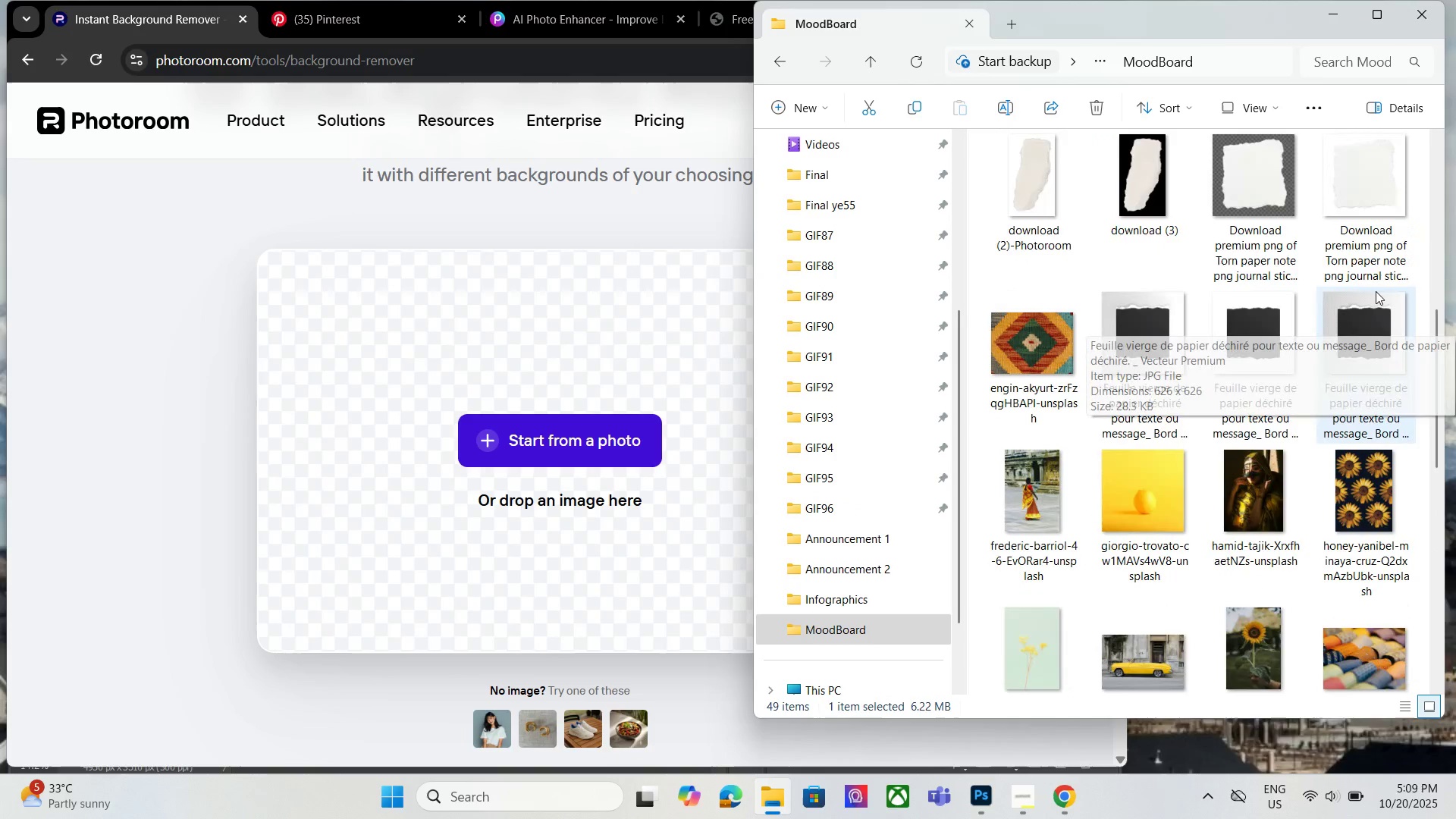 
left_click([1368, 485])
 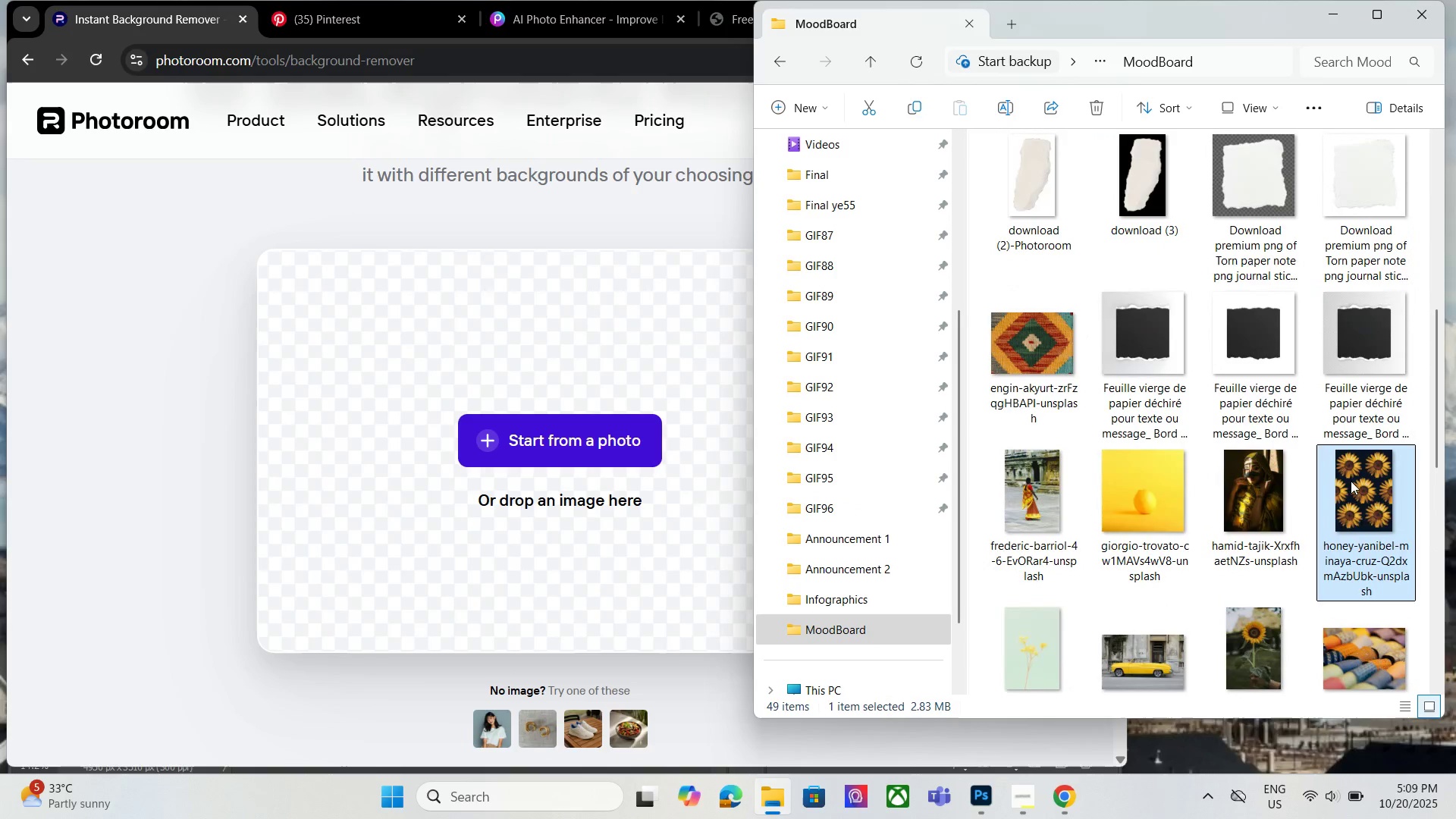 
left_click_drag(start_coordinate=[1352, 479], to_coordinate=[536, 479])
 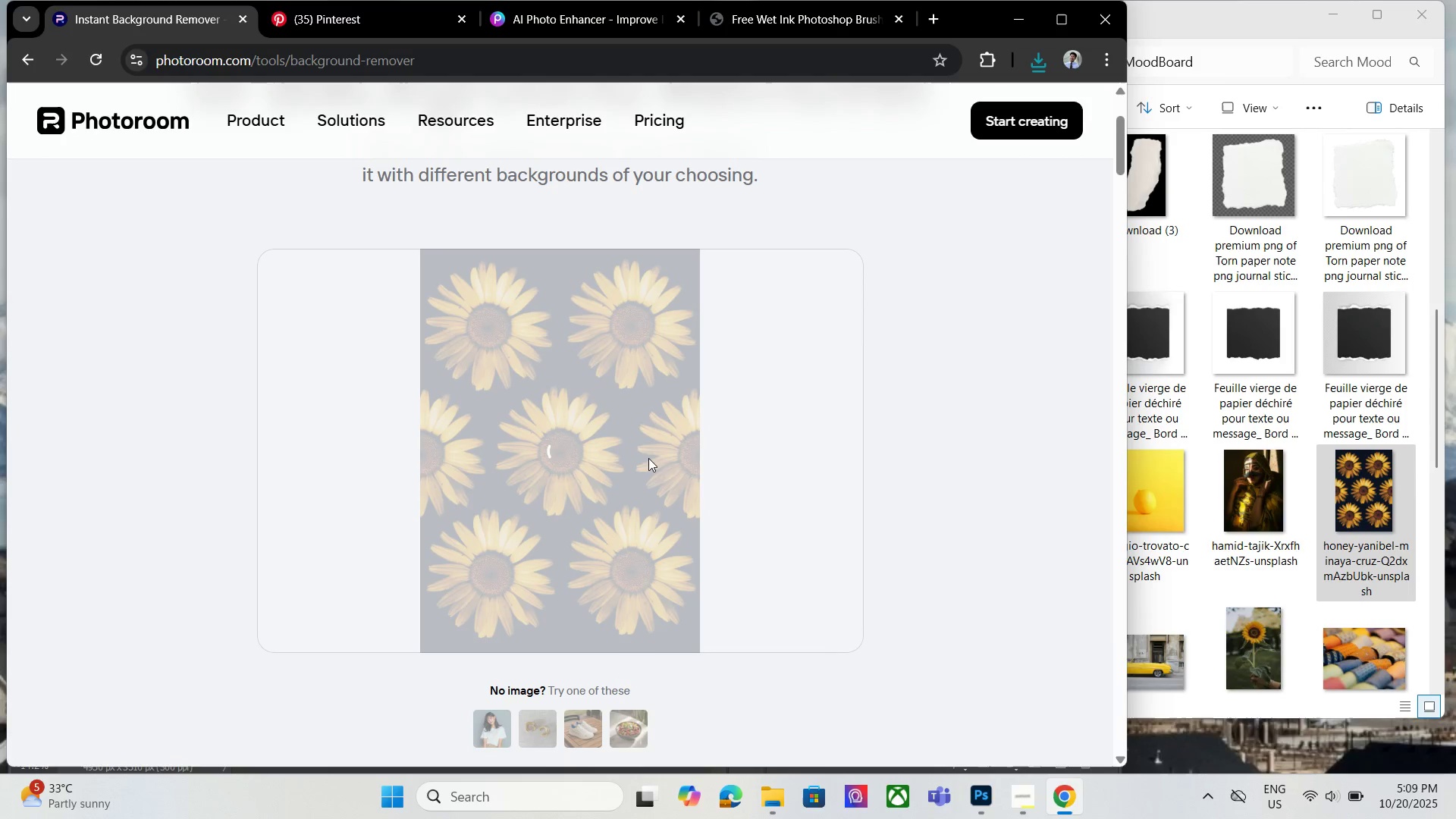 
wait(9.71)
 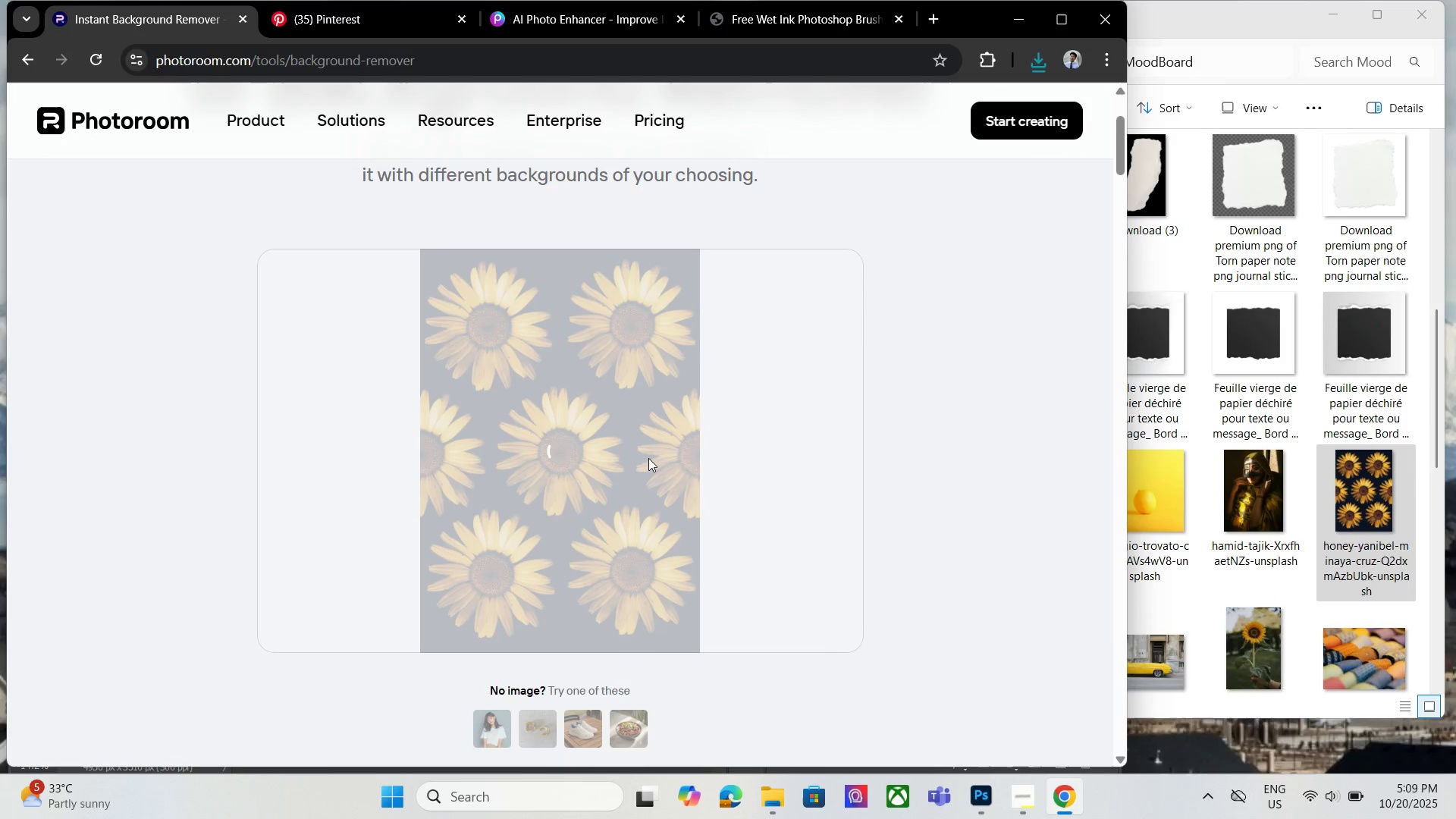 
scroll: coordinate [676, 530], scroll_direction: none, amount: 0.0
 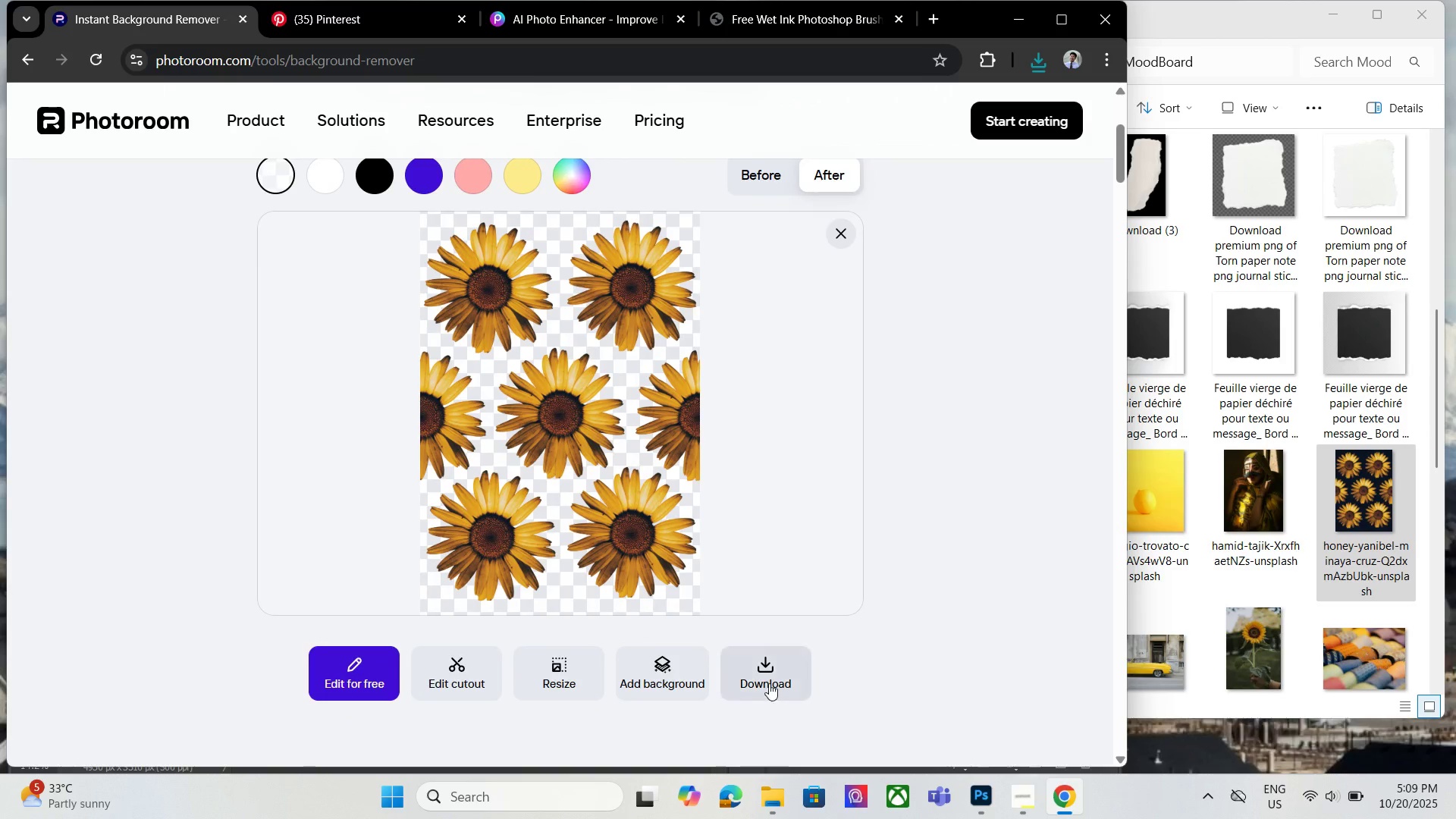 
left_click([769, 683])
 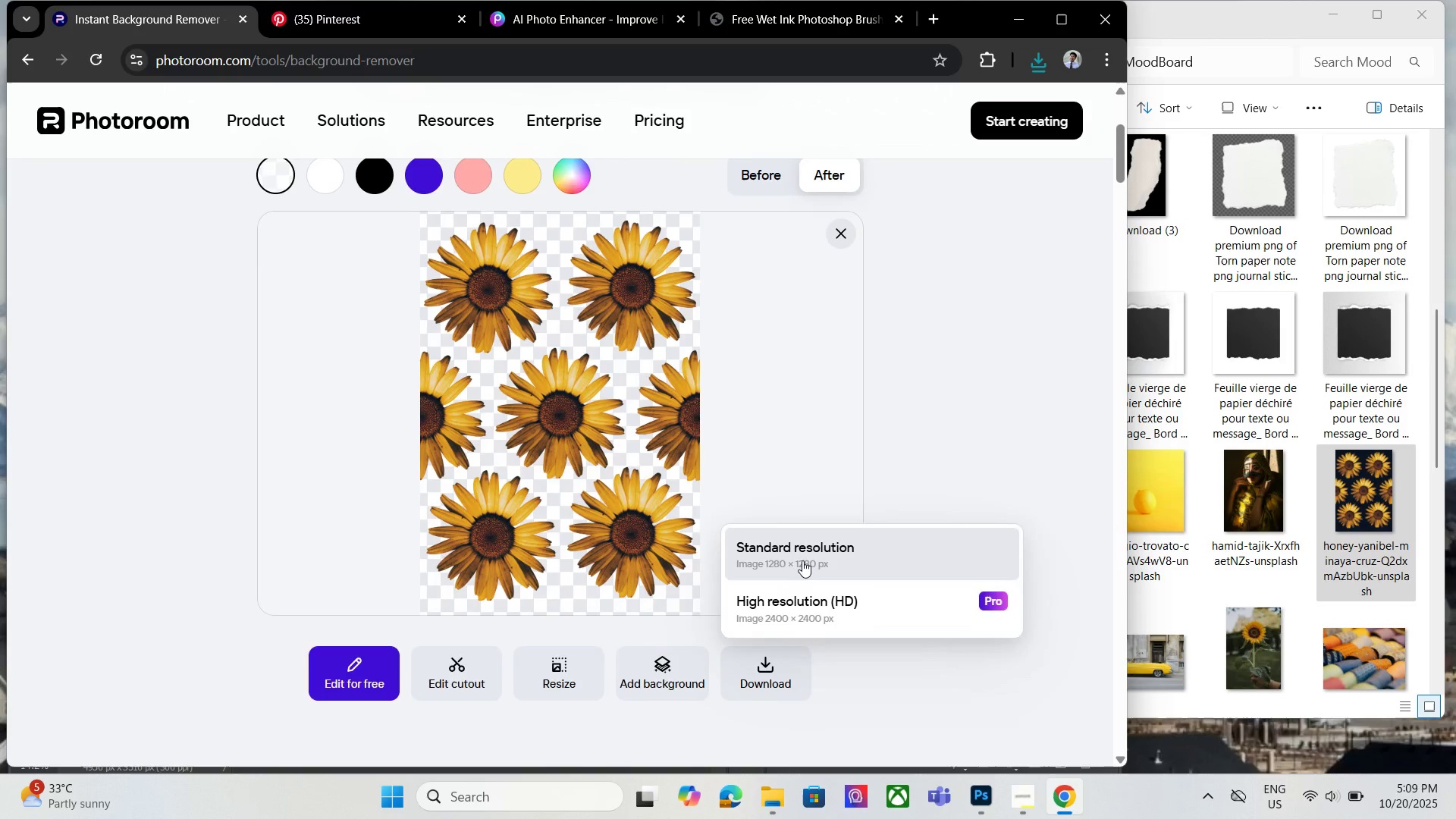 
left_click([802, 560])
 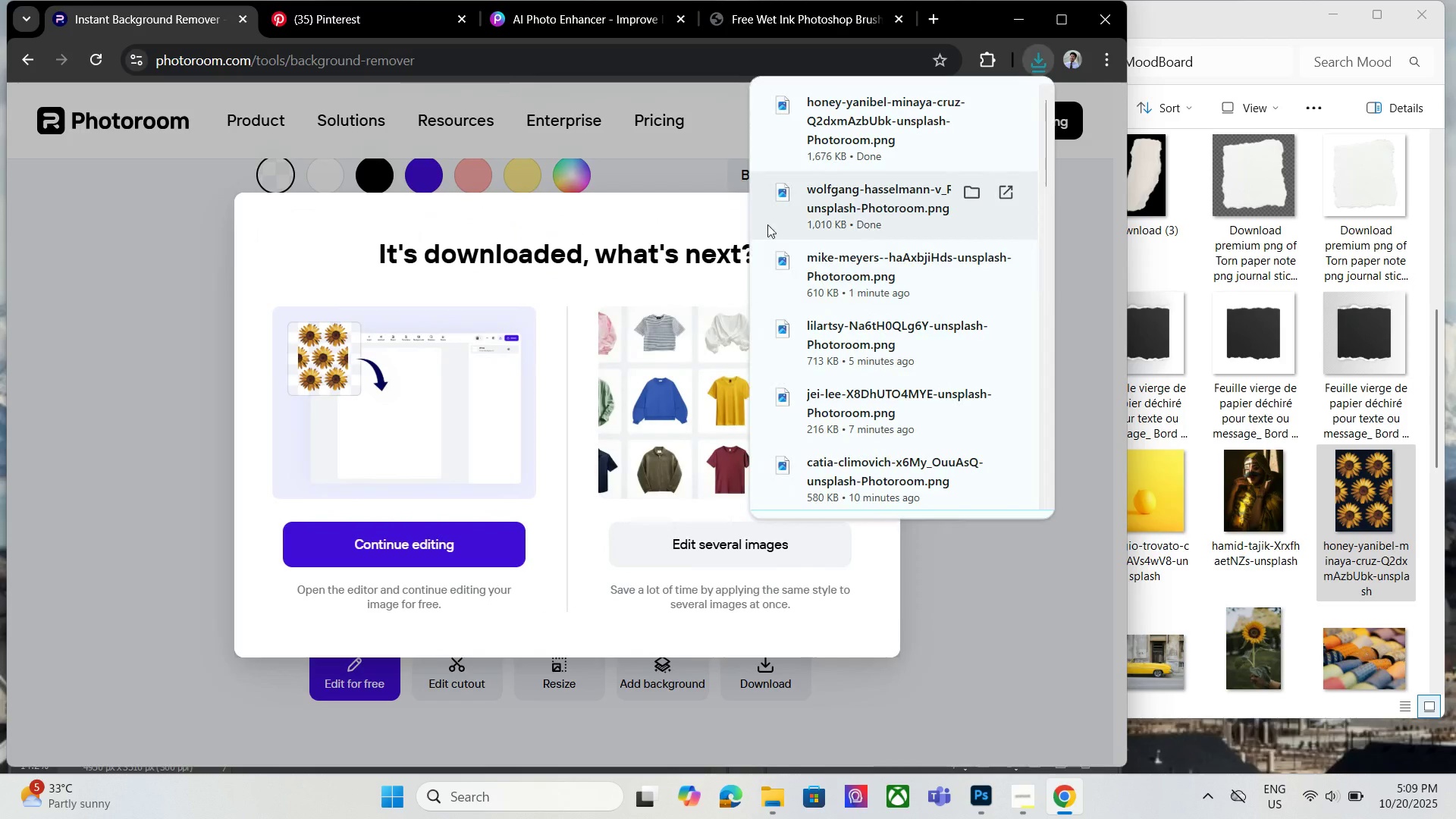 
left_click([704, 218])
 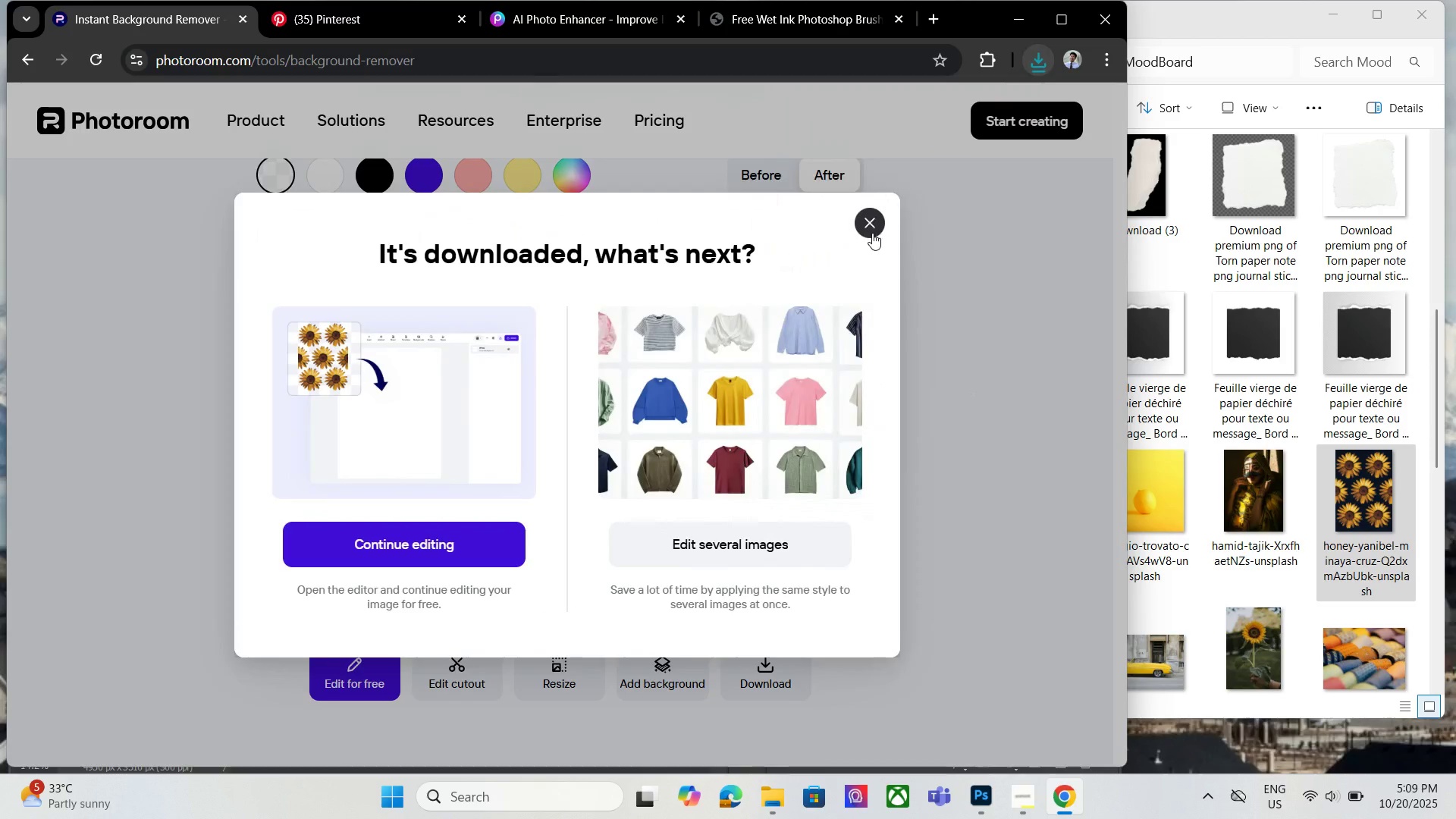 
left_click([874, 233])
 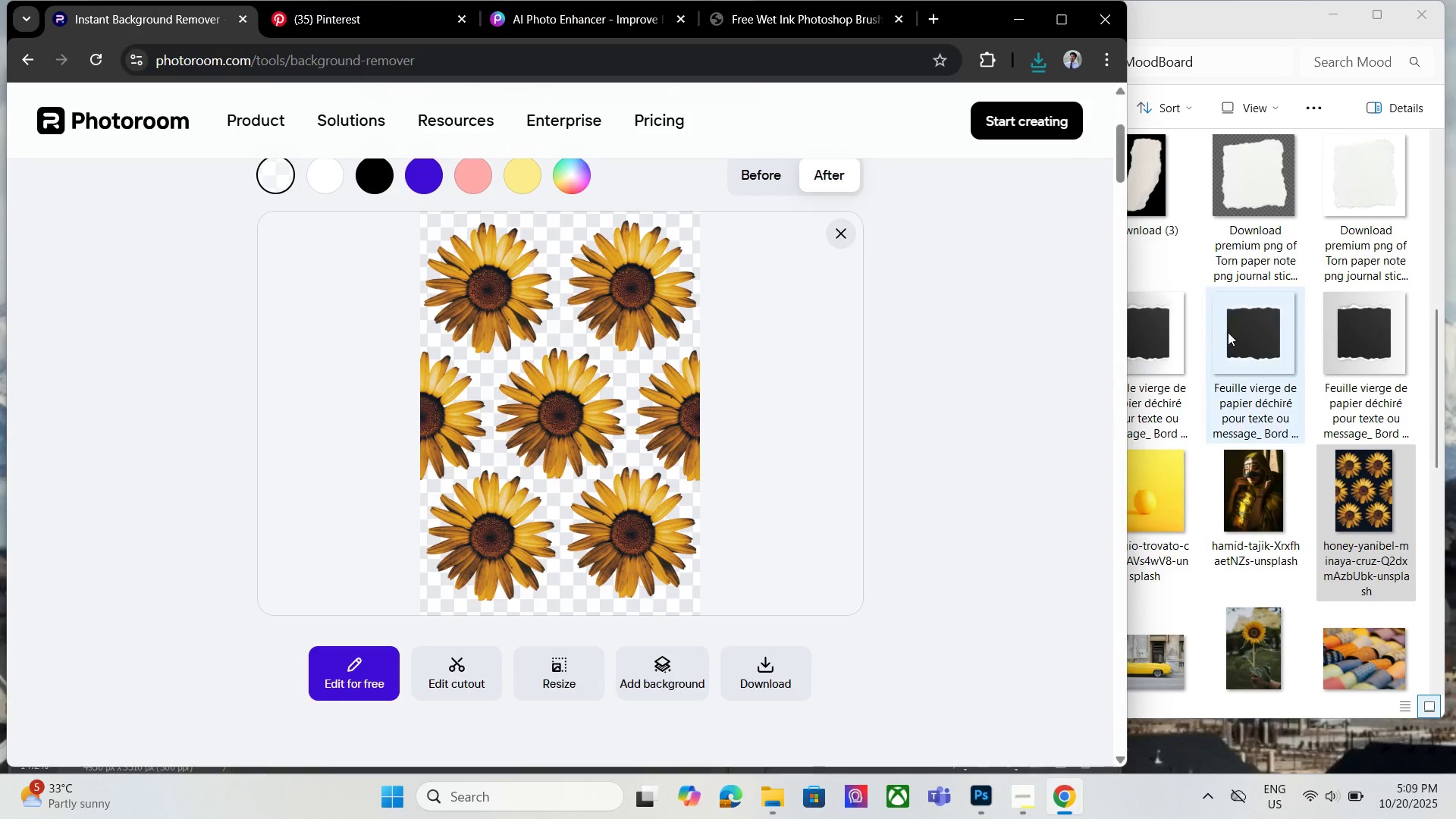 
left_click([1228, 331])
 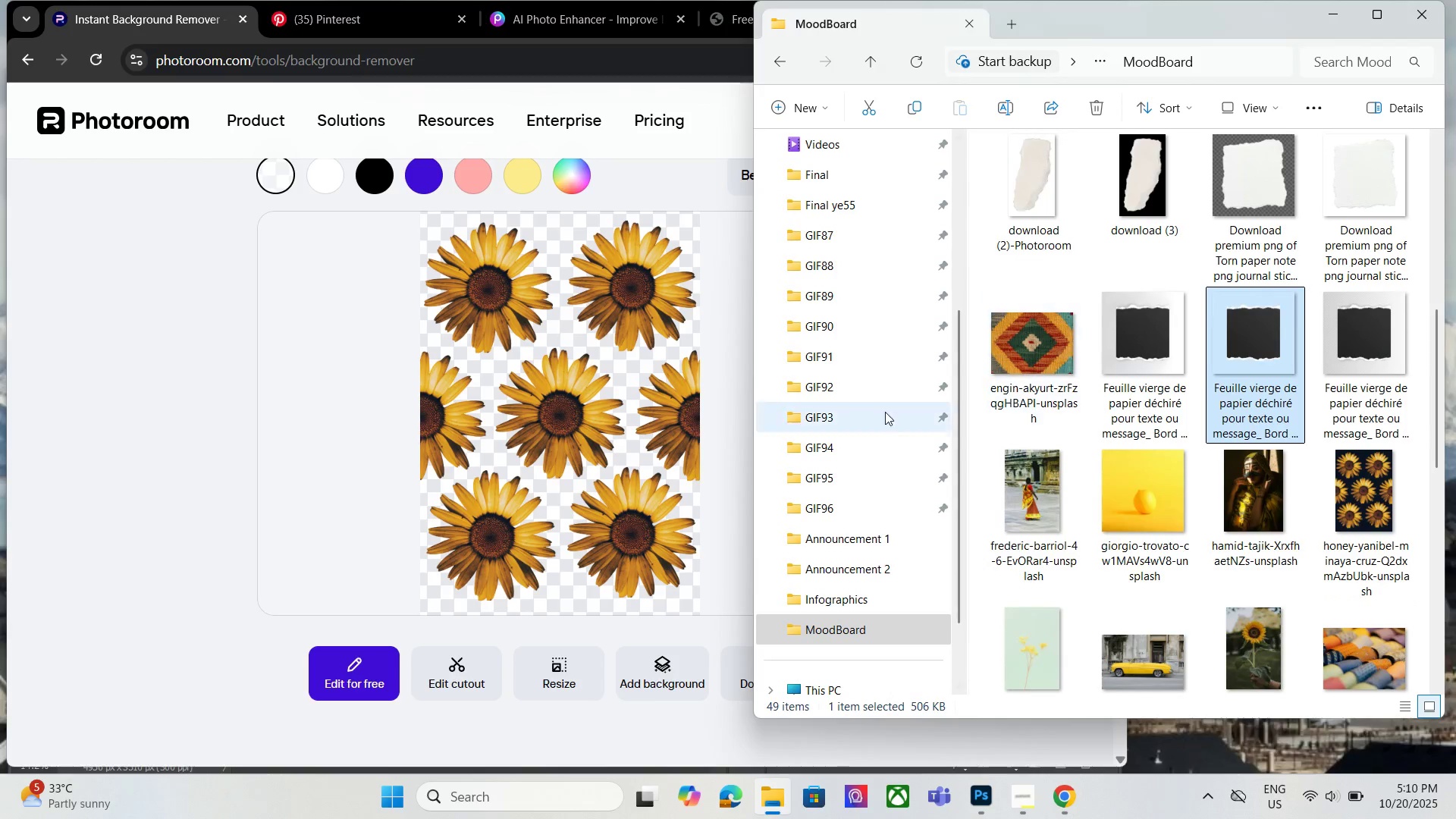 
scroll: coordinate [815, 361], scroll_direction: up, amount: 1.0
 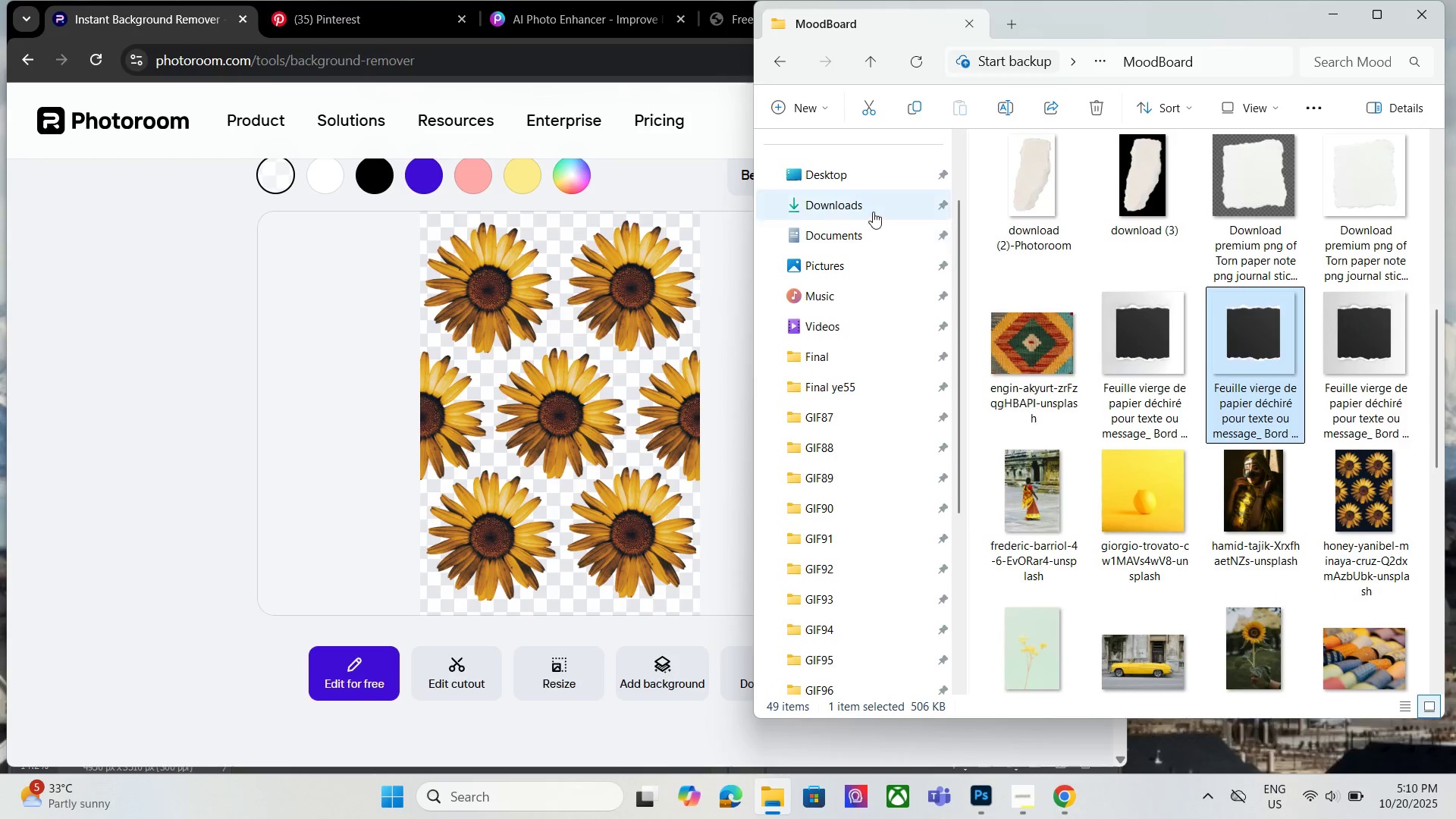 
left_click([871, 209])
 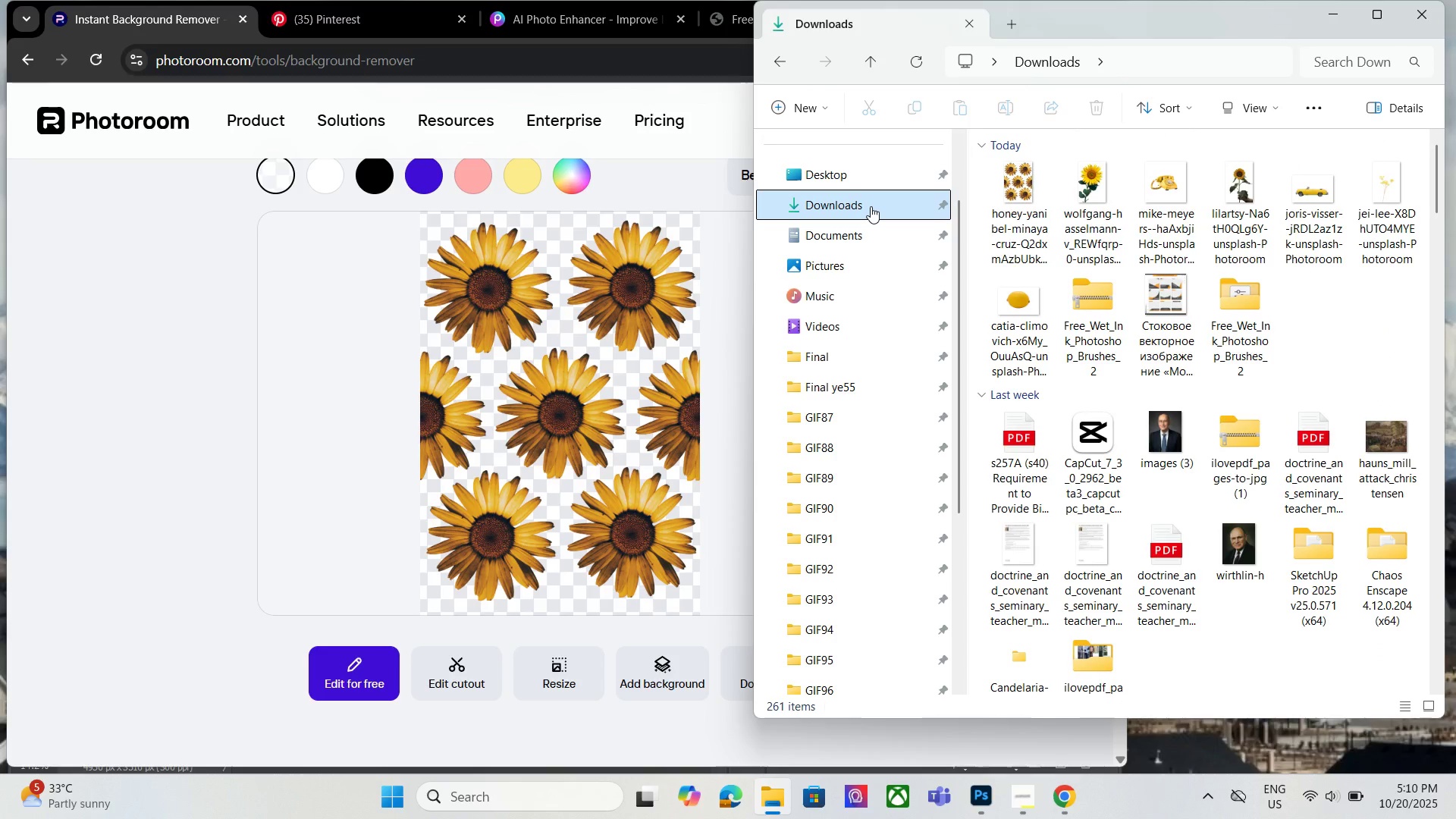 
wait(9.17)
 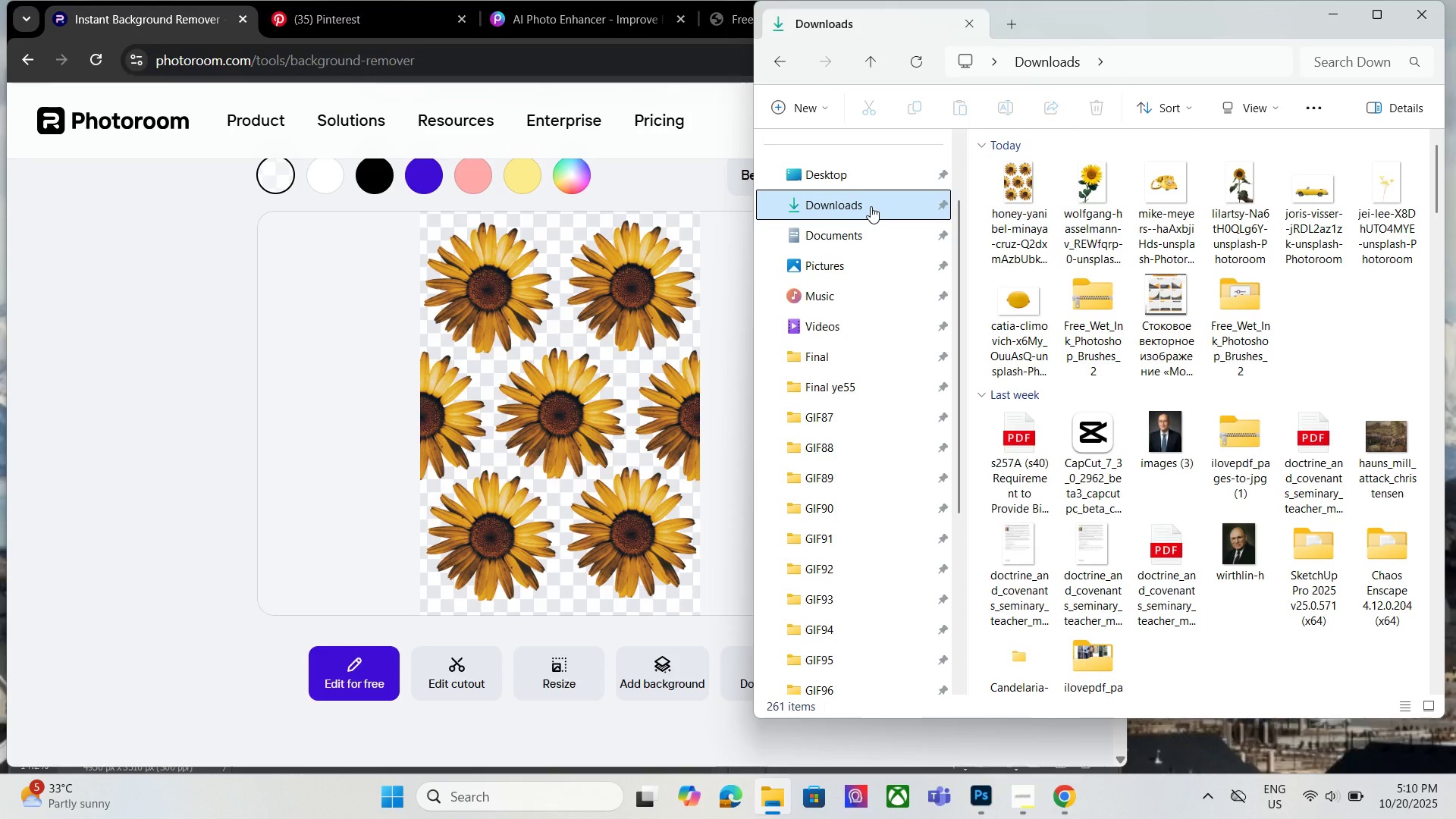 
left_click([1262, 315])
 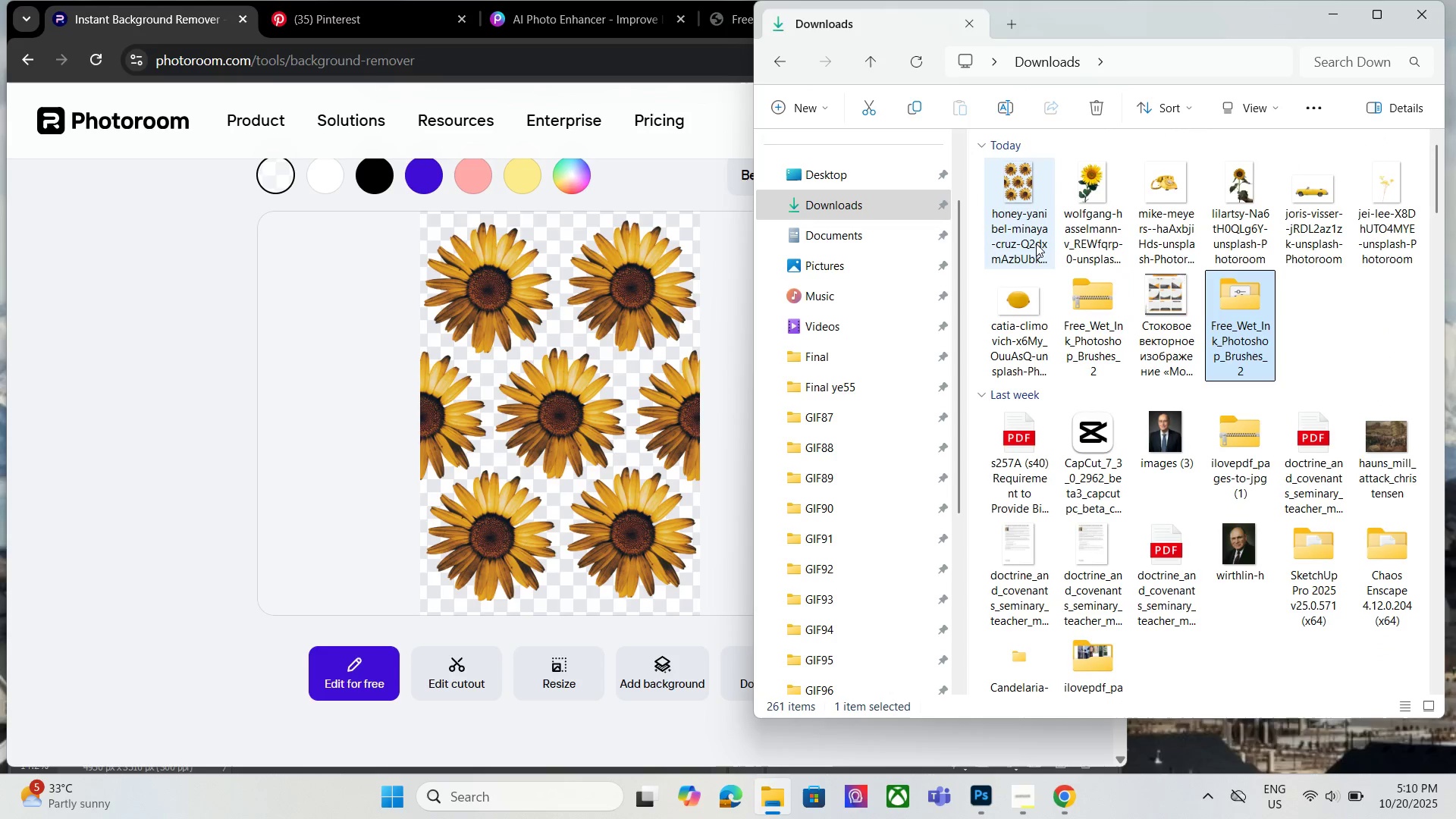 
hold_key(key=ShiftLeft, duration=0.47)
left_click([1015, 214])
 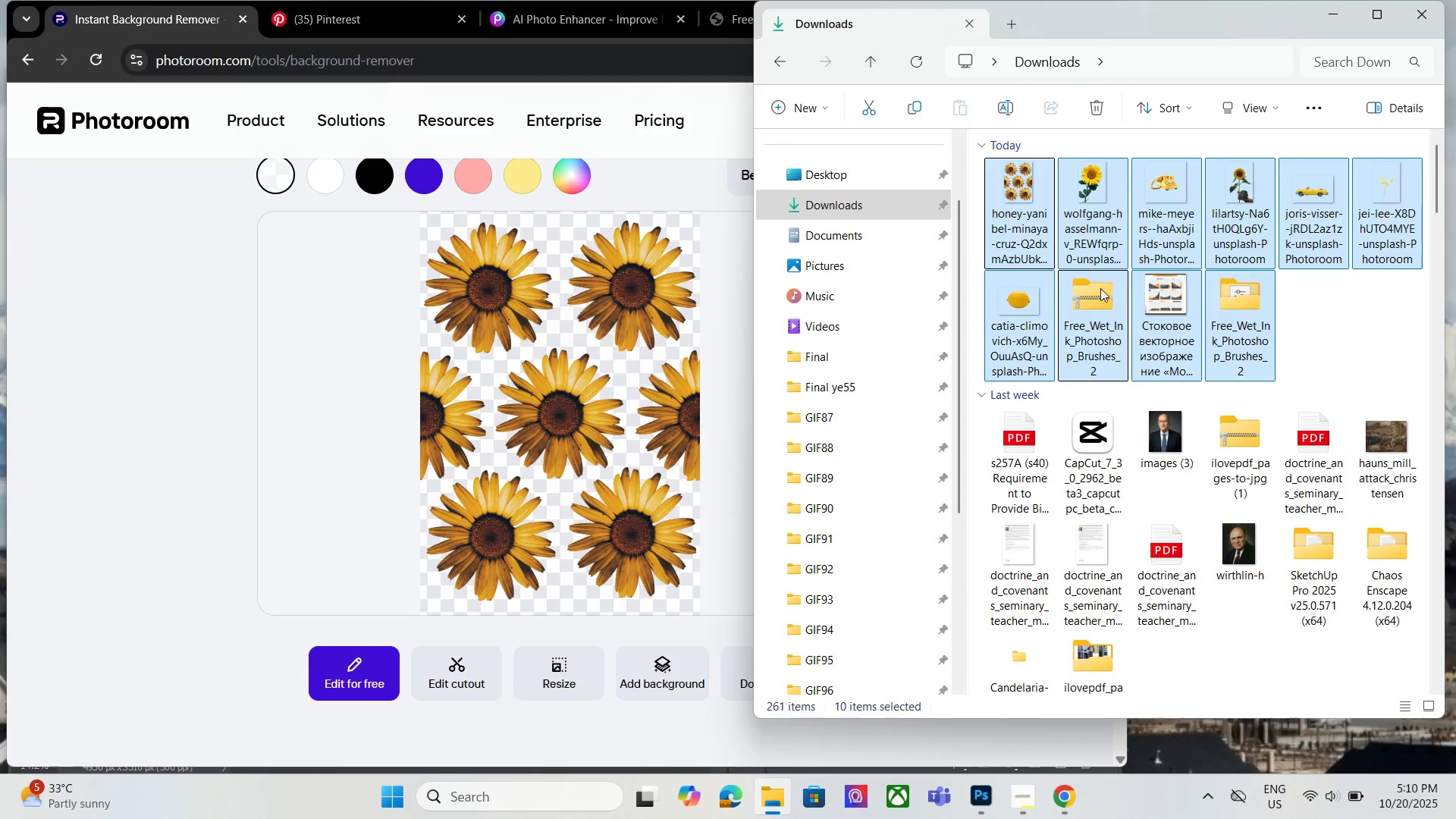 
hold_key(key=ControlLeft, duration=0.4)
left_click([1100, 302])
 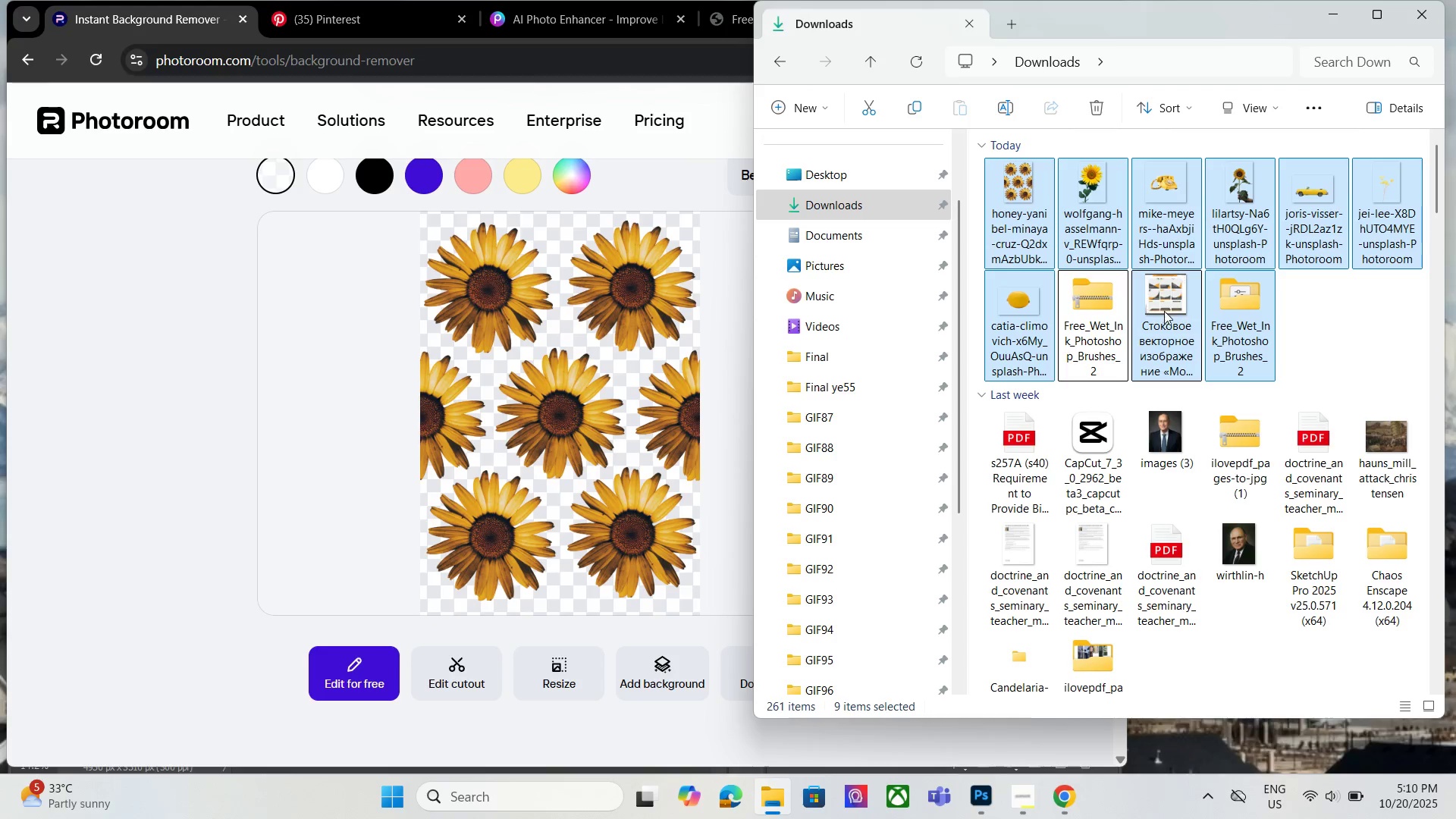 
hold_key(key=ControlLeft, duration=0.4)
left_click([1180, 316])
 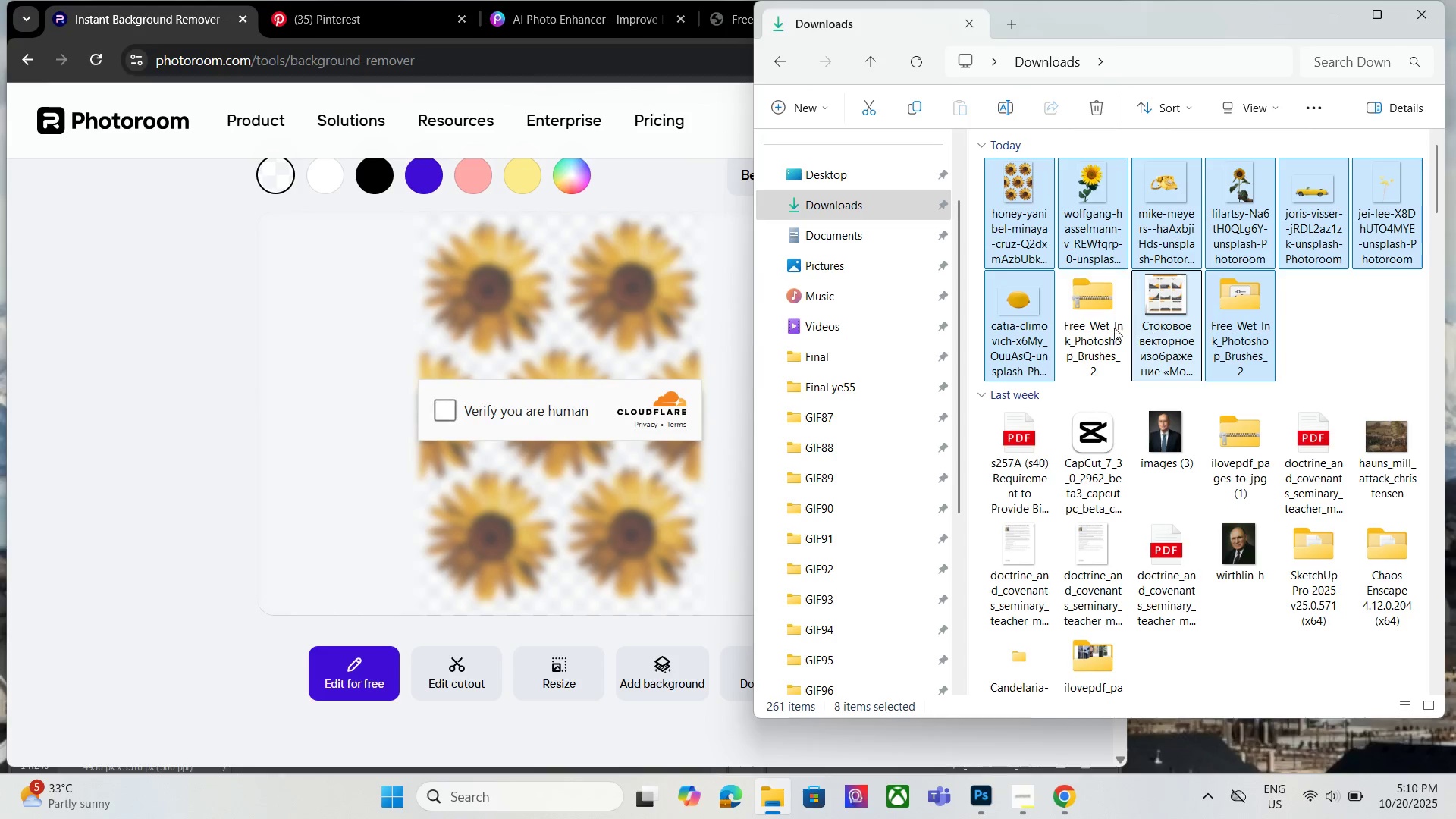 
hold_key(key=ControlLeft, duration=0.49)
left_click([1100, 315])
 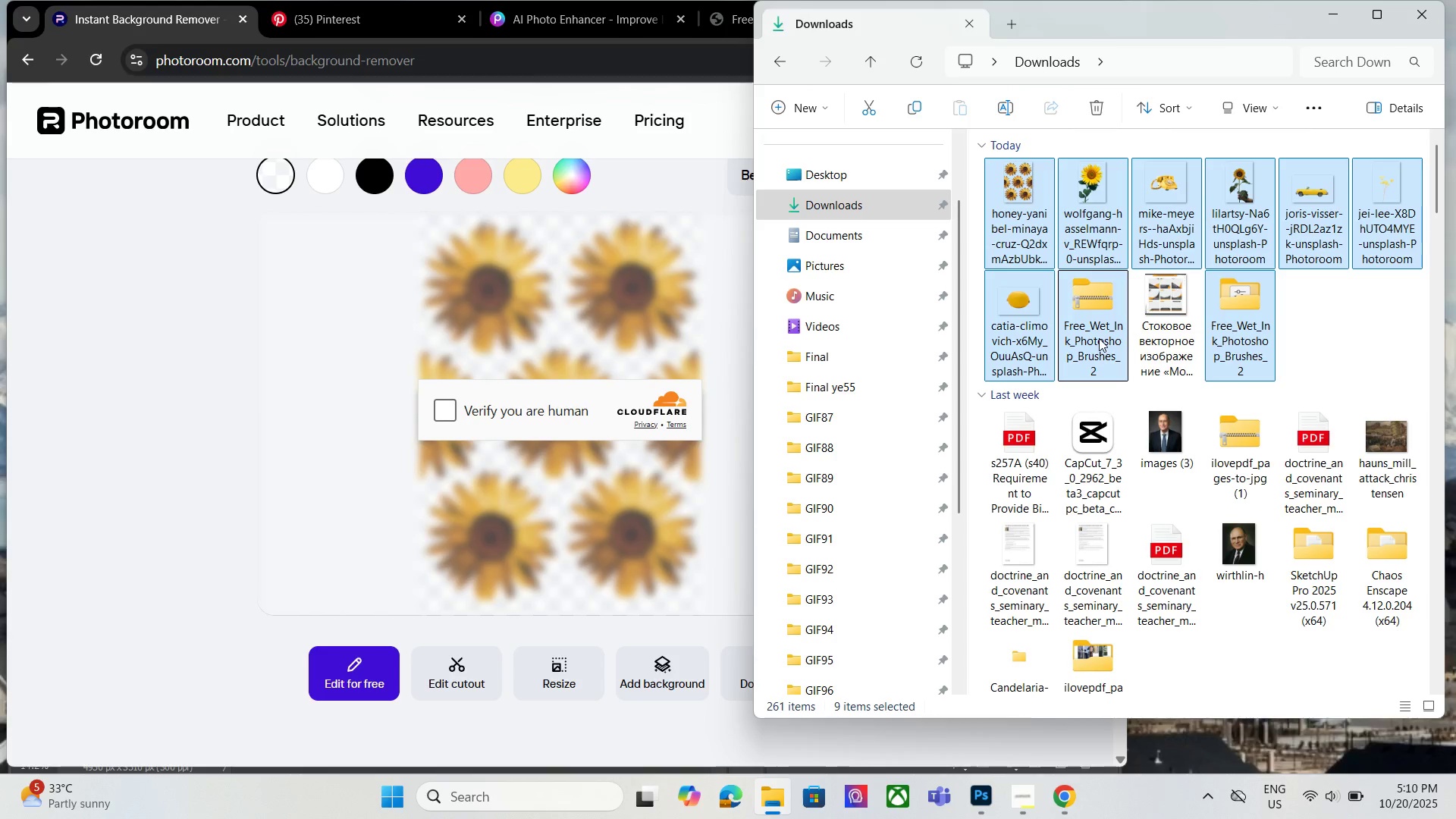 
key(Control+ControlLeft)
 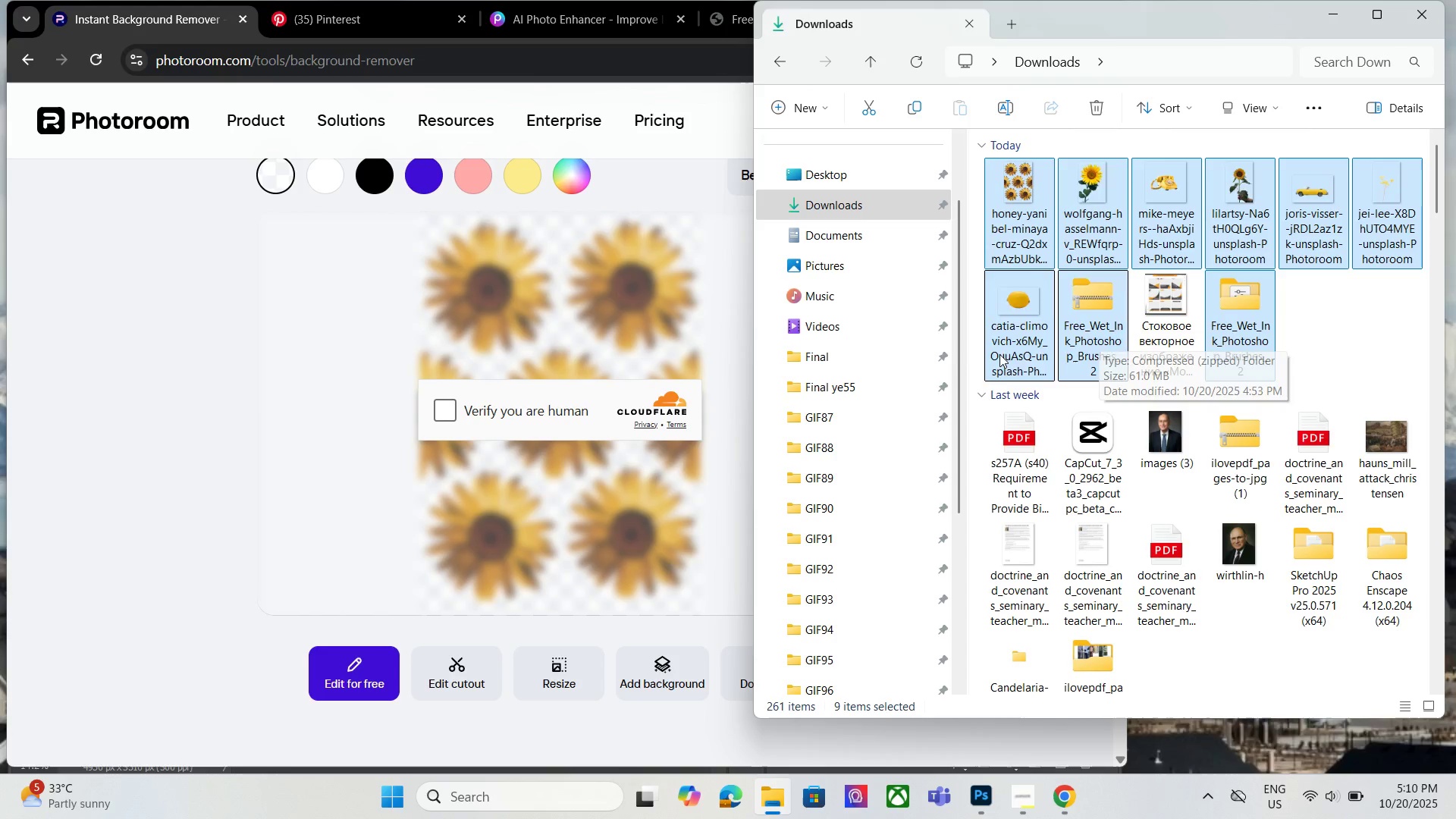 
key(Control+X)
 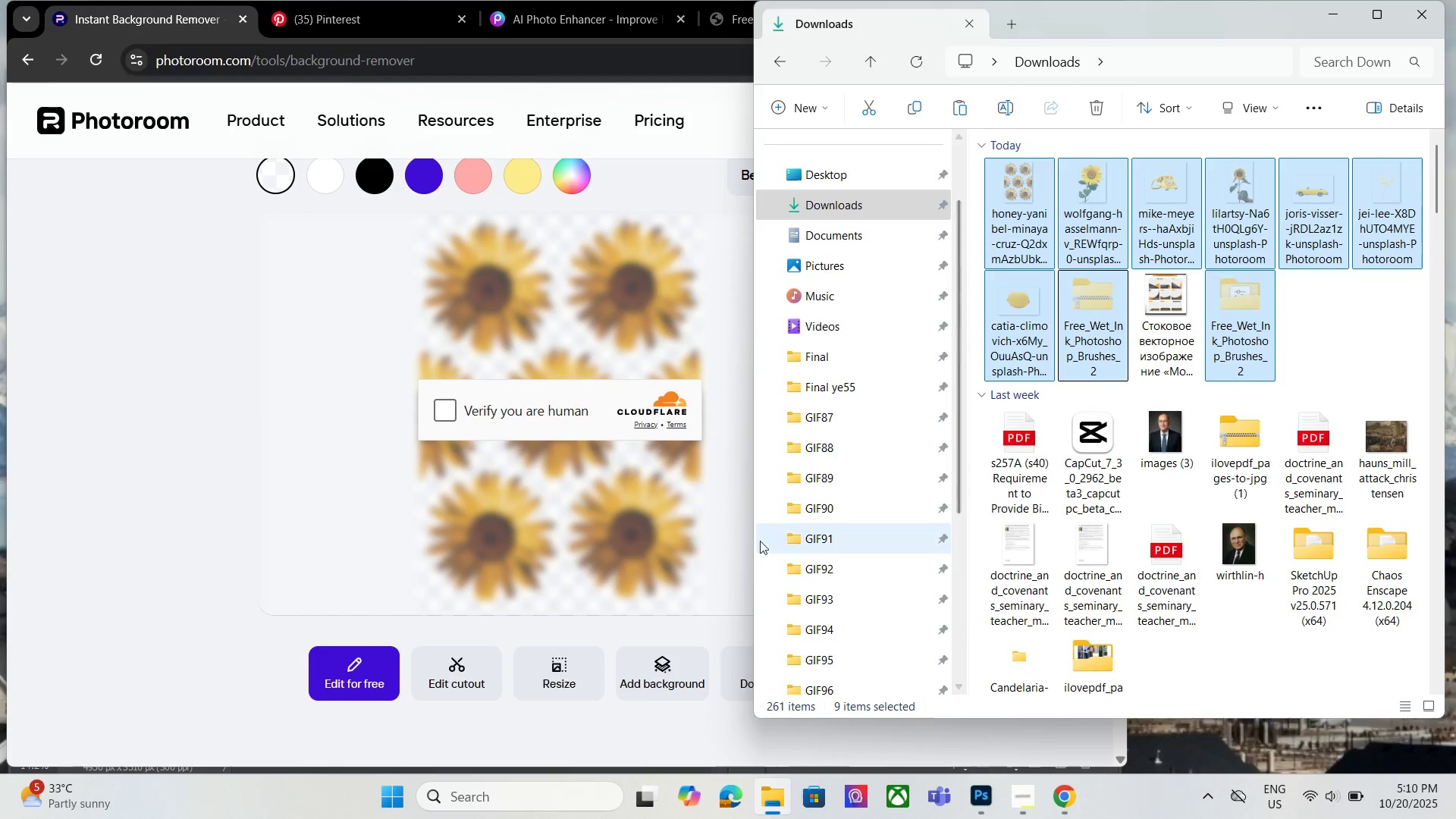 
scroll: coordinate [828, 557], scroll_direction: down, amount: 2.0
 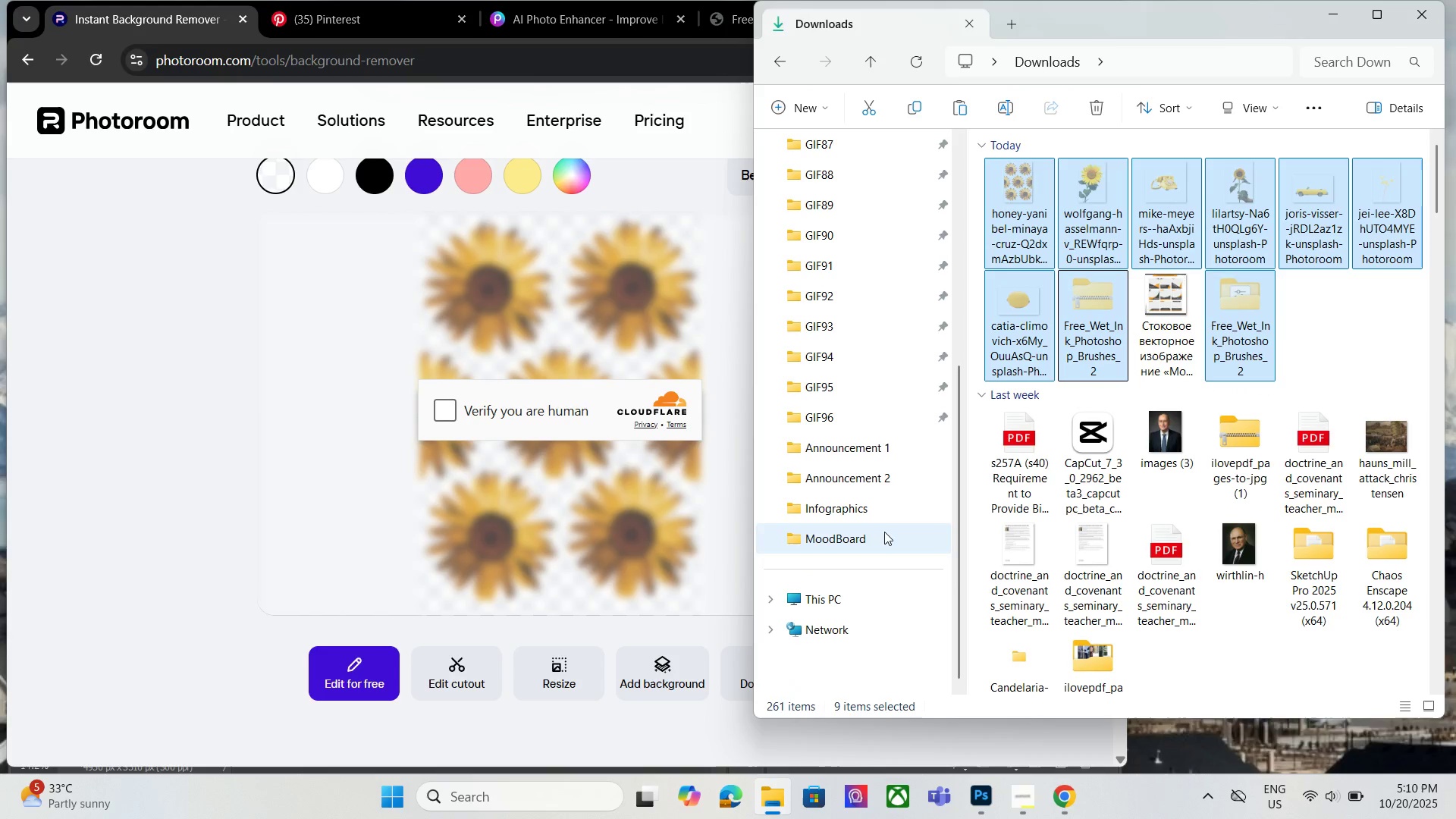 
left_click([884, 532])
 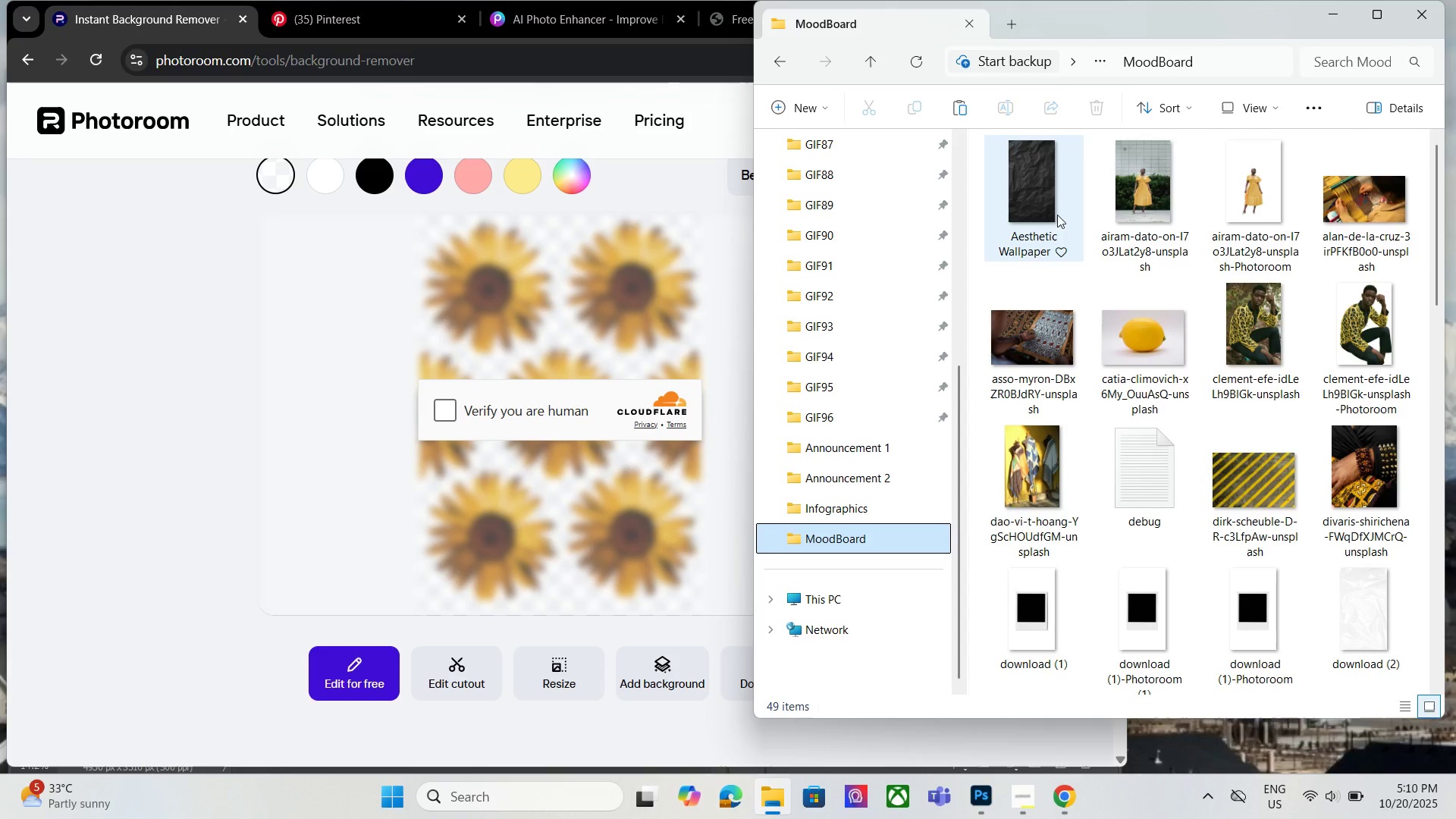 
left_click([1049, 223])
 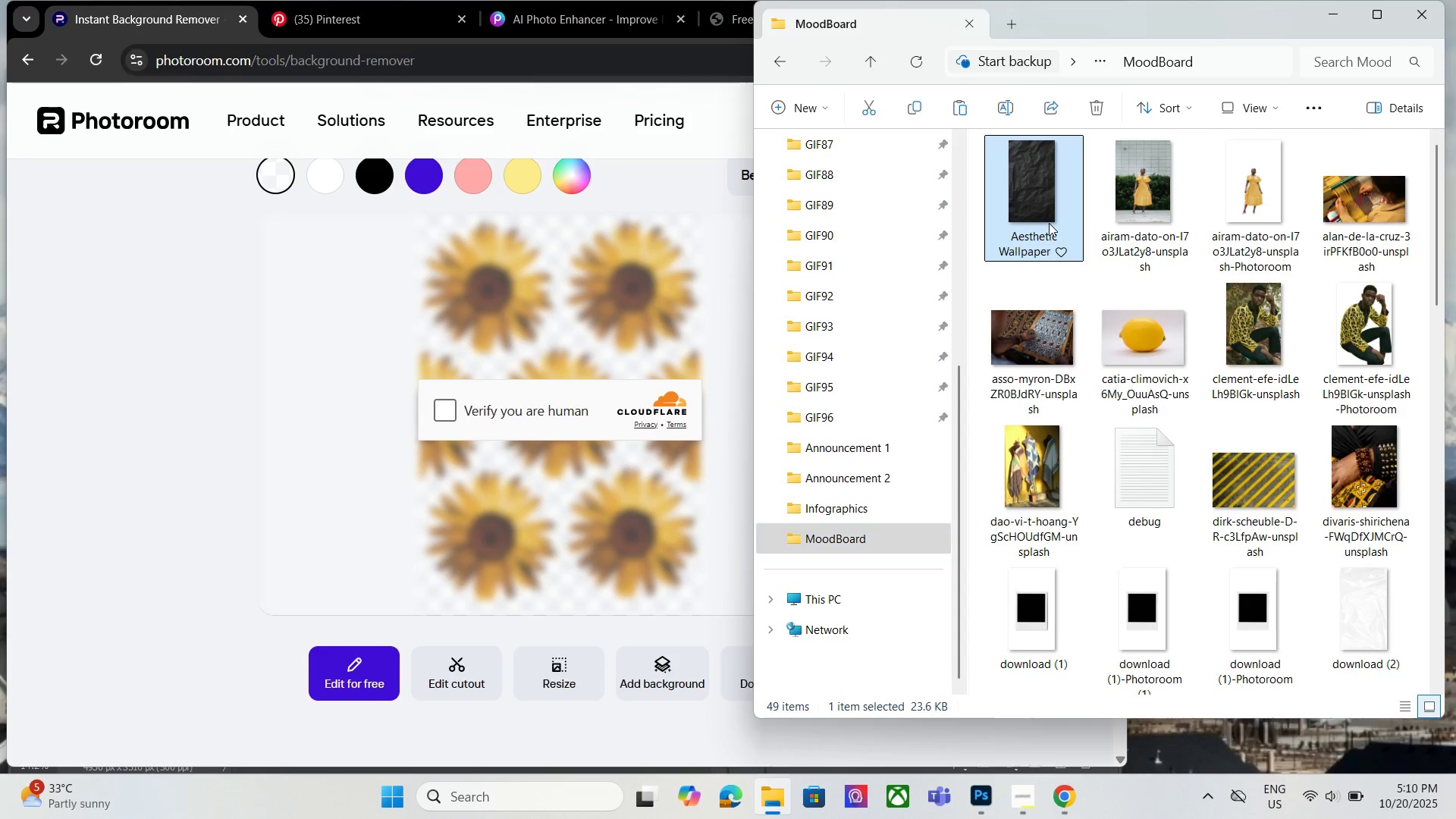 
key(Control+ControlLeft)
 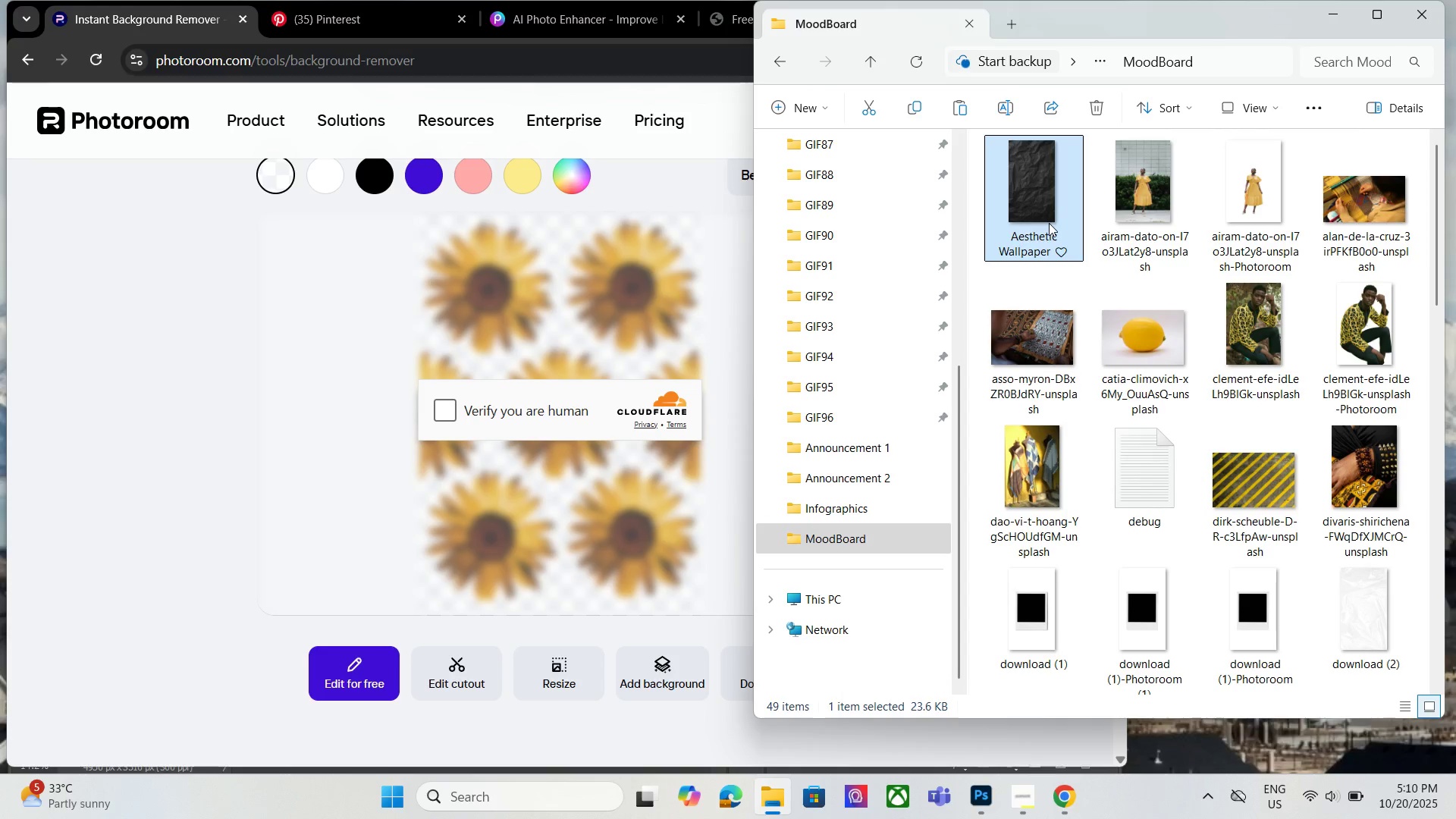 
key(Control+V)
 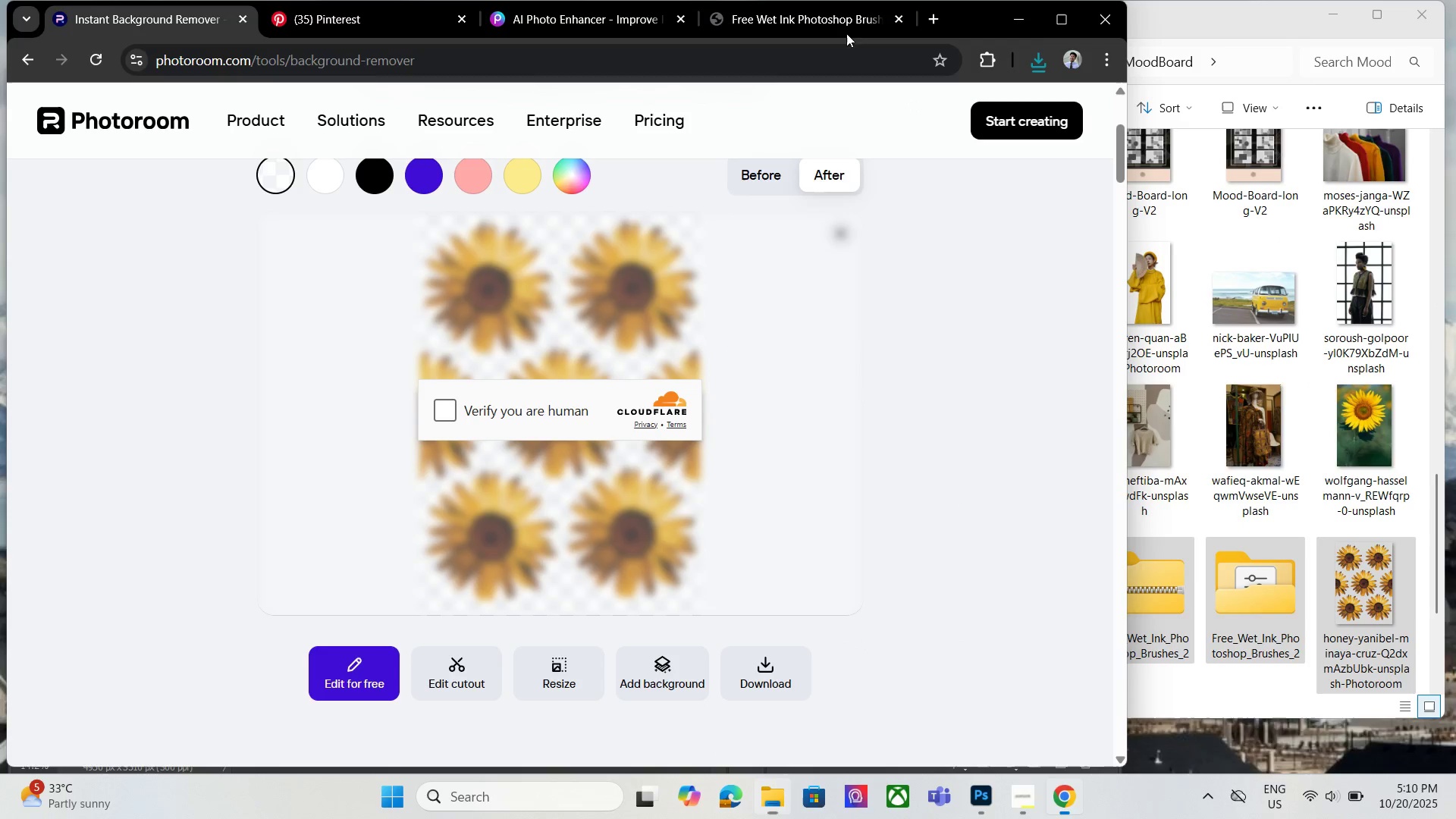 
left_click([1009, 17])
 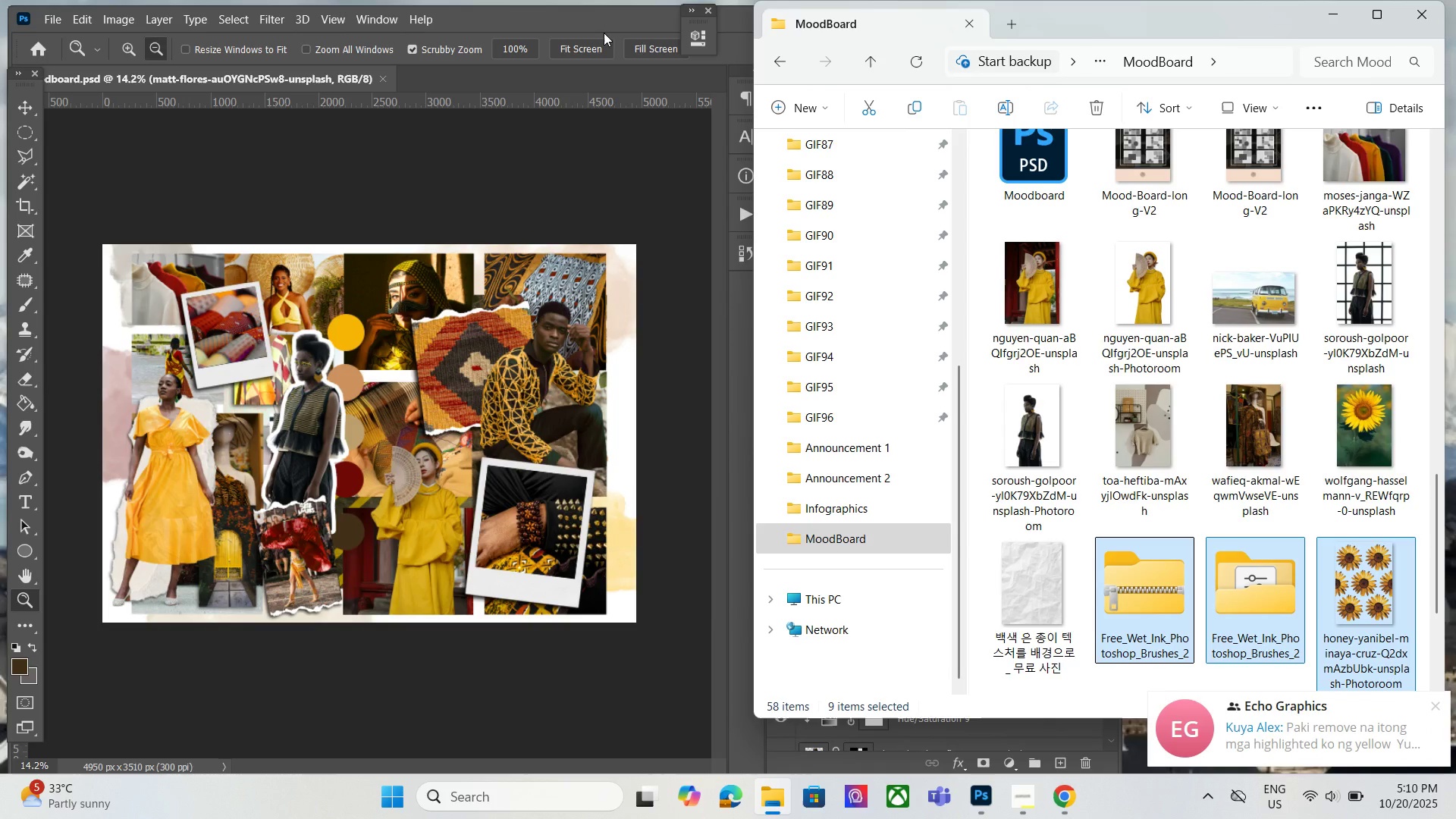 
wait(10.66)
 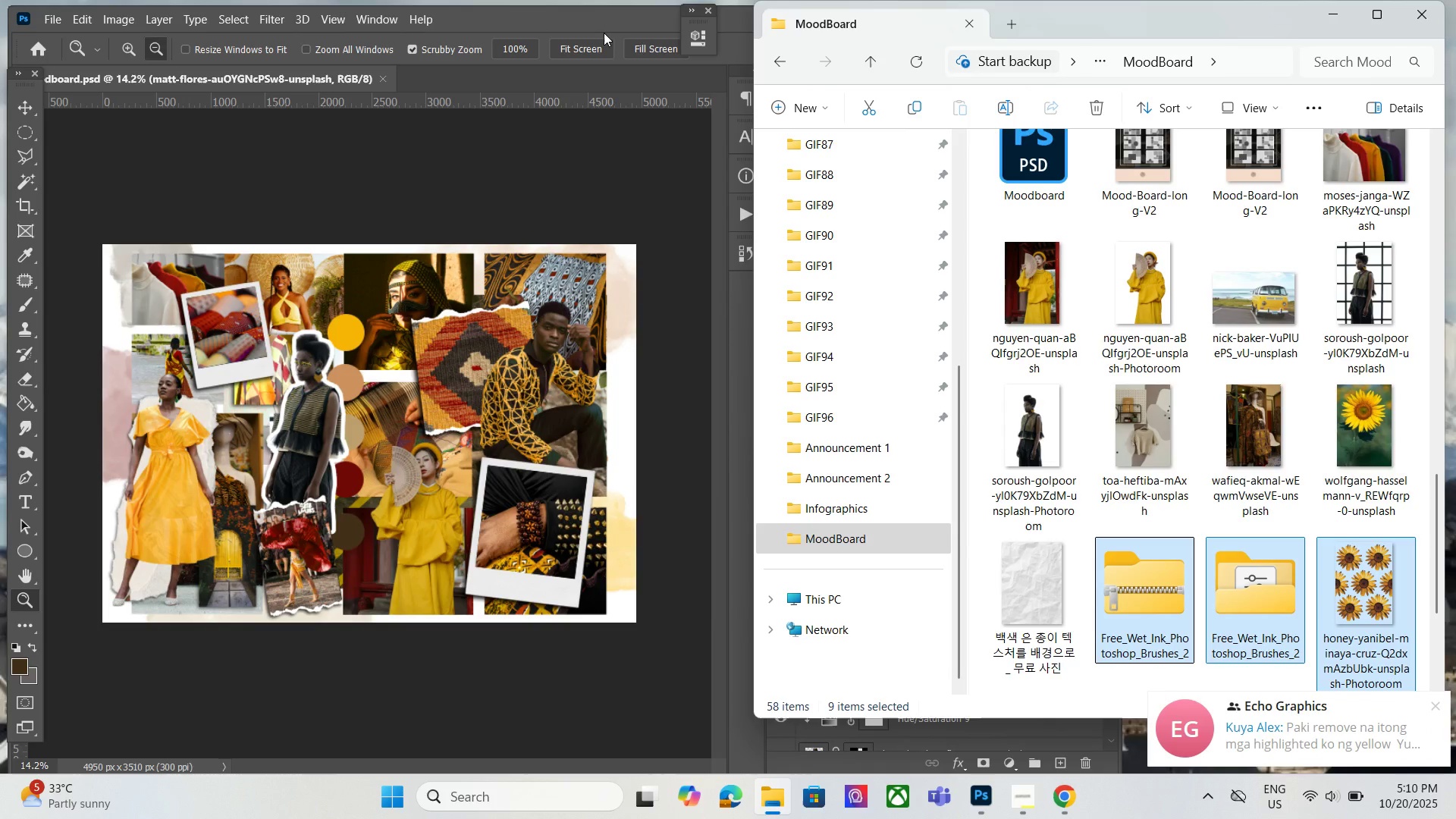 
left_click([600, 27])
 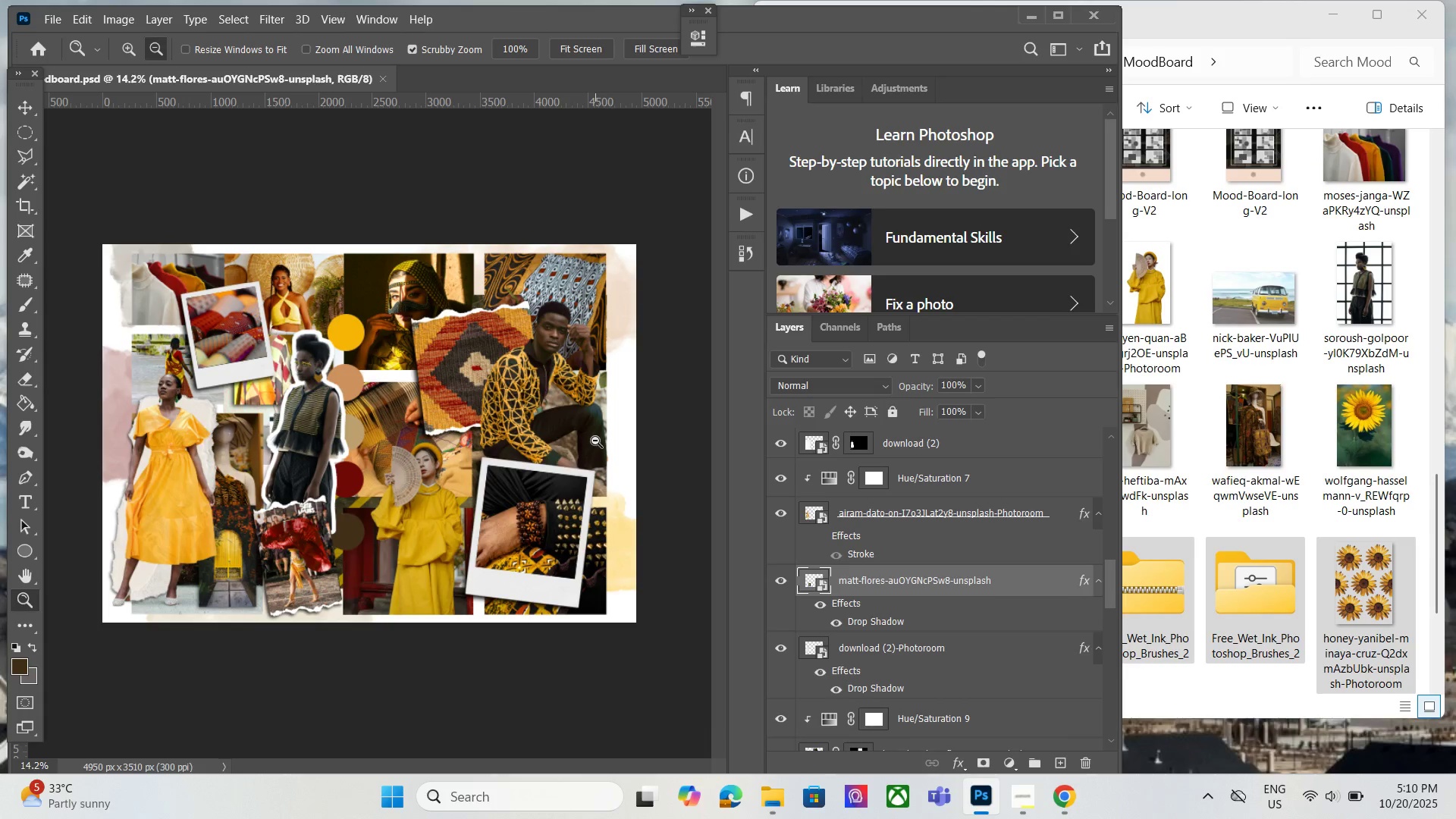 
wait(18.87)
 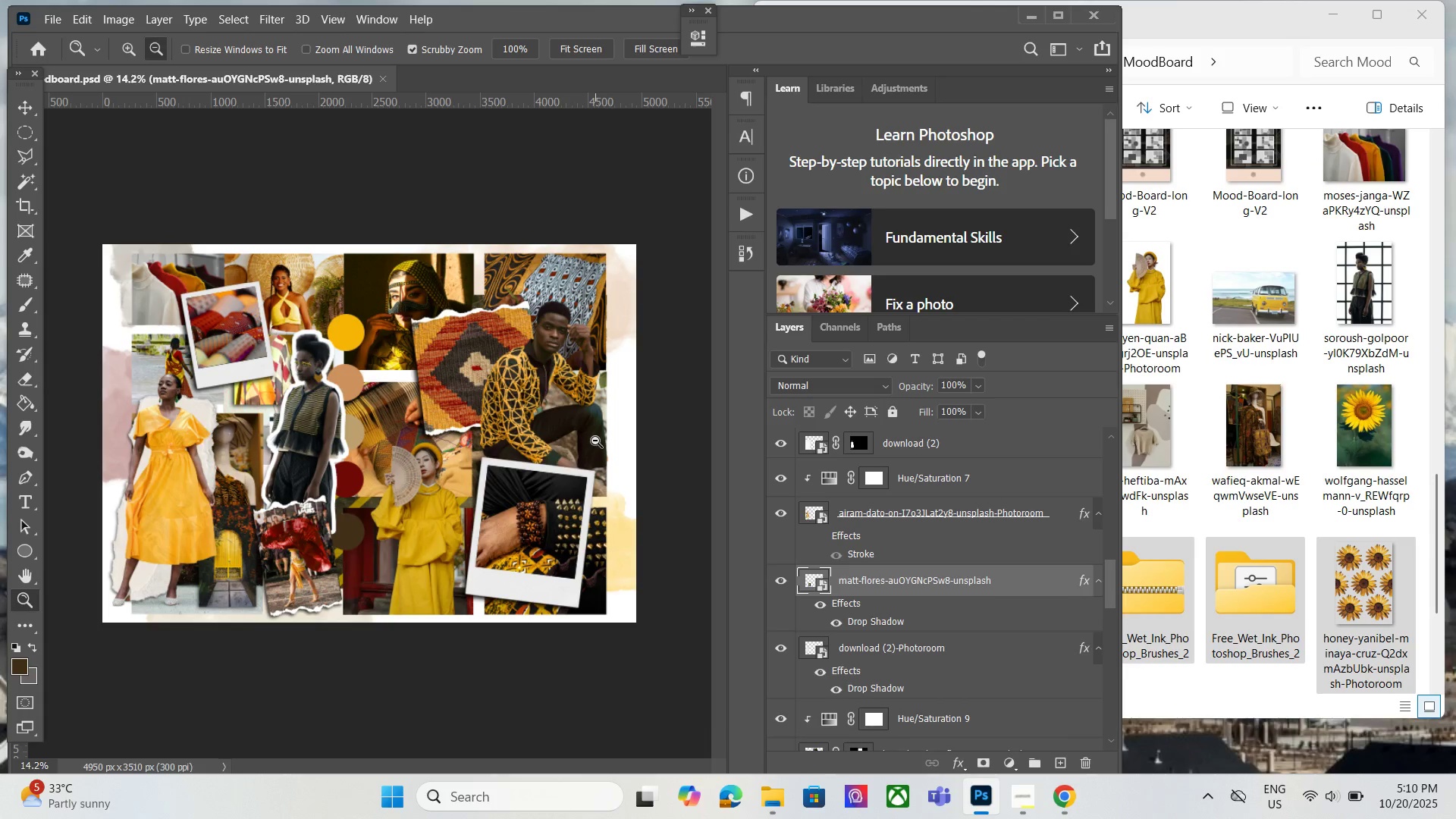 
left_click([1063, 802])
 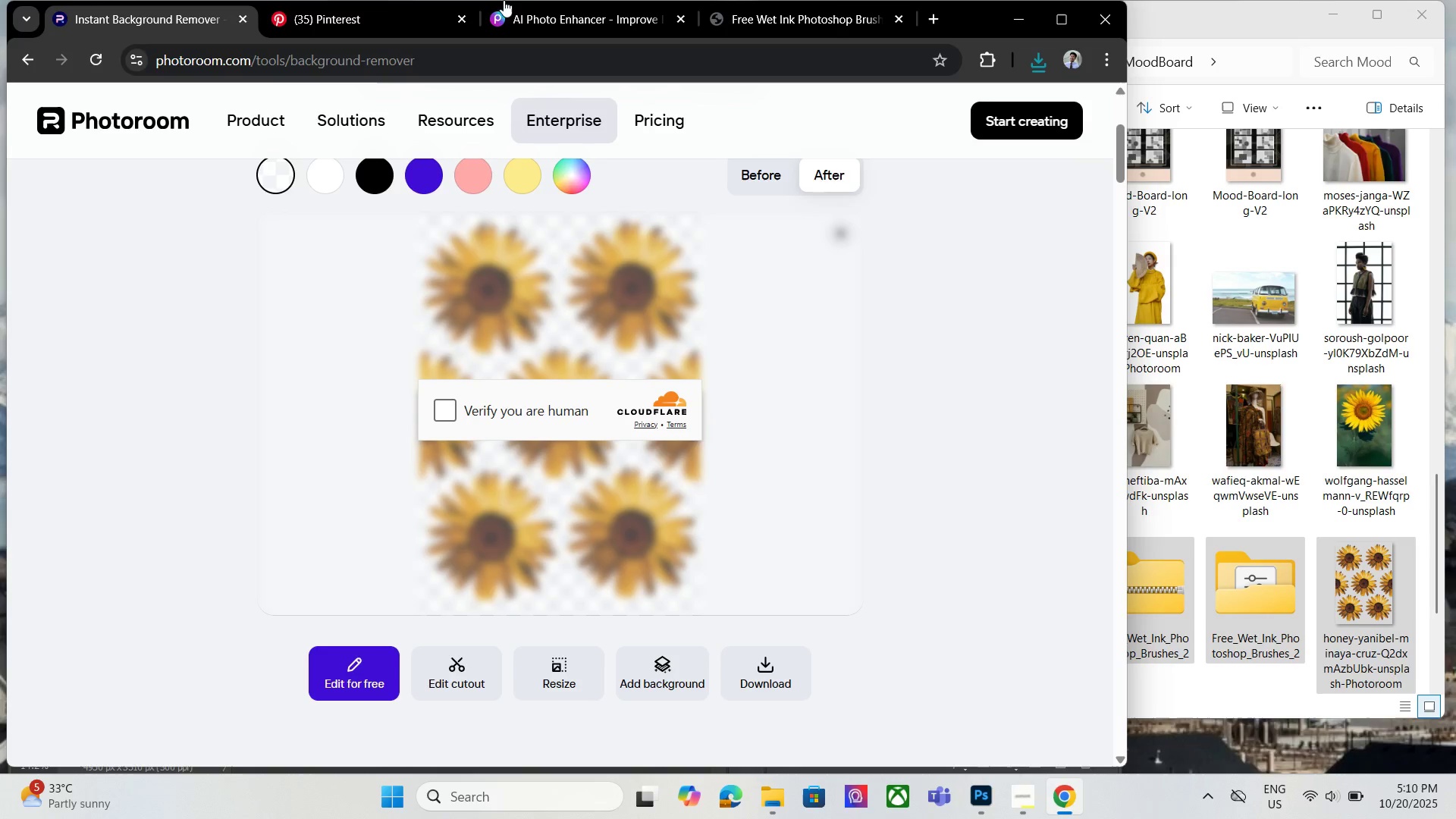 
left_click([348, 25])
 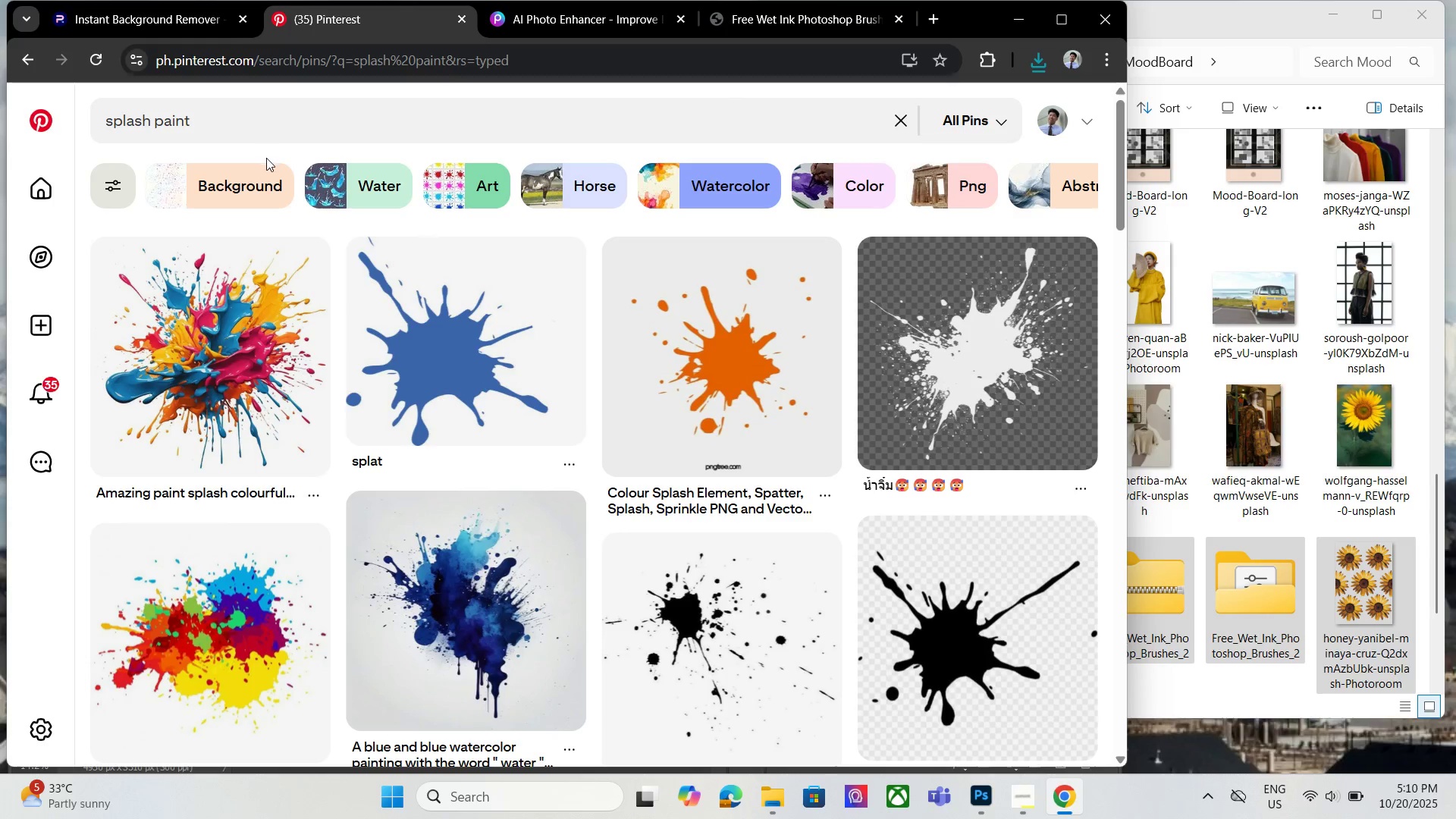 
left_click_drag(start_coordinate=[265, 121], to_coordinate=[8, 141])
 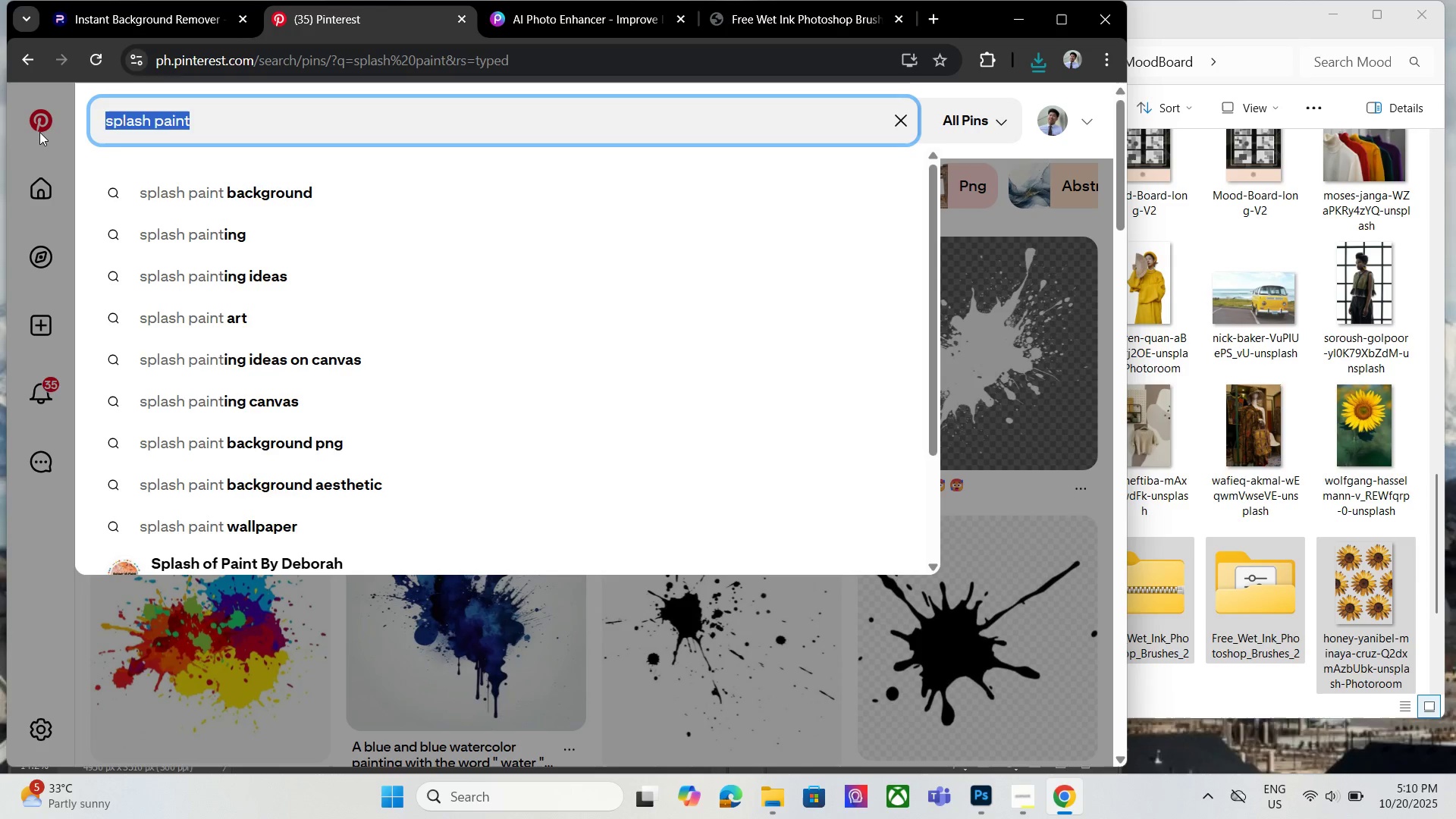 
type(paper)
 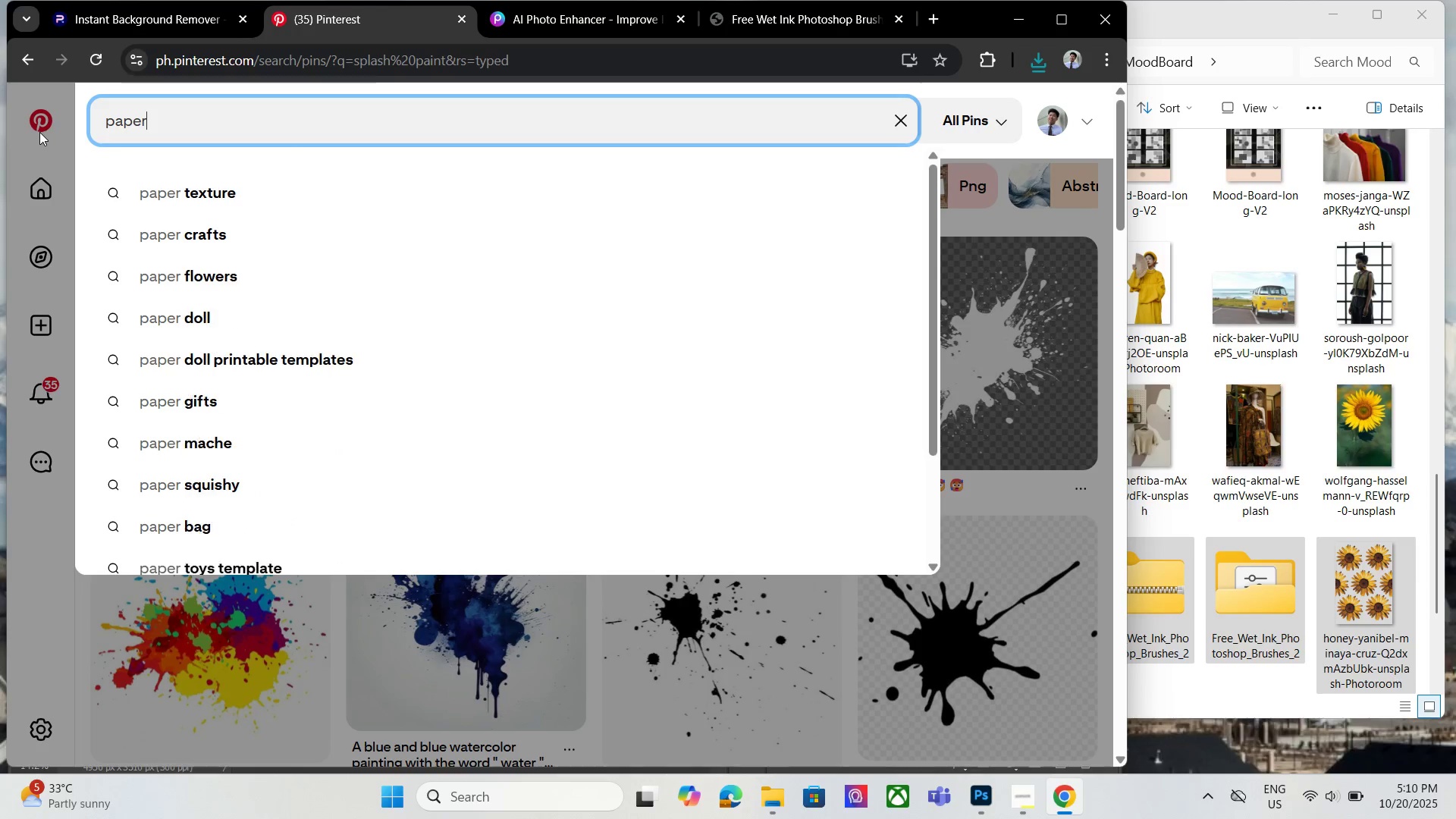 
key(Enter)
 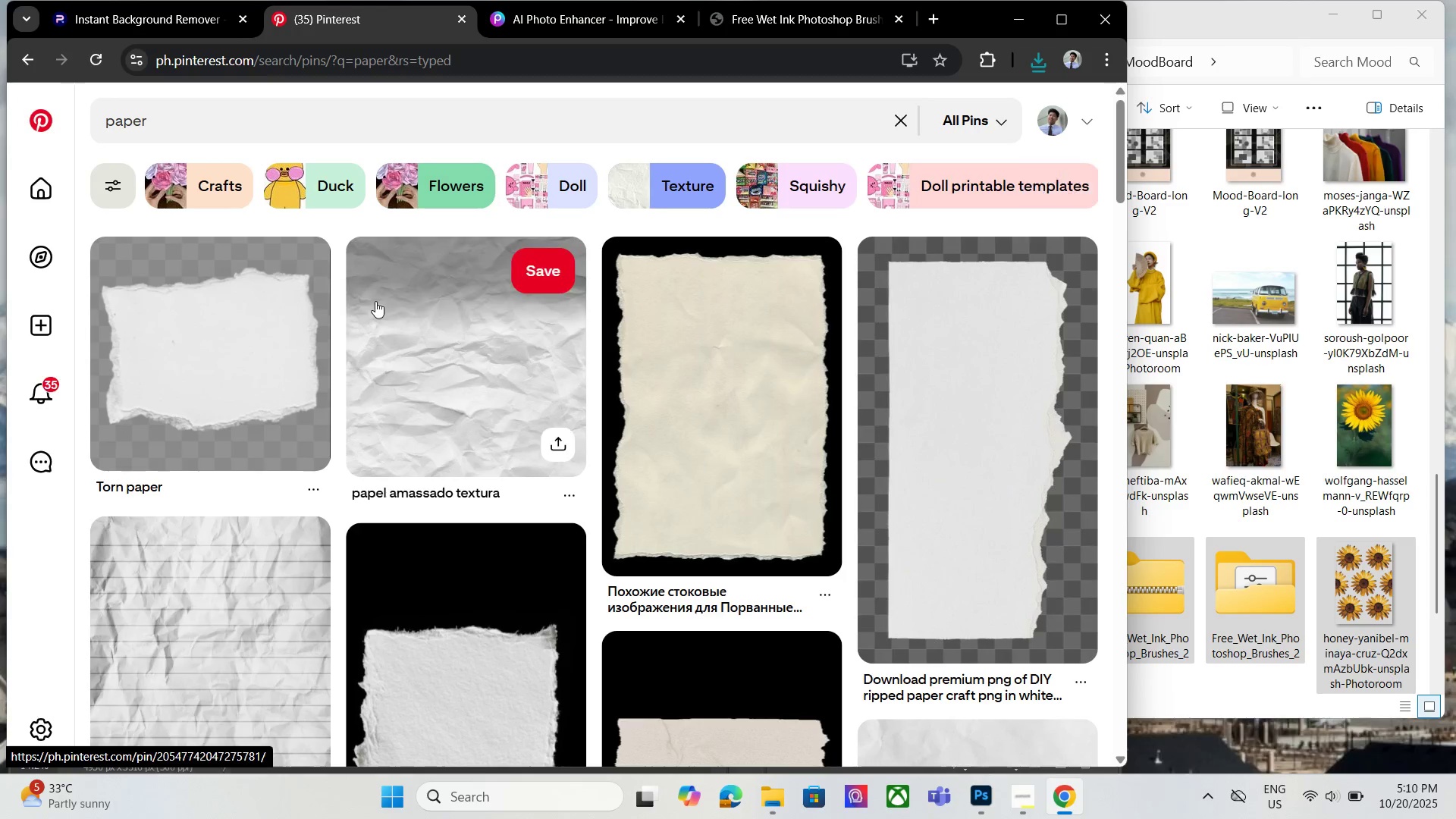 
scroll: coordinate [547, 463], scroll_direction: down, amount: 8.0
 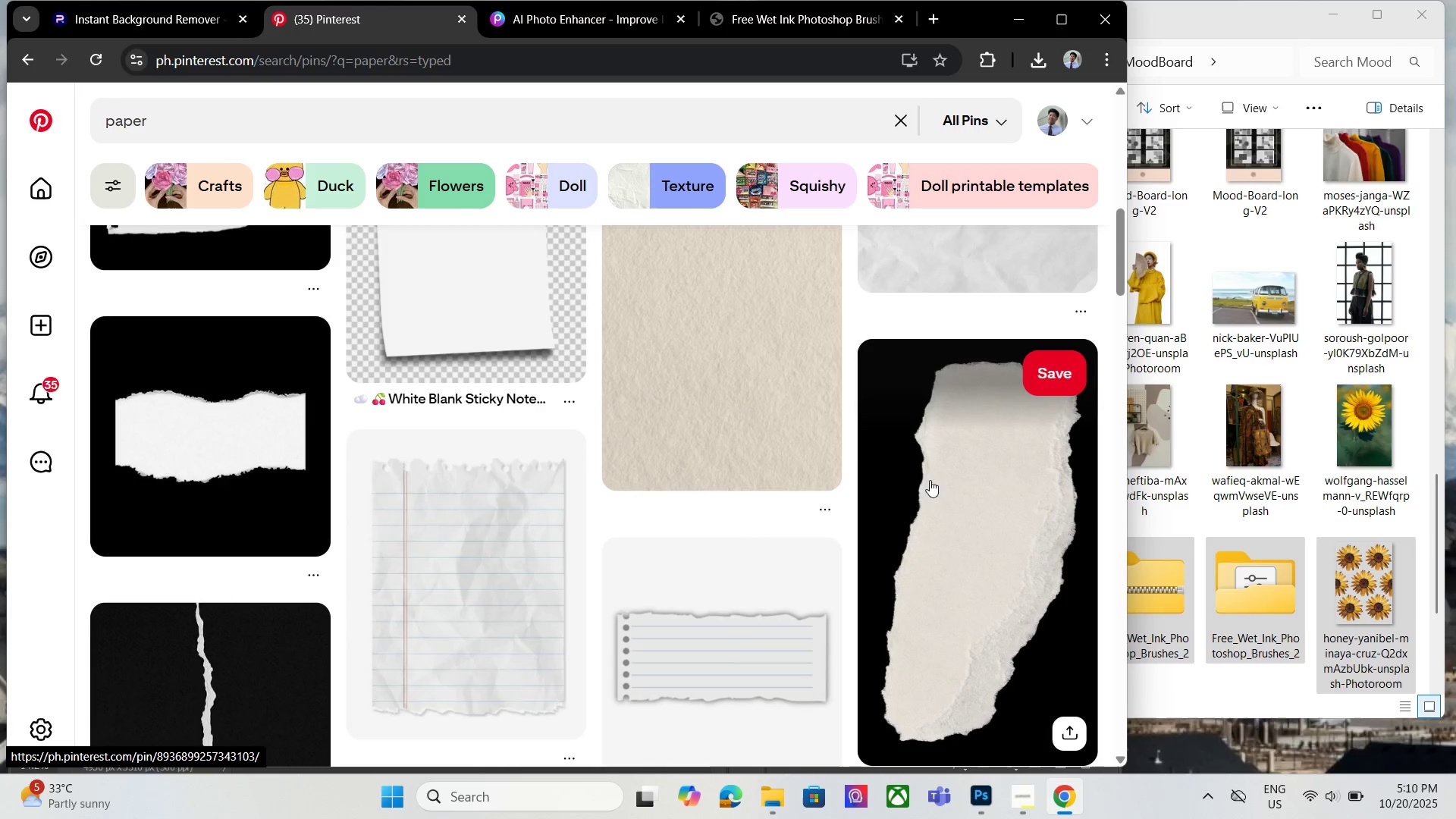 
left_click([953, 481])
 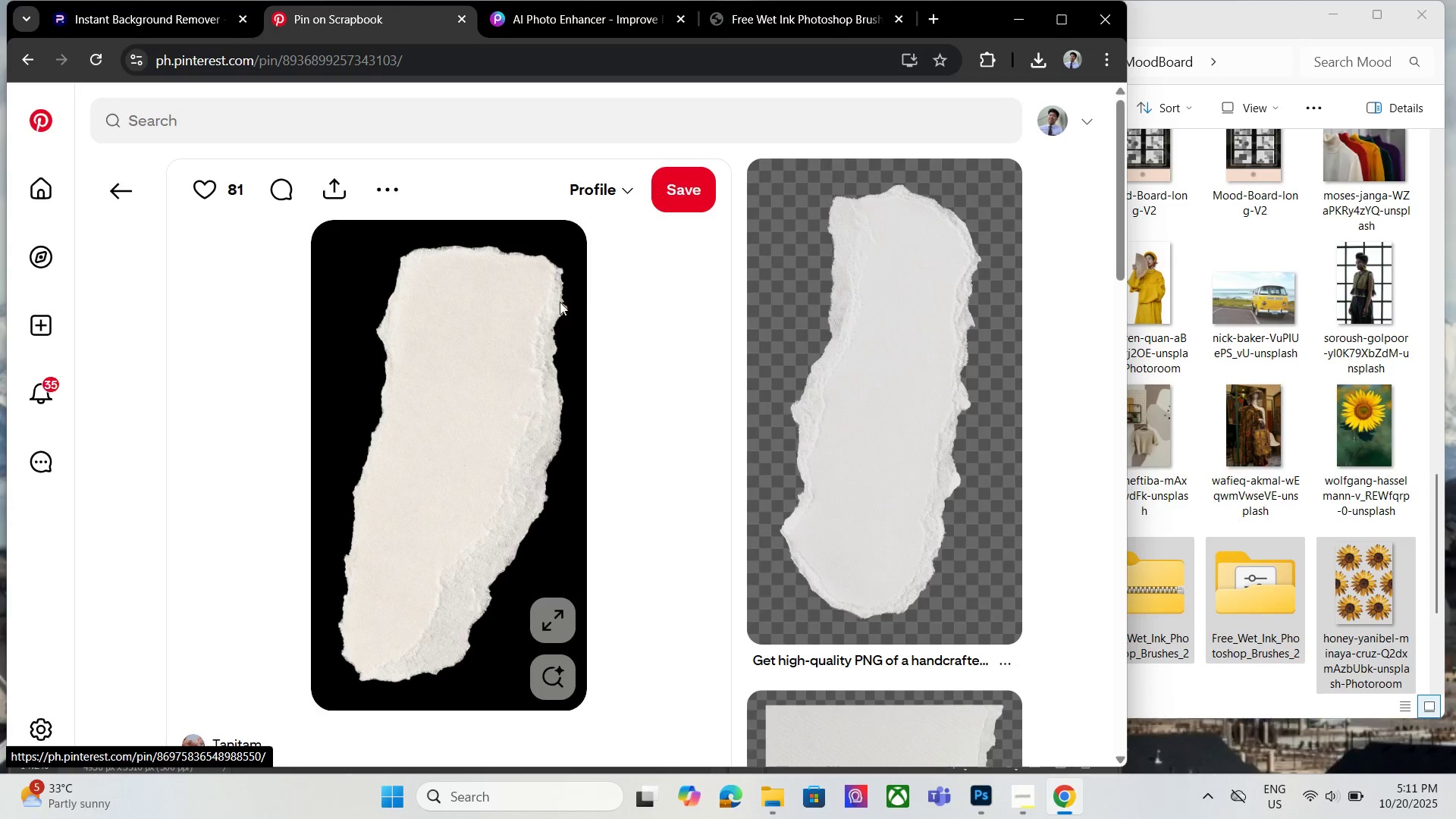 
scroll: coordinate [880, 289], scroll_direction: down, amount: 15.0
 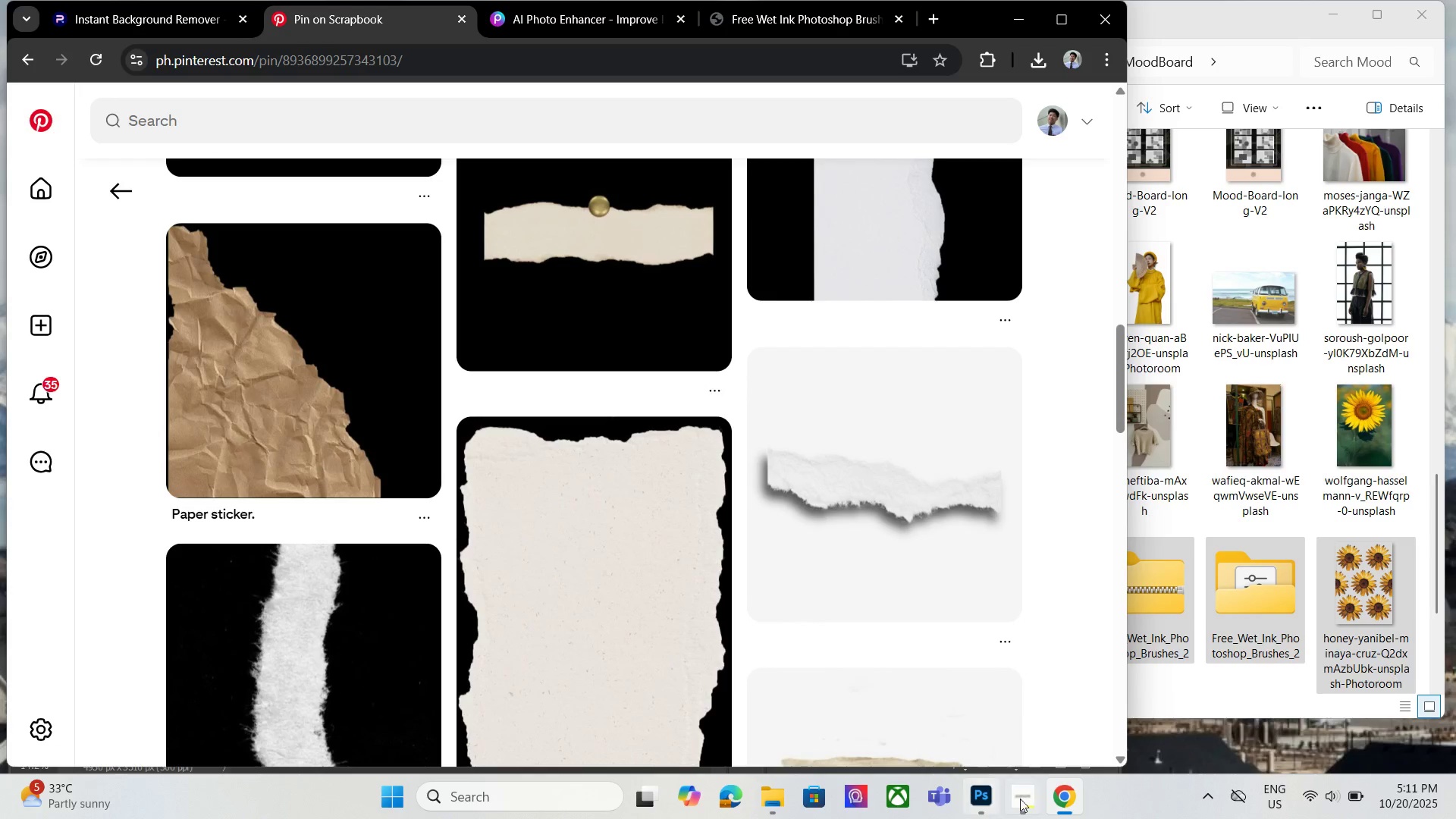 
left_click([1066, 793])
 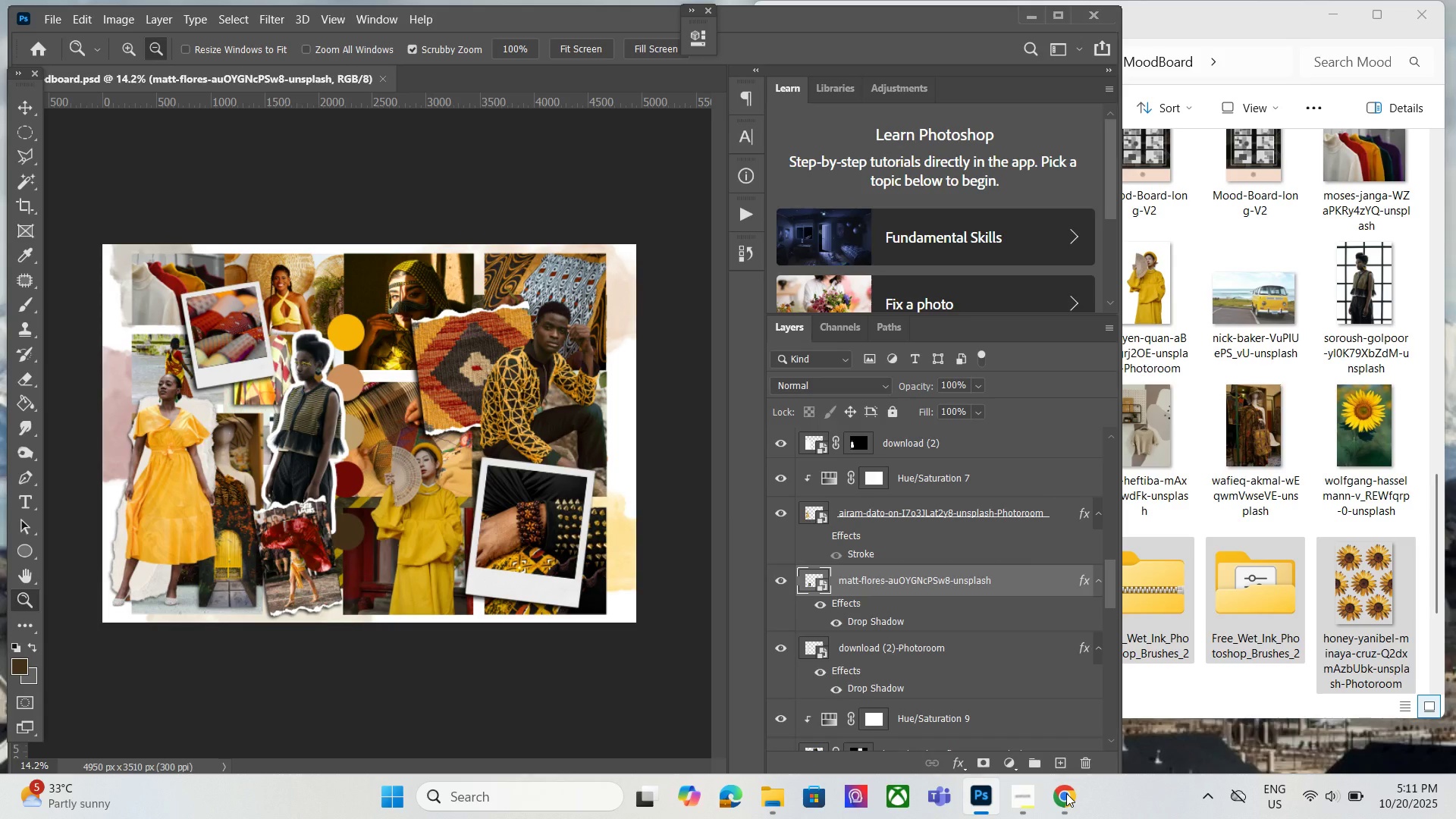 
left_click([1066, 793])
 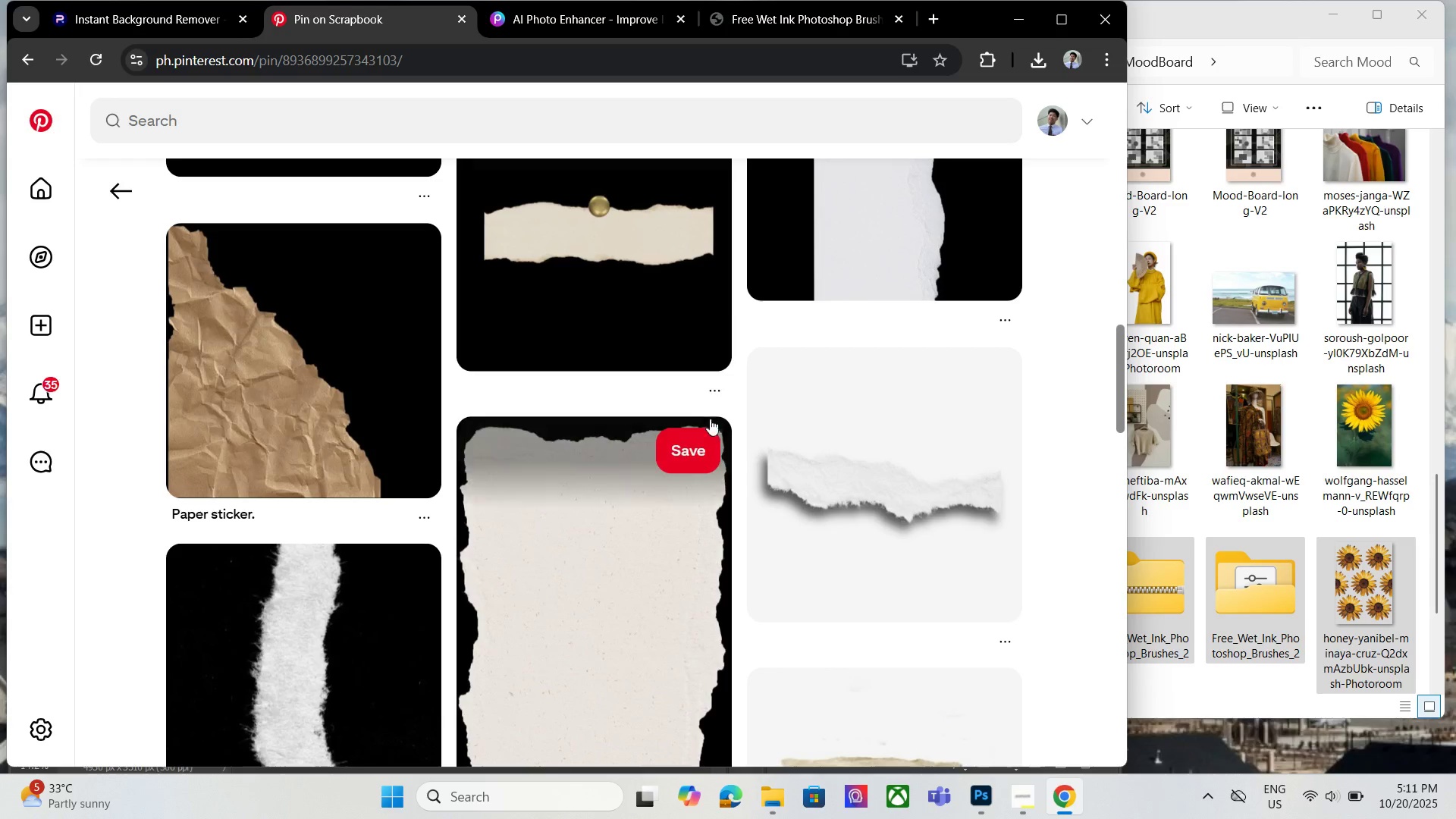 
scroll: coordinate [1006, 400], scroll_direction: down, amount: 8.0
 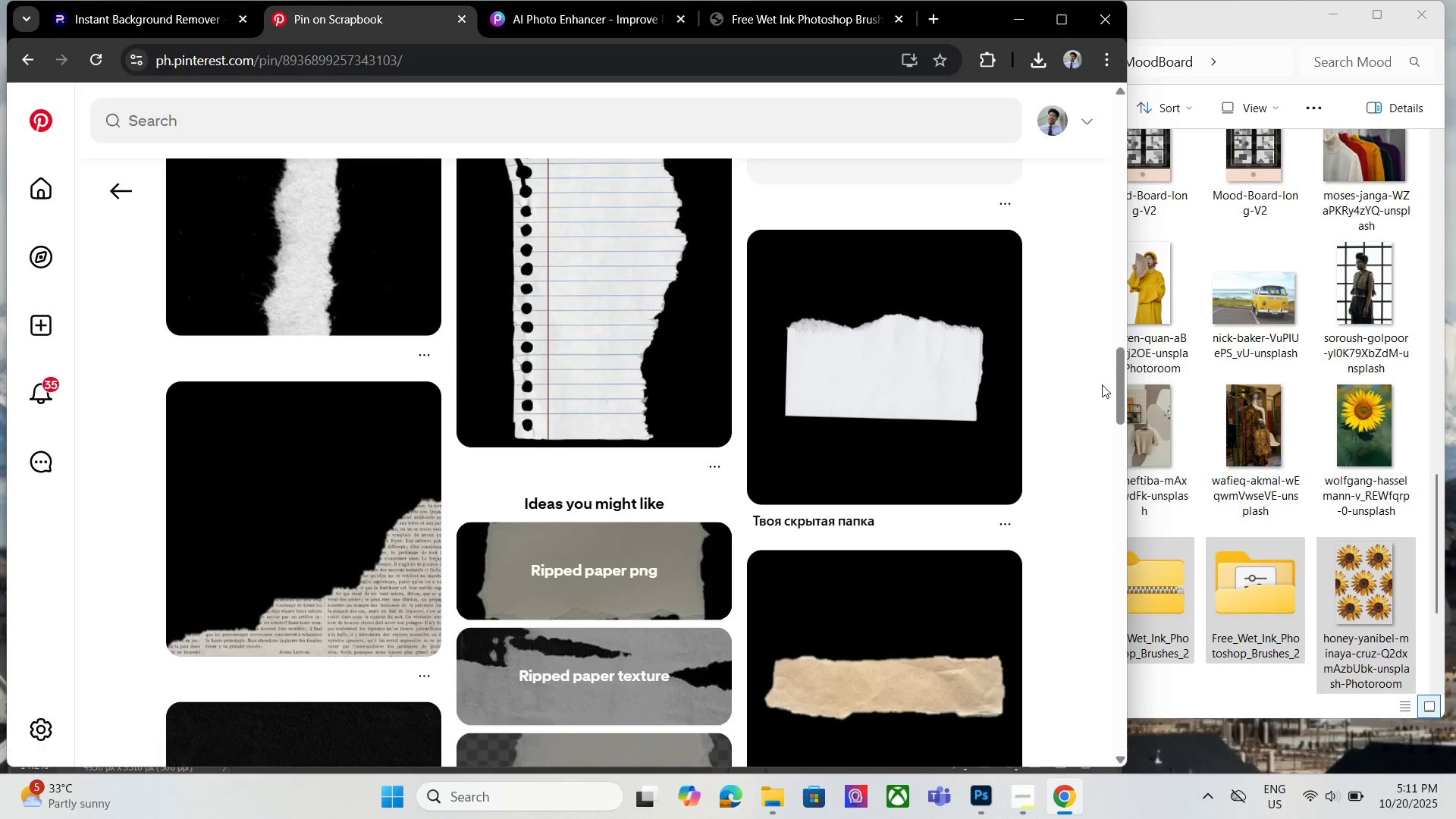 
left_click_drag(start_coordinate=[1119, 386], to_coordinate=[1065, 111])
 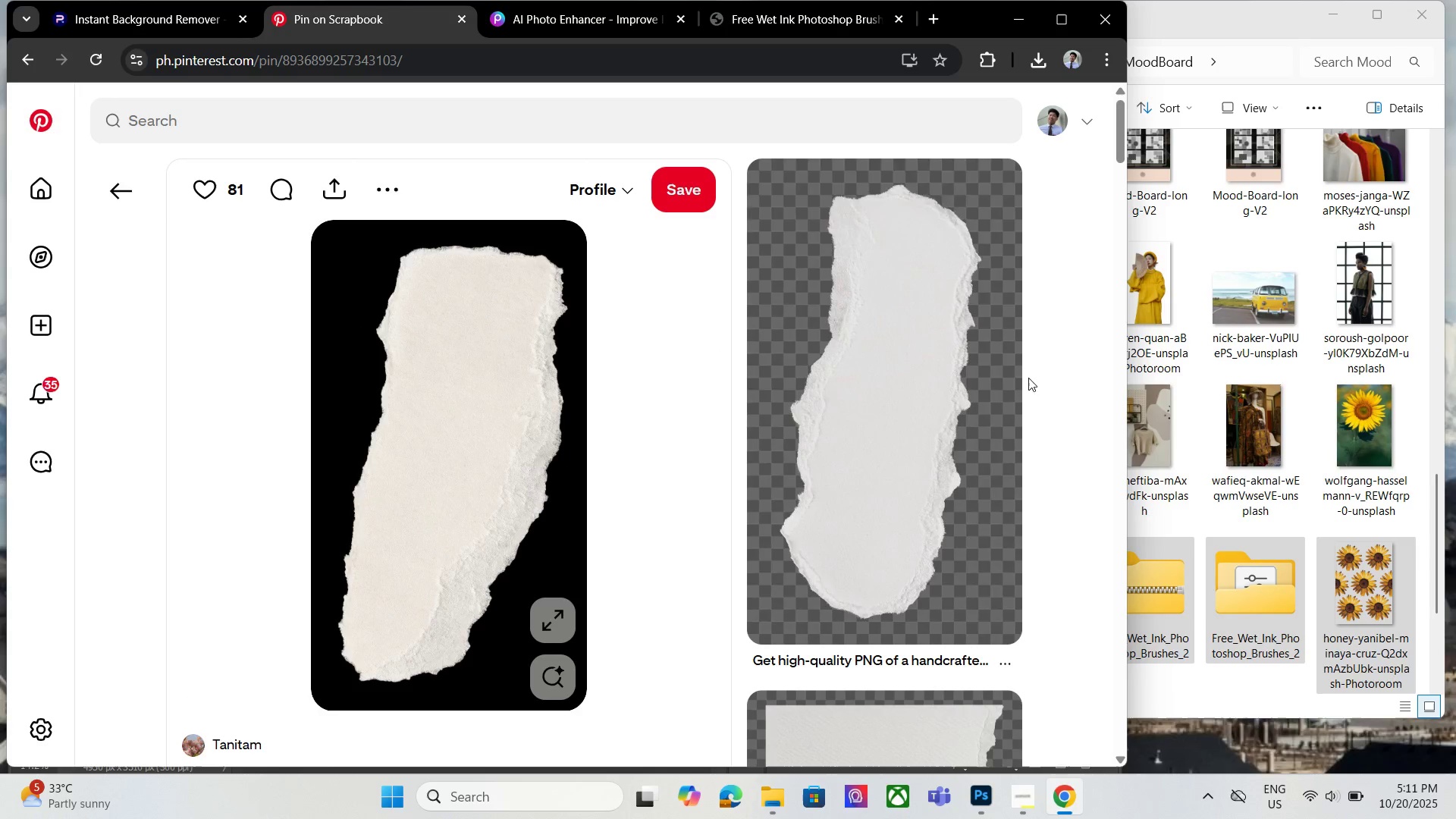 
scroll: coordinate [1002, 462], scroll_direction: down, amount: 18.0
 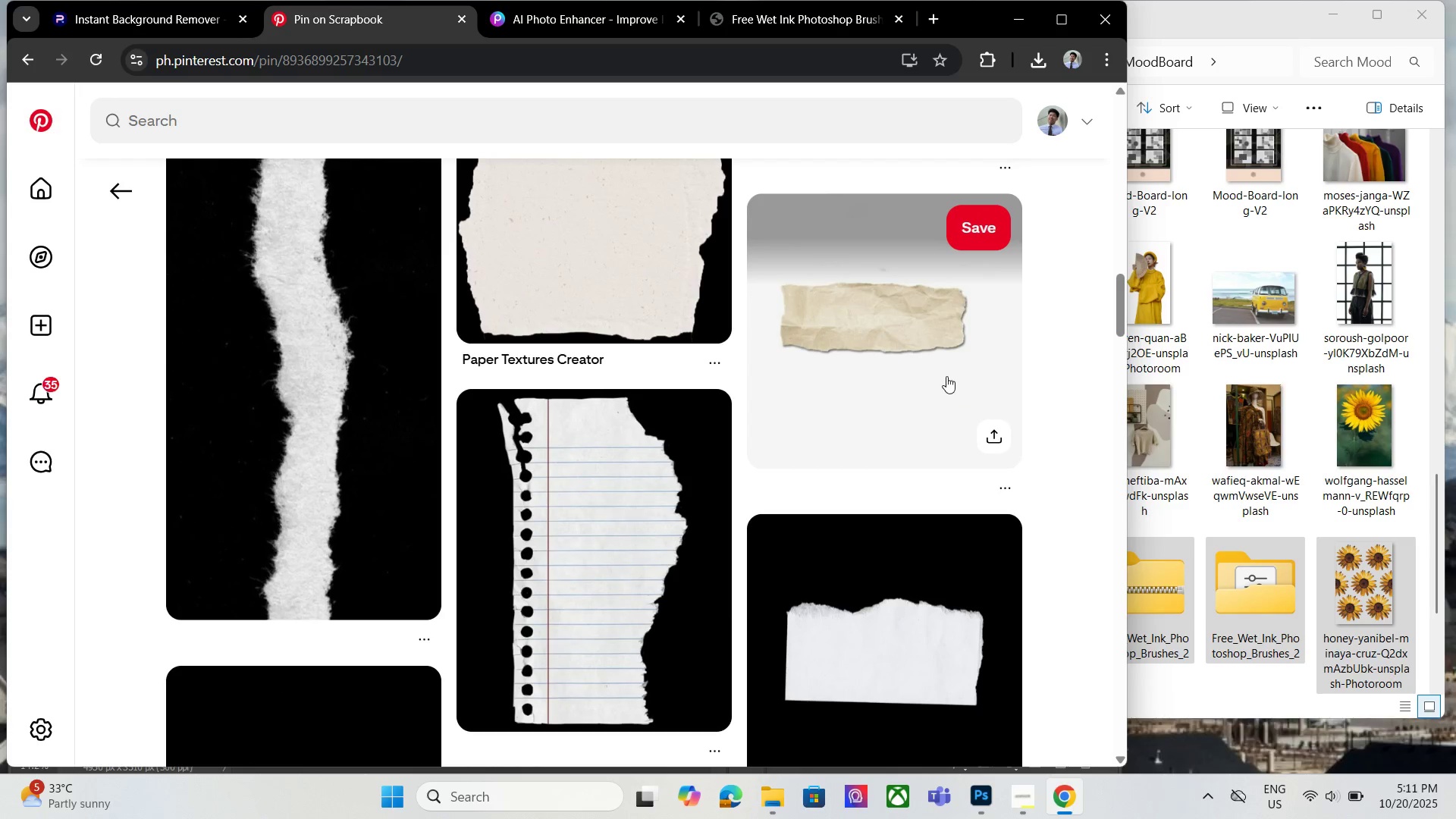 
left_click([944, 374])
 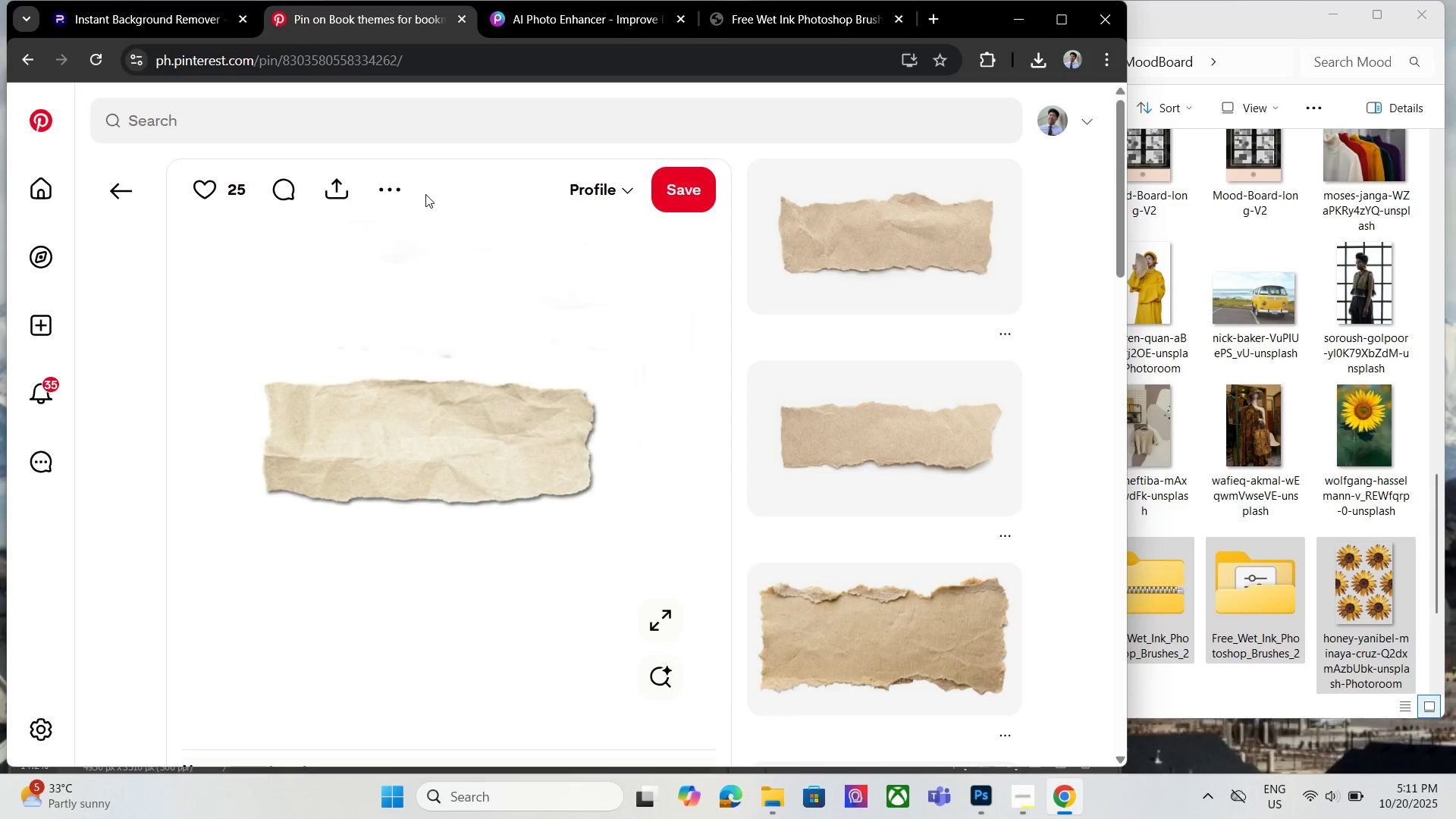 
left_click([389, 199])
 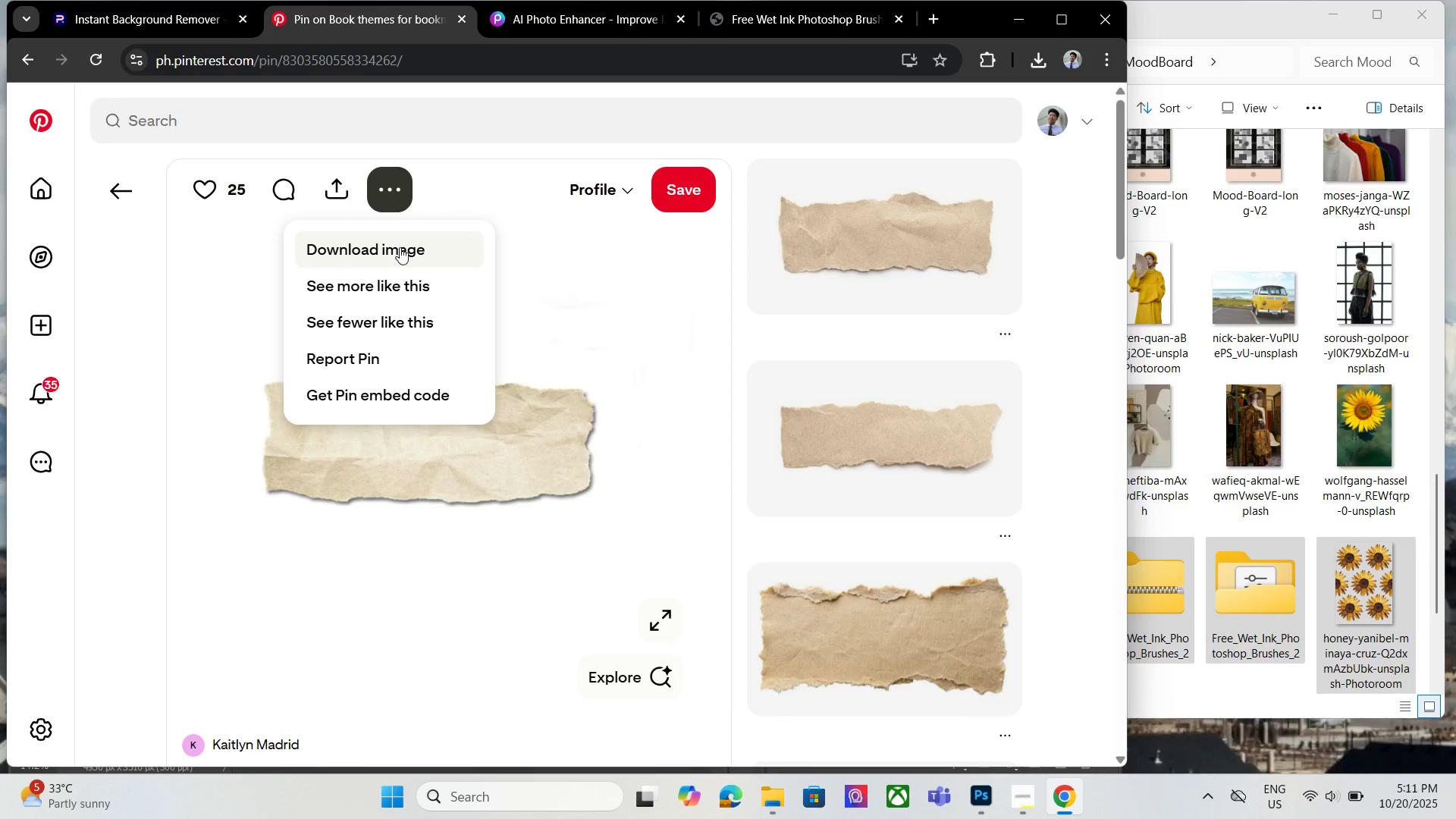 
left_click([400, 247])
 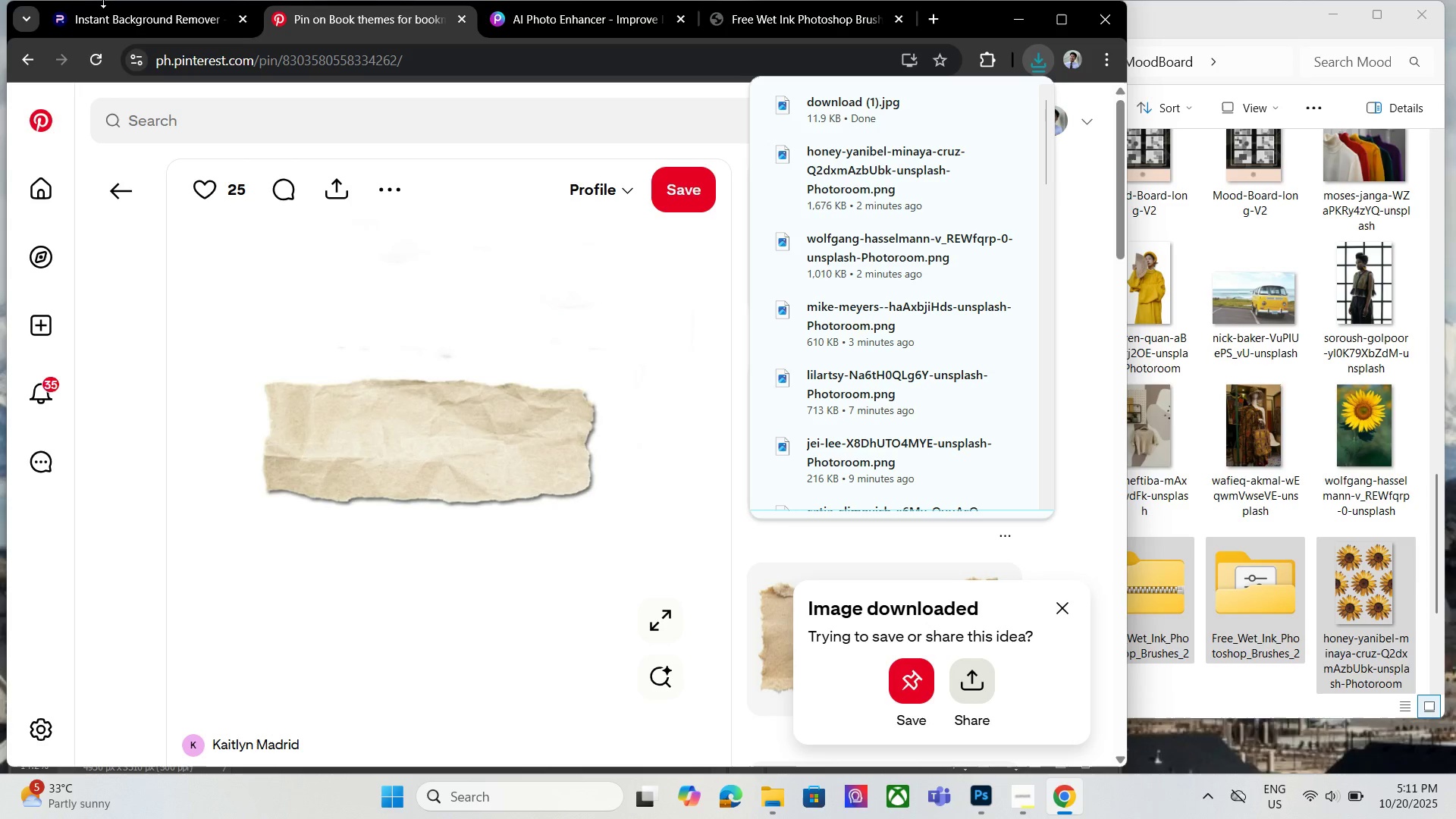 
left_click([119, 12])
 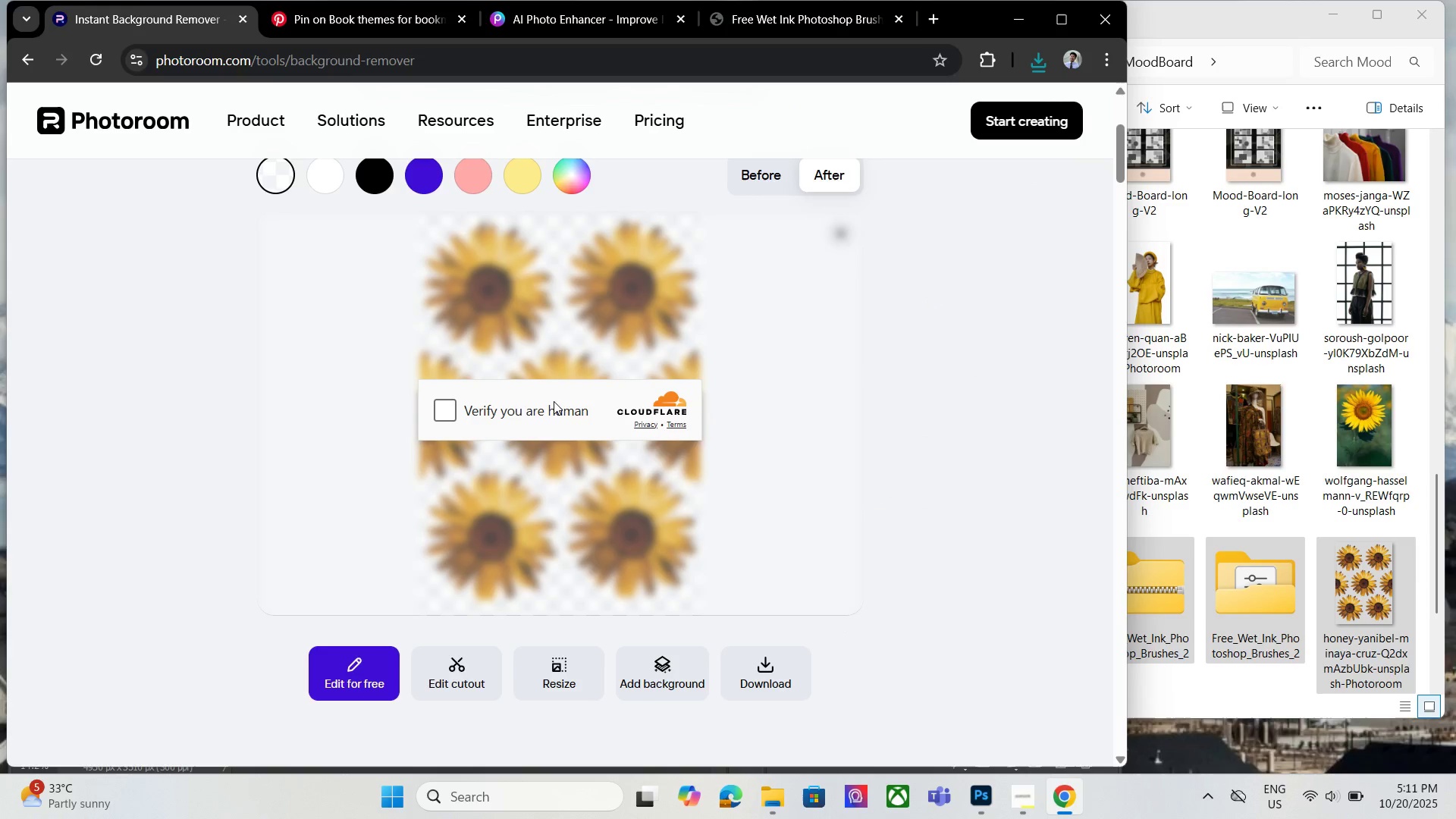 
left_click([457, 413])
 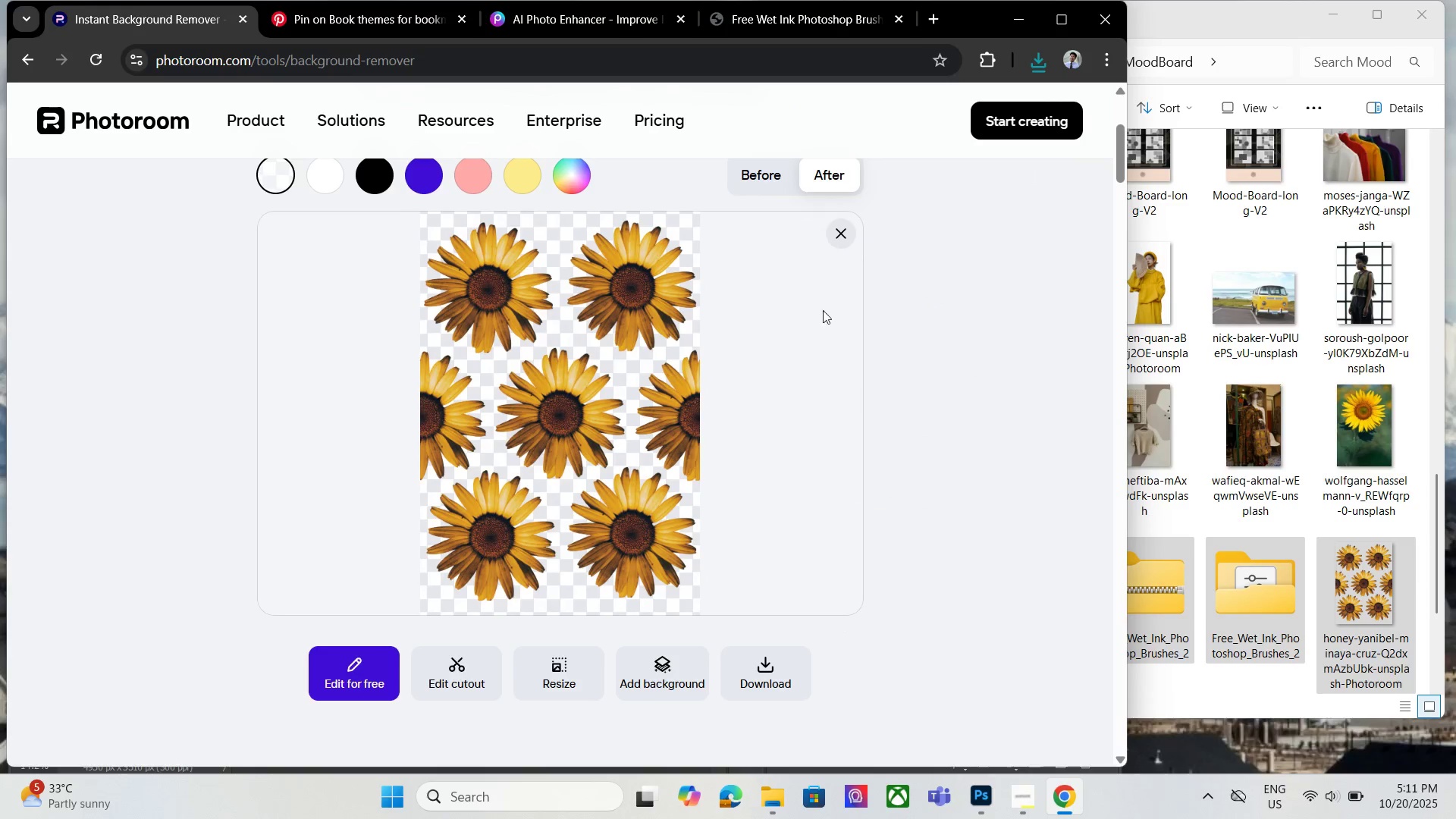 
left_click_drag(start_coordinate=[952, 306], to_coordinate=[960, 303])
 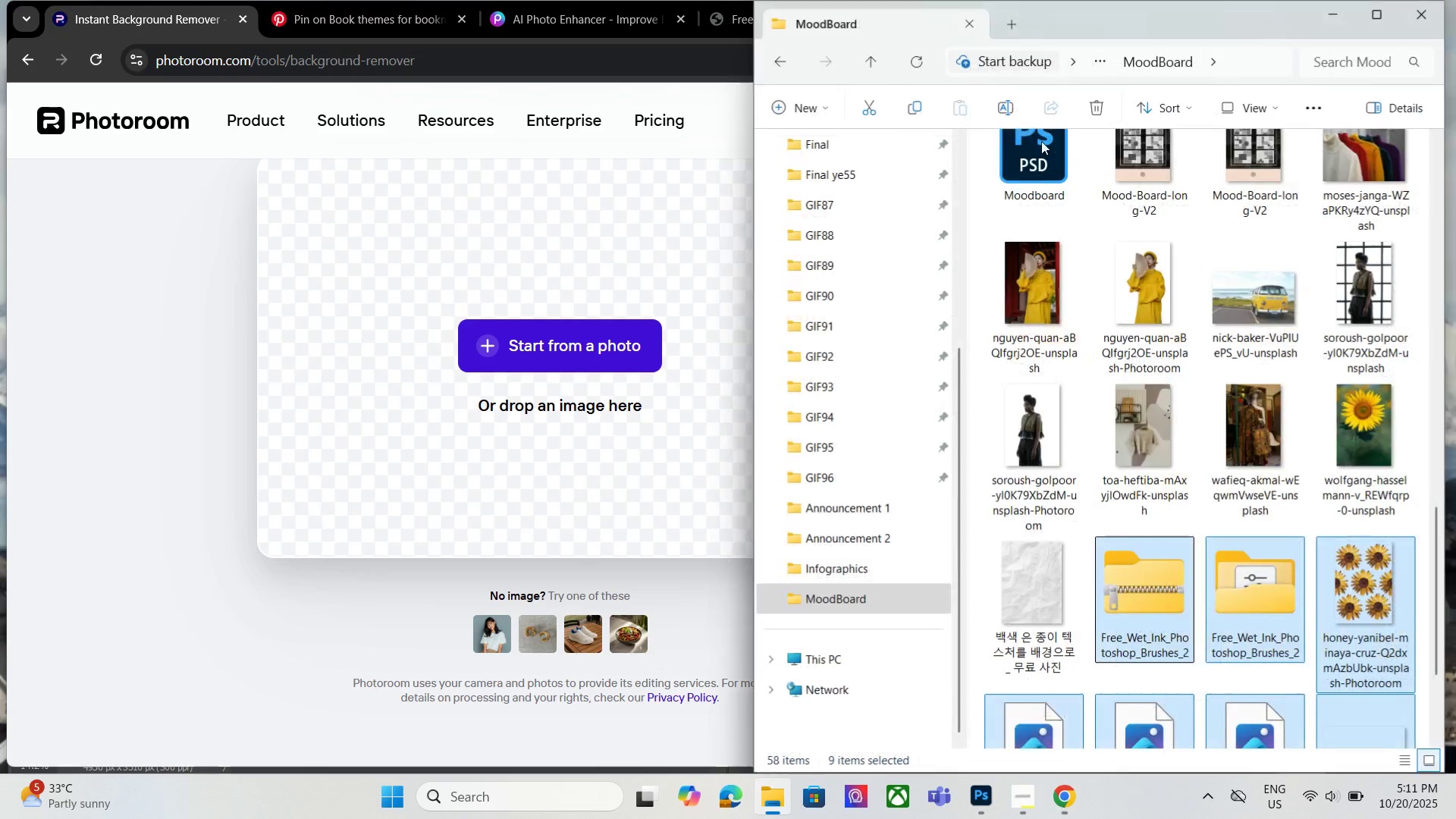 
scroll: coordinate [864, 281], scroll_direction: up, amount: 1.0
 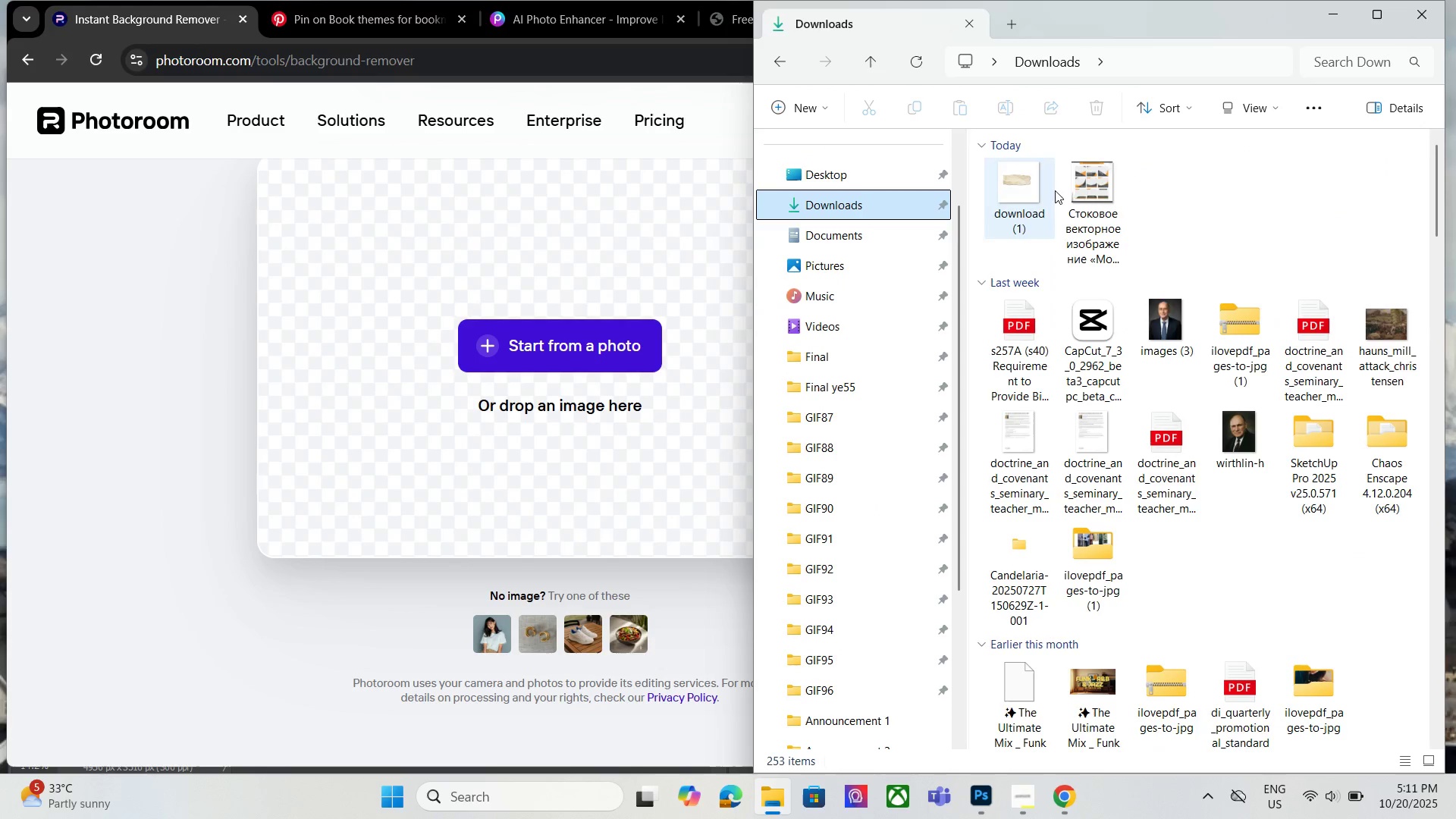 
left_click([1036, 191])
 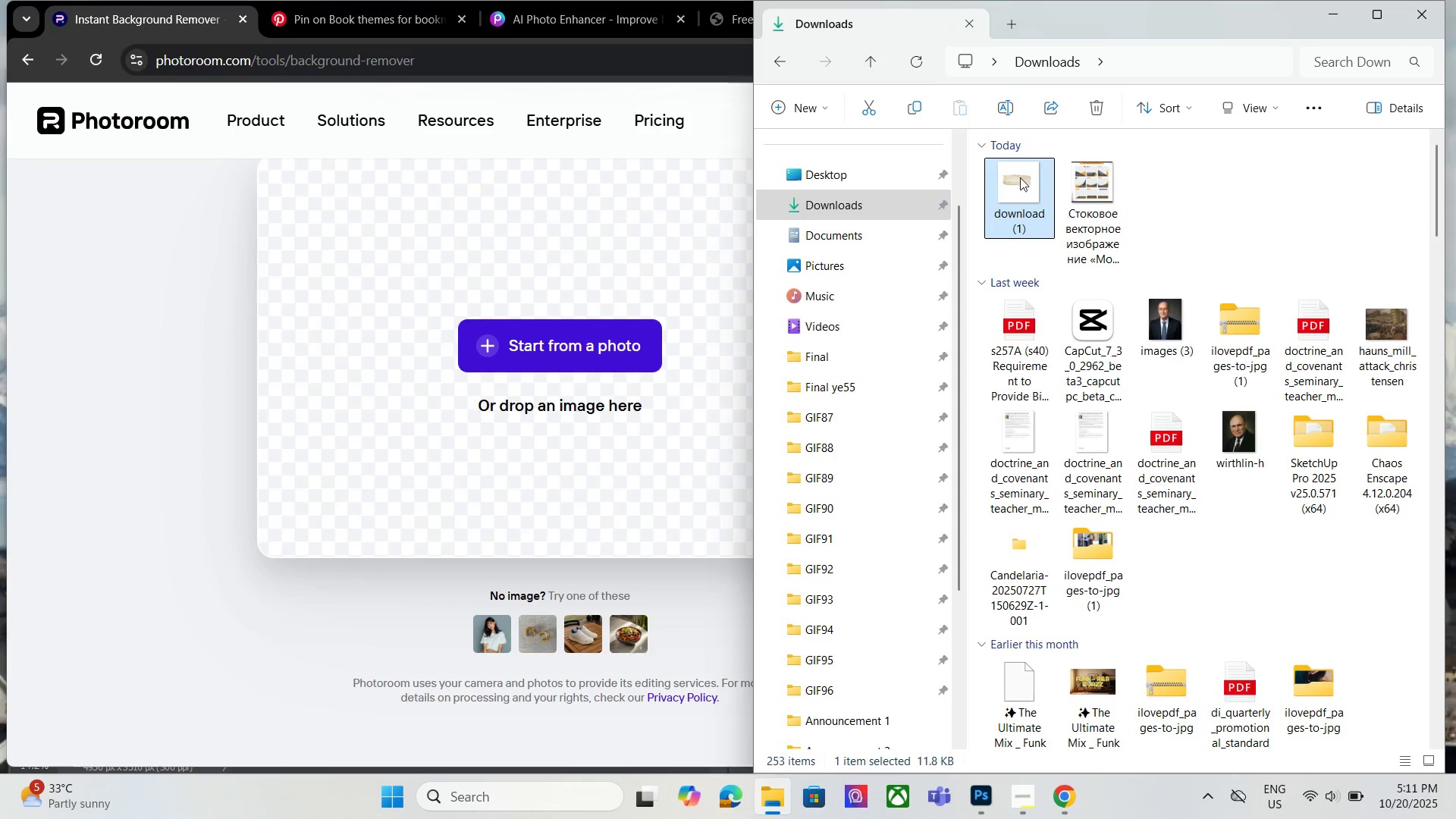 
left_click_drag(start_coordinate=[1019, 177], to_coordinate=[523, 325])
 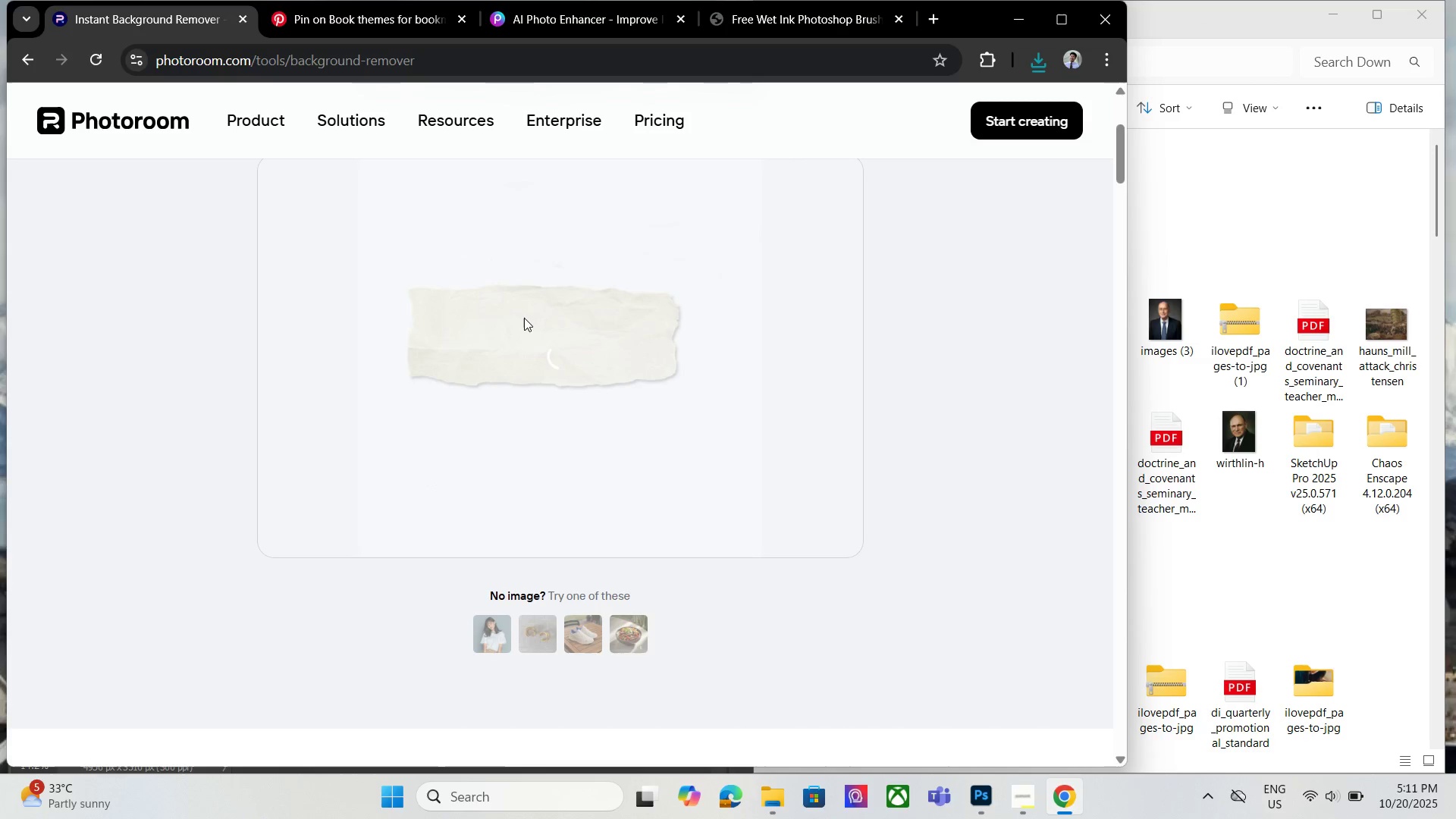 
wait(11.41)
 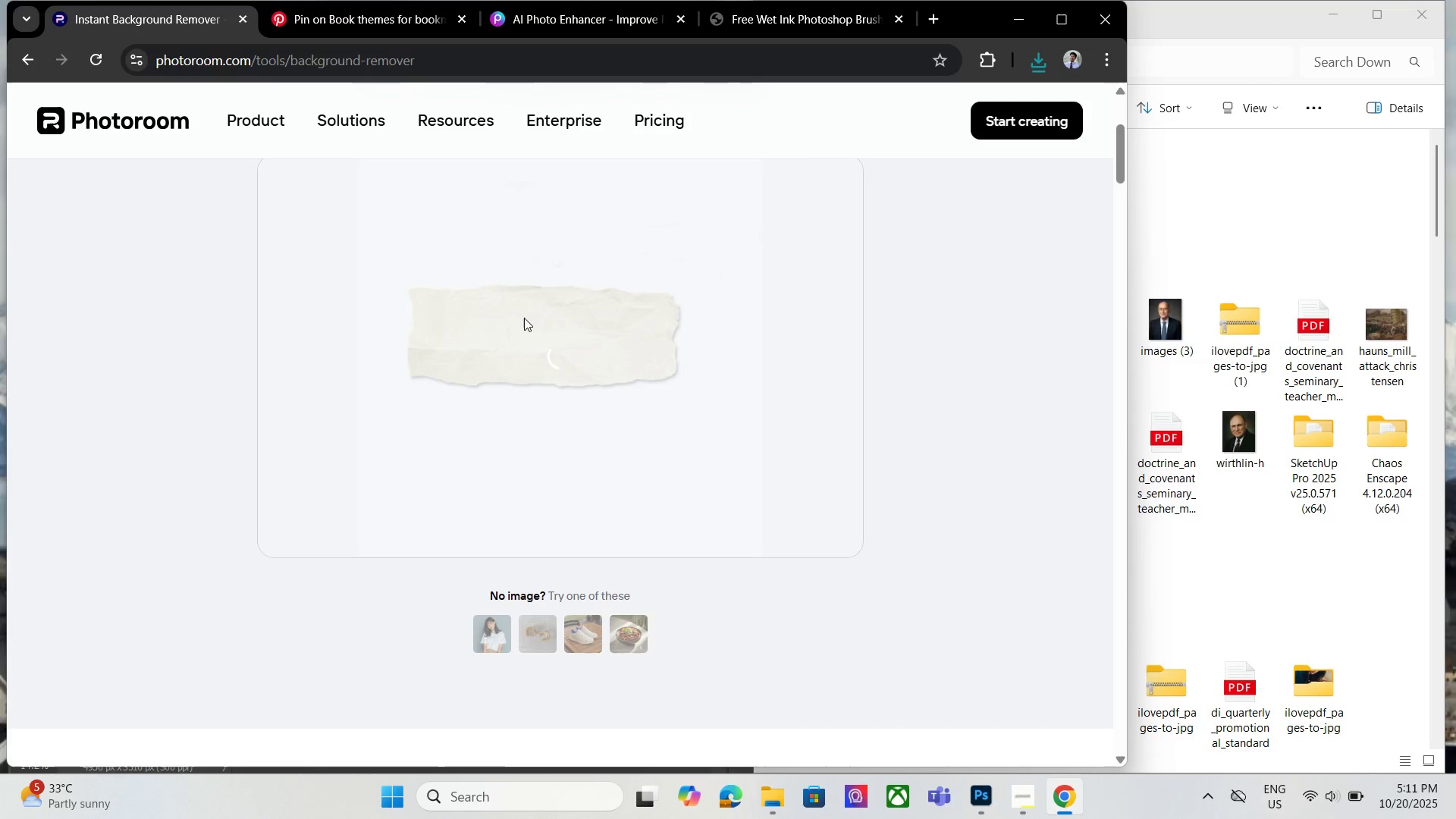 
left_click([768, 665])
 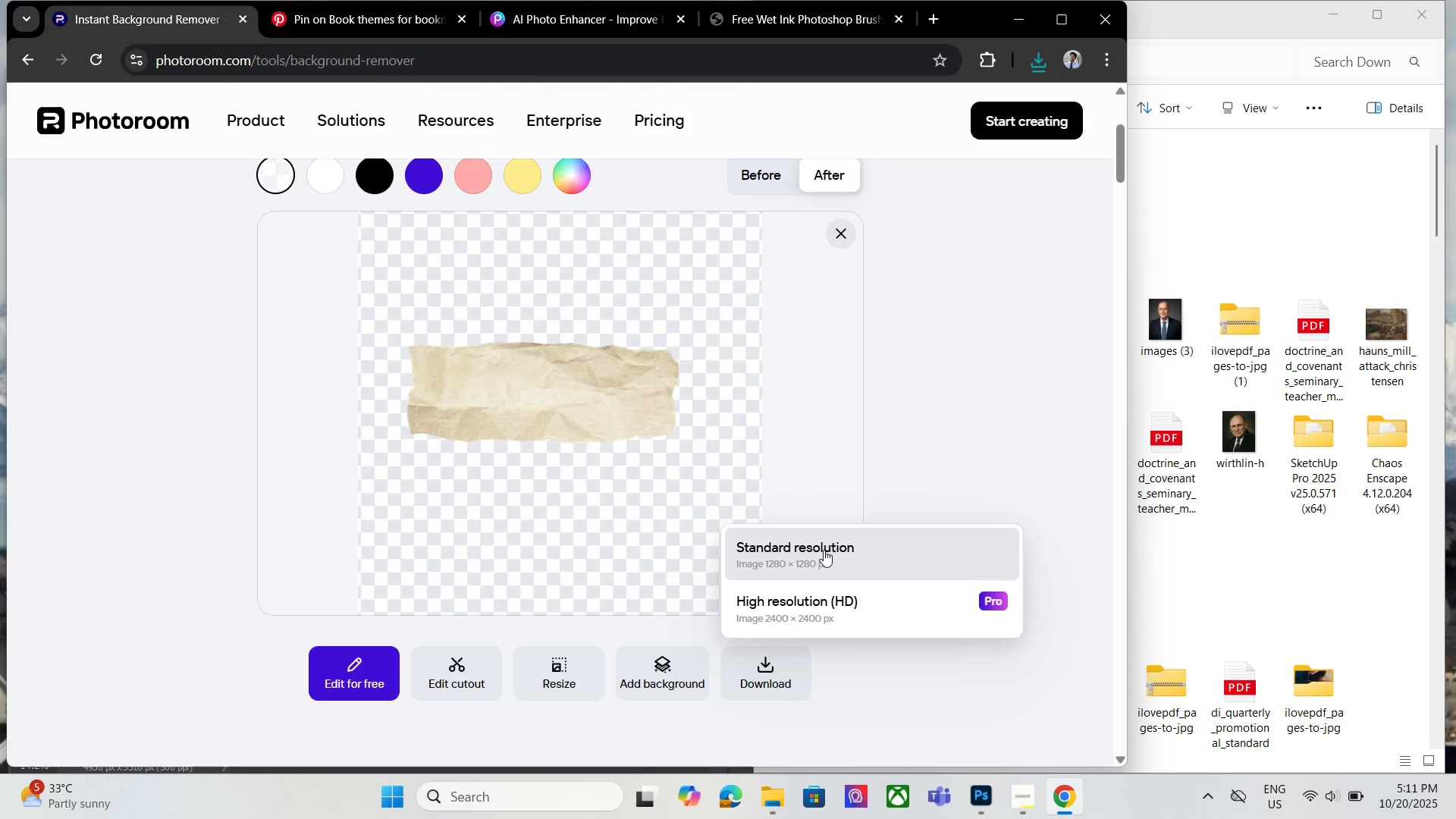 
left_click([824, 546])
 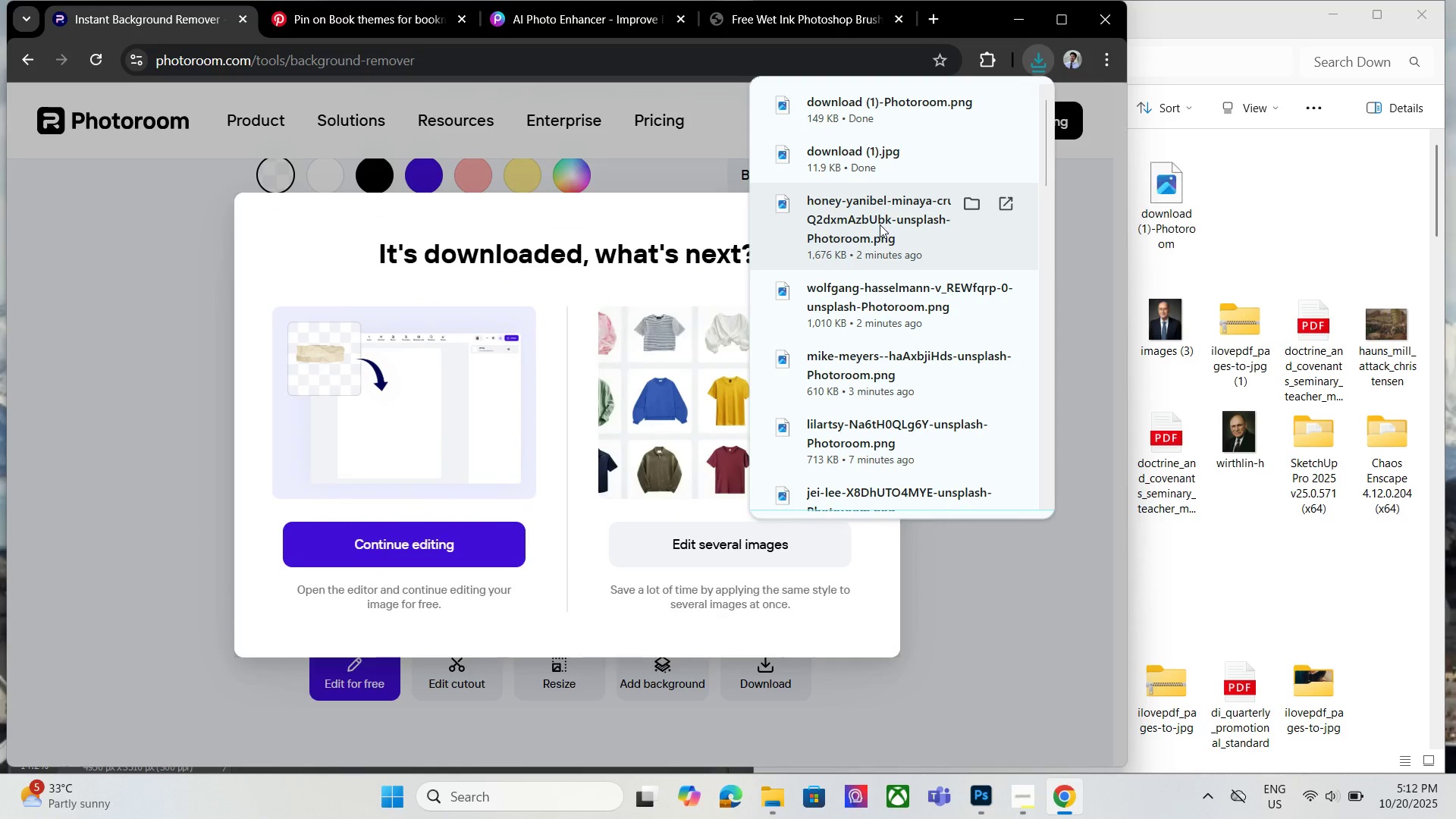 
left_click([686, 224])
 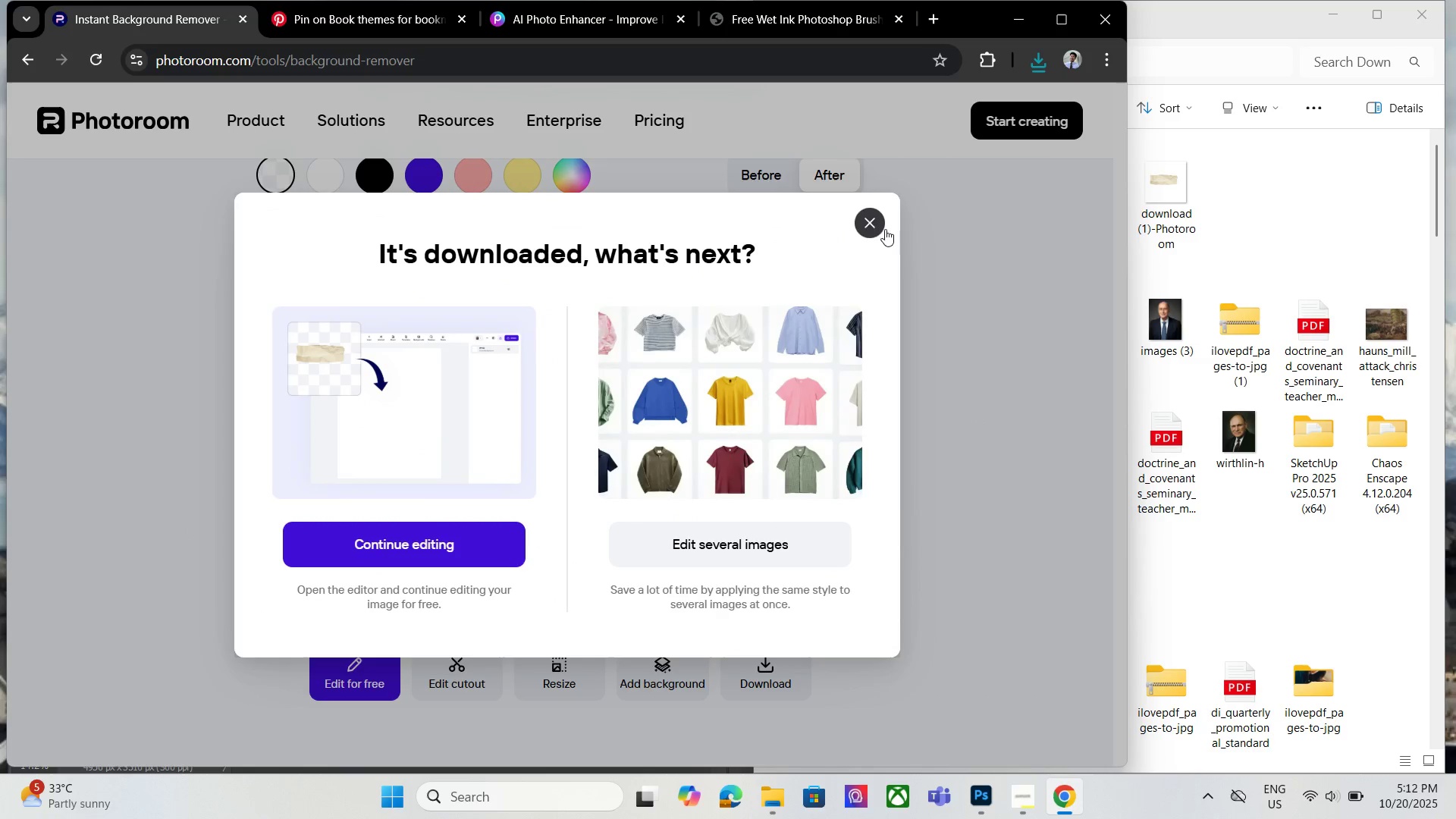 
left_click([873, 223])
 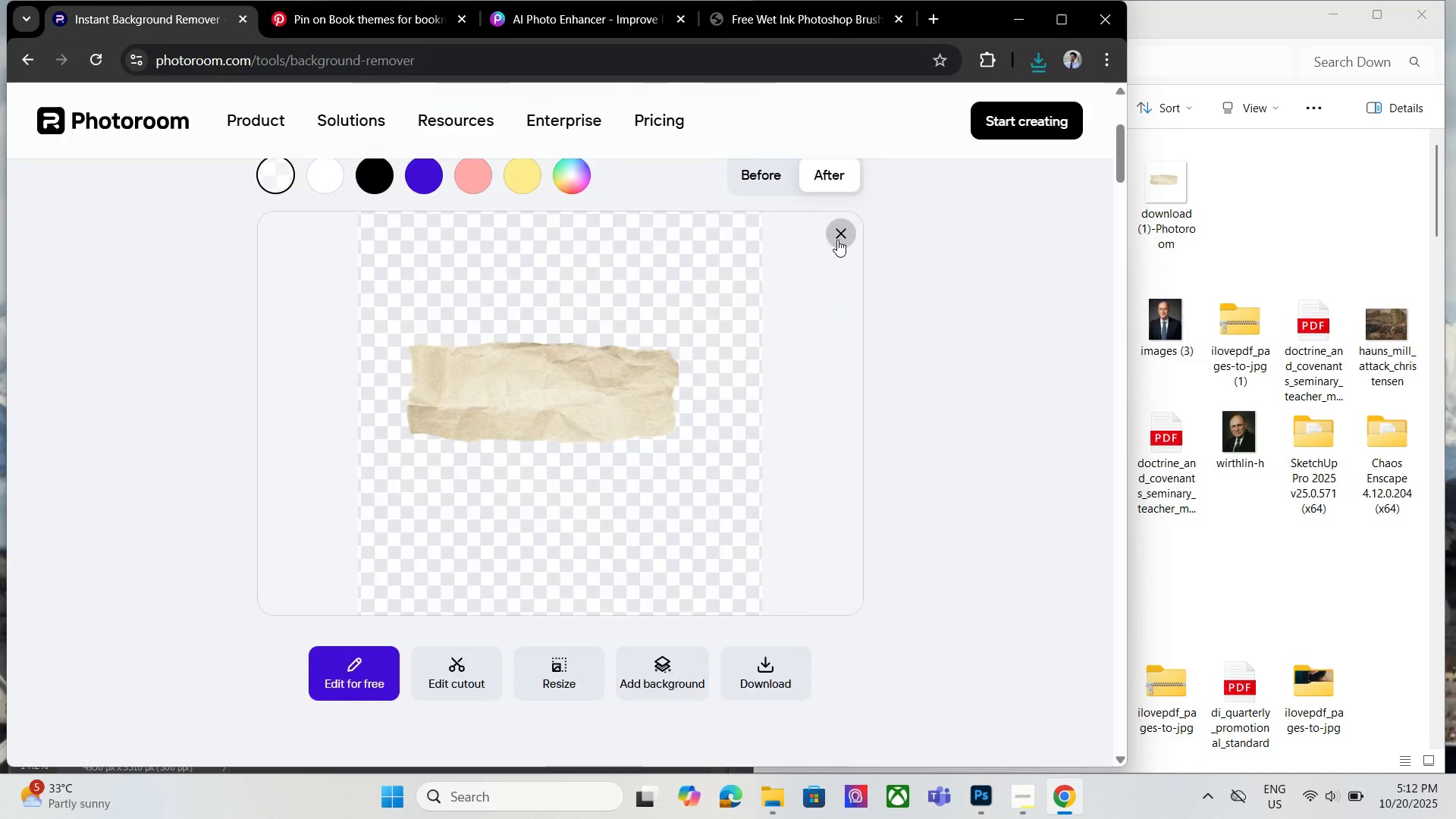 
double_click([946, 307])
 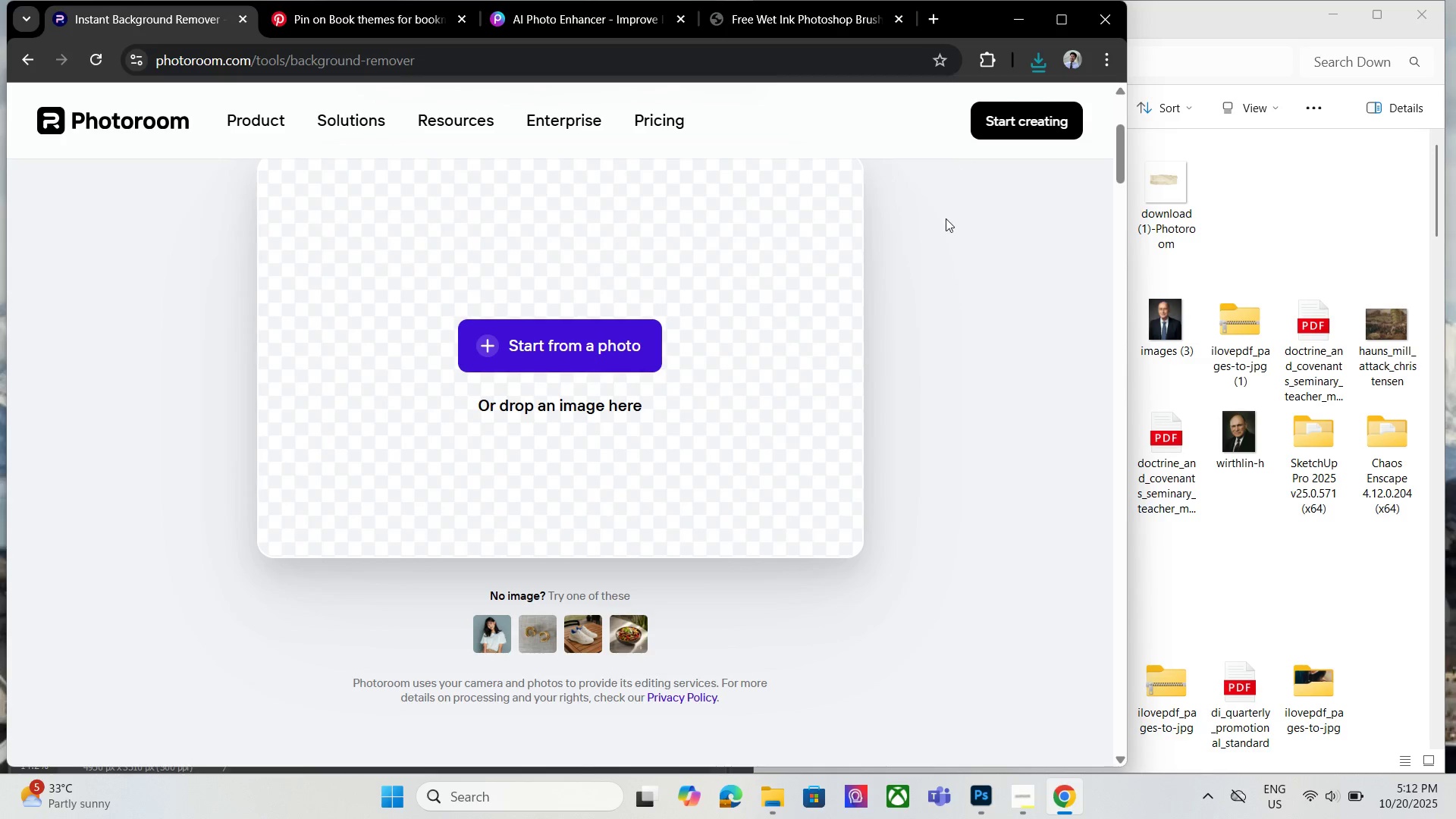 
scroll: coordinate [940, 262], scroll_direction: up, amount: 3.0
 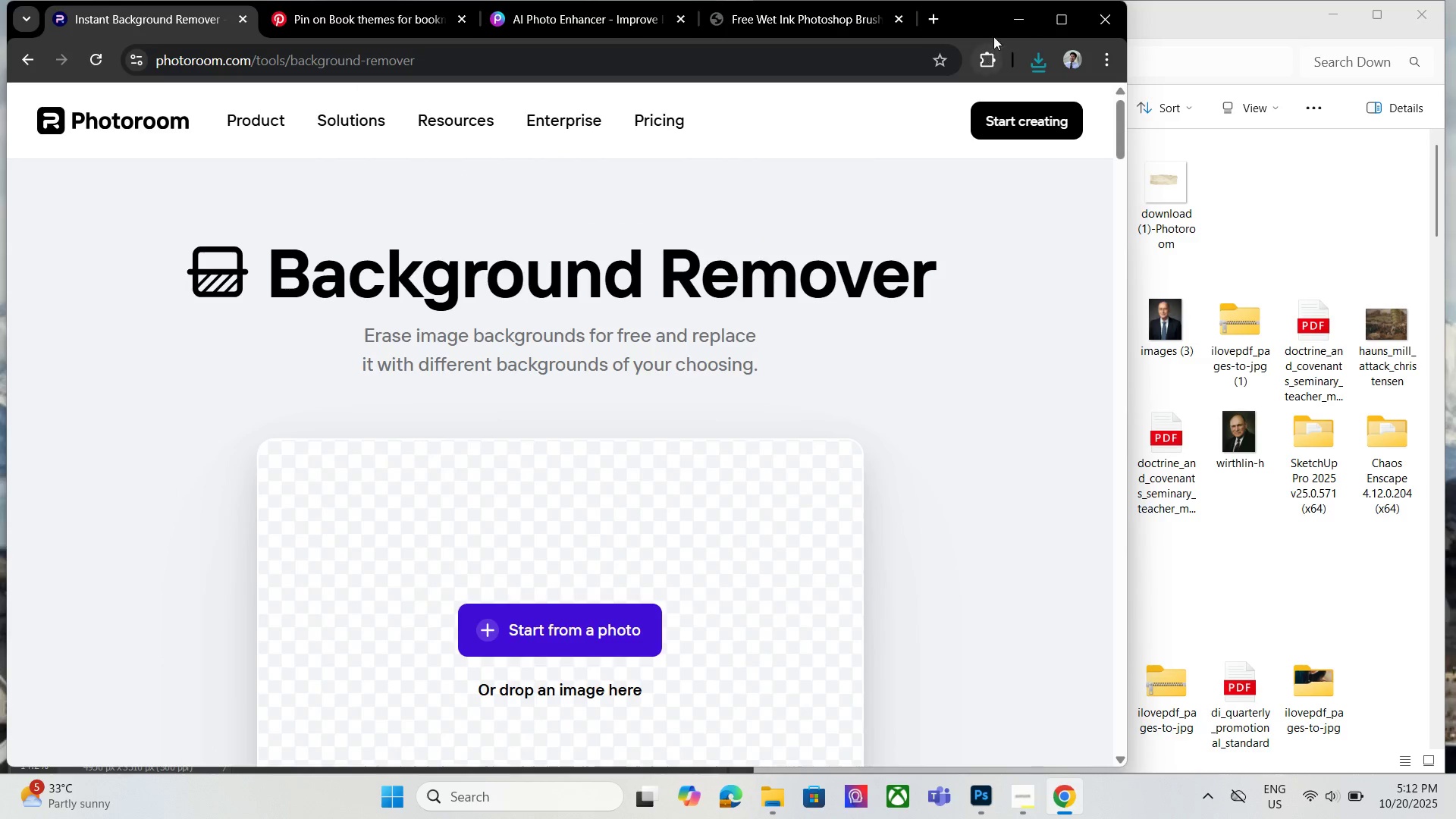 
left_click([1009, 15])
 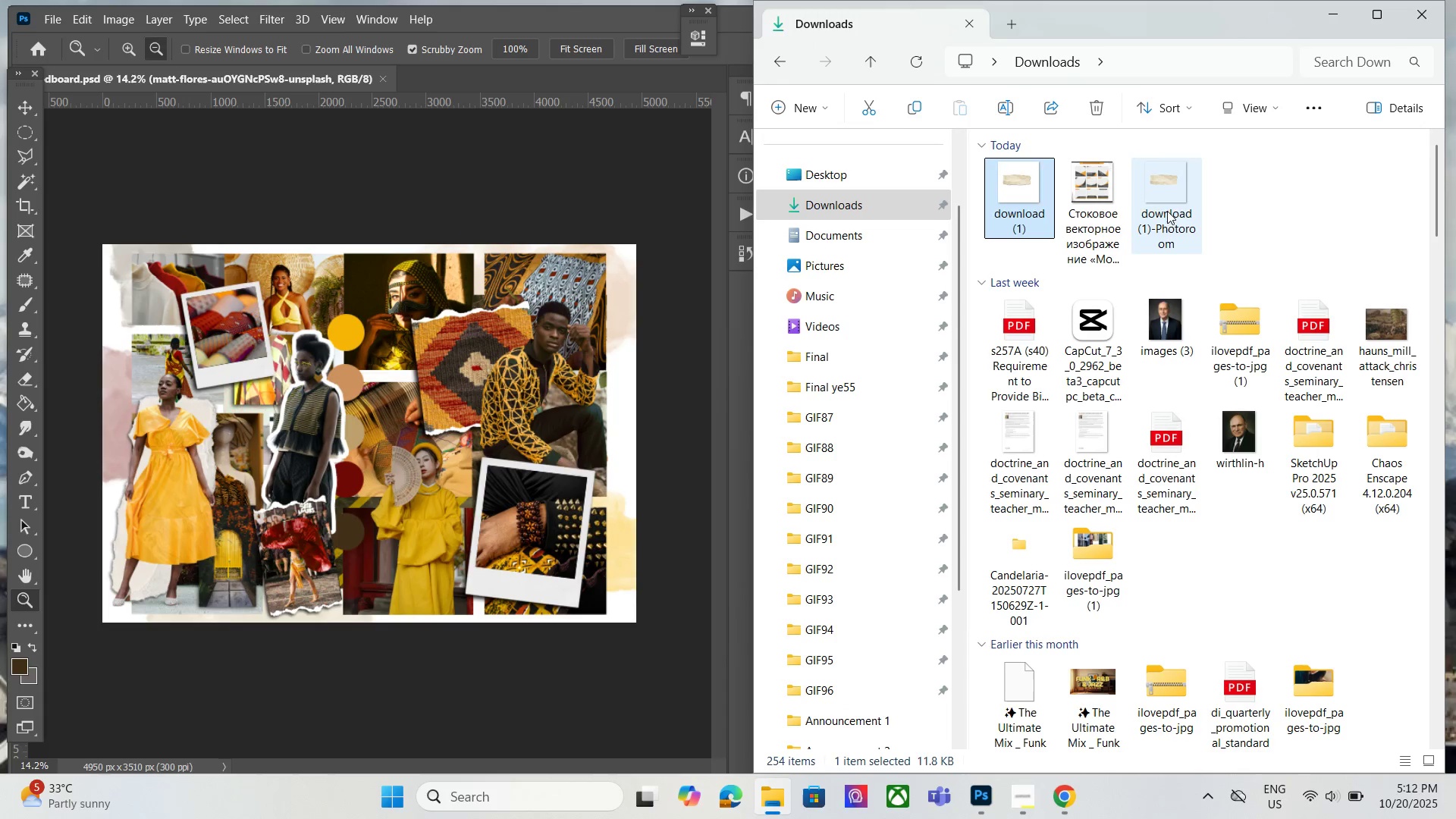 
hold_key(key=ControlLeft, duration=0.36)
left_click([1163, 196])
 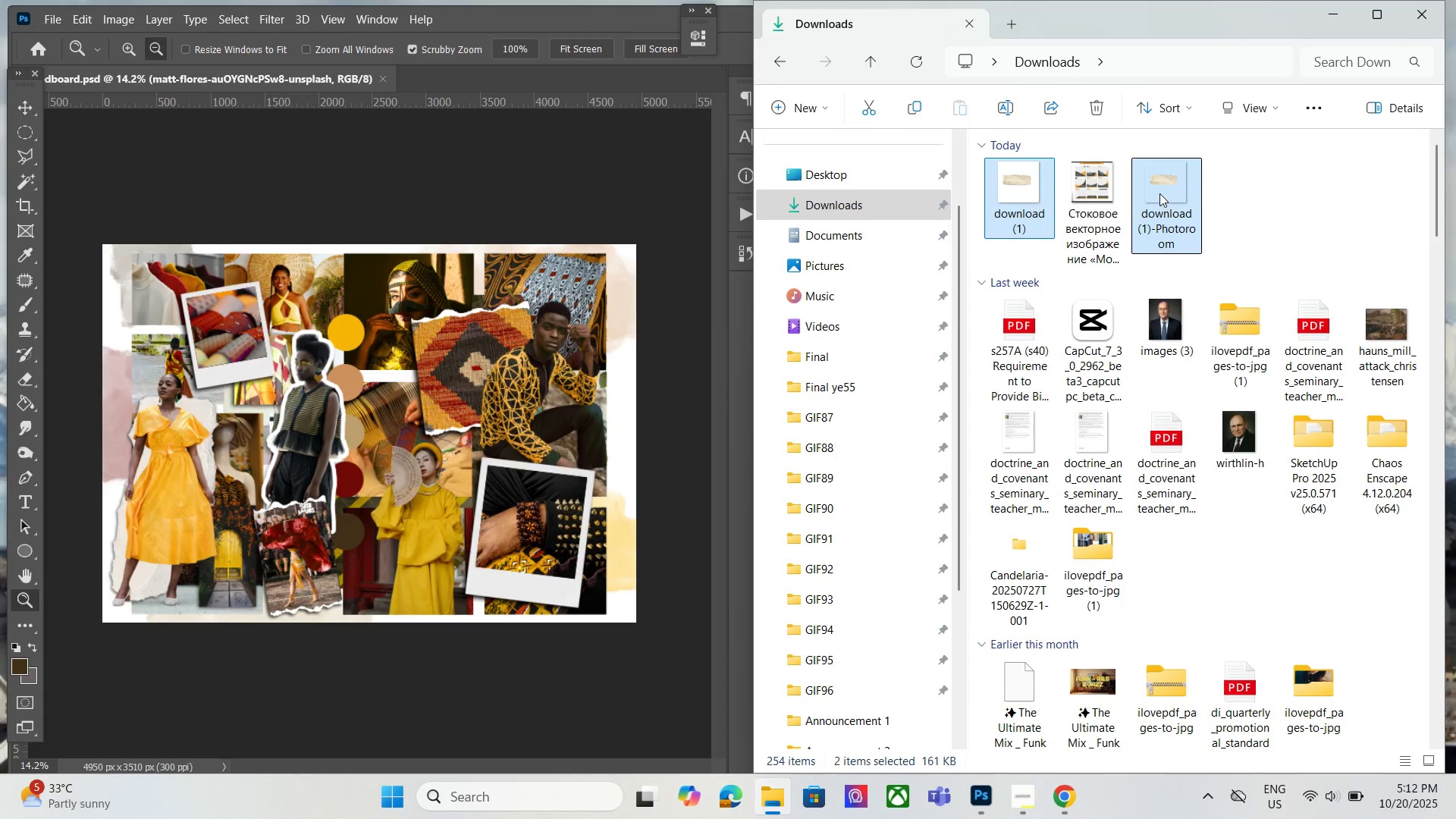 
key(Control+X)
 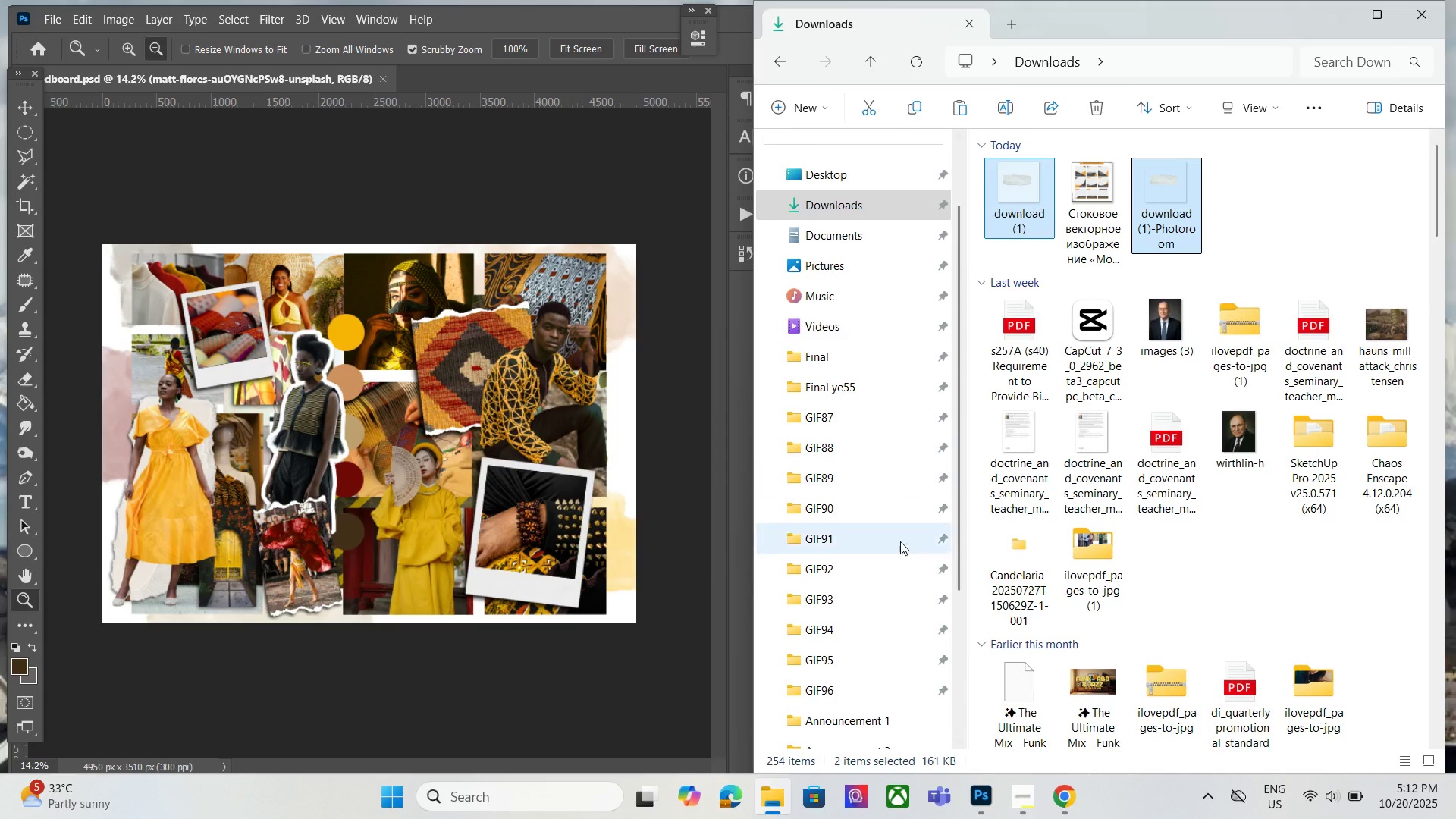 
scroll: coordinate [843, 599], scroll_direction: down, amount: 2.0
 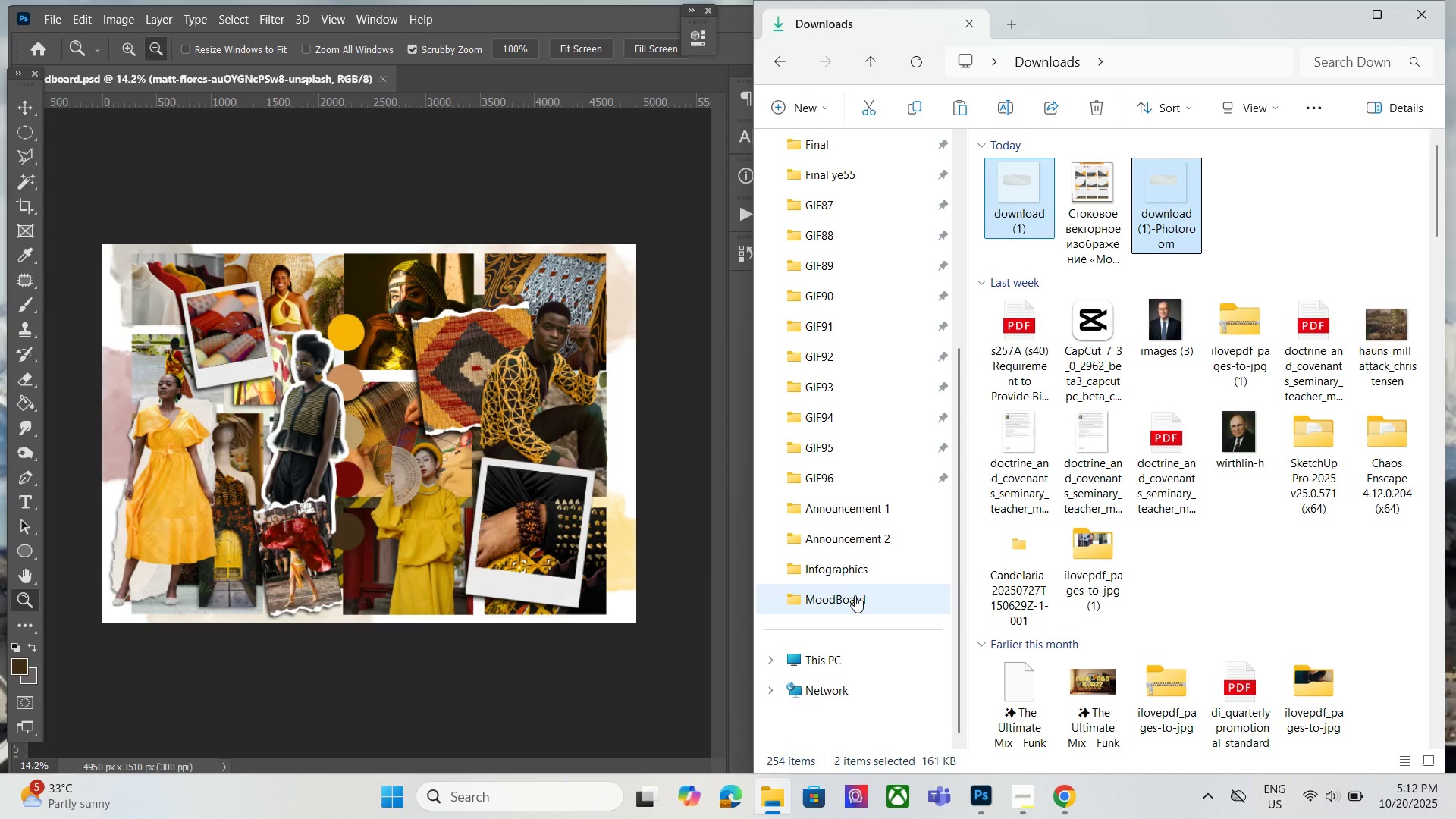 
left_click([854, 600])
 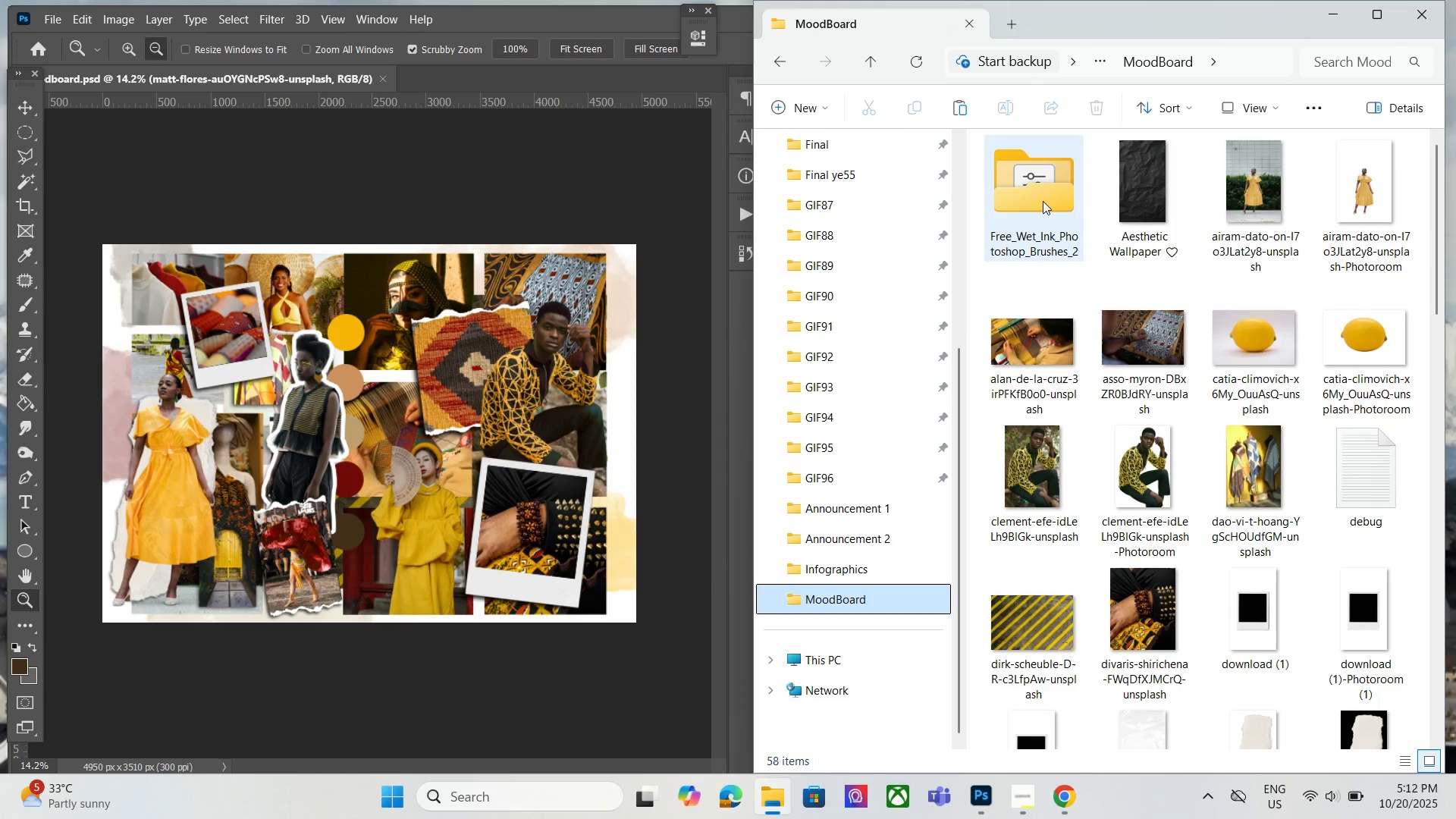 
left_click([1043, 193])
 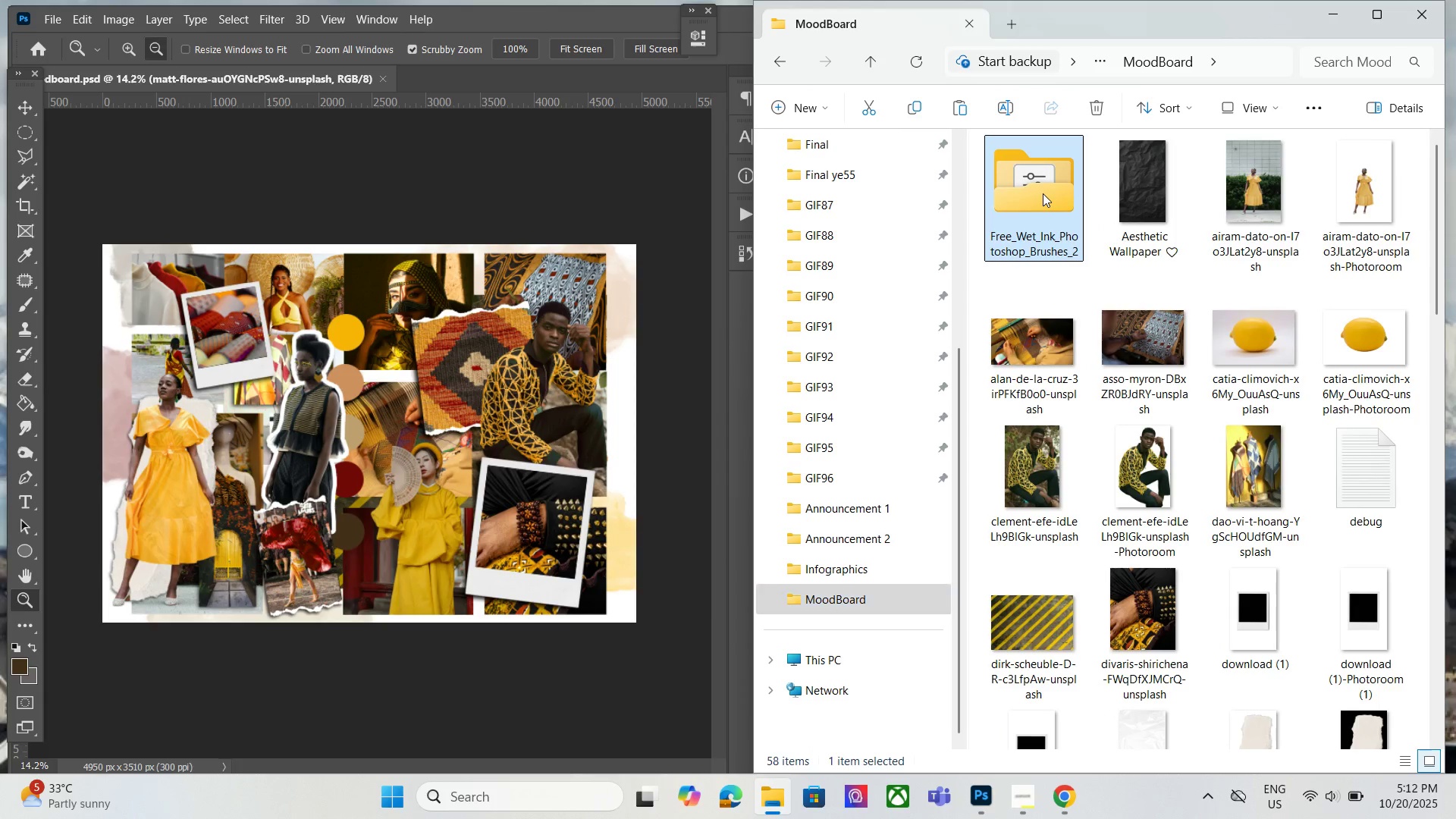 
key(Control+V)
 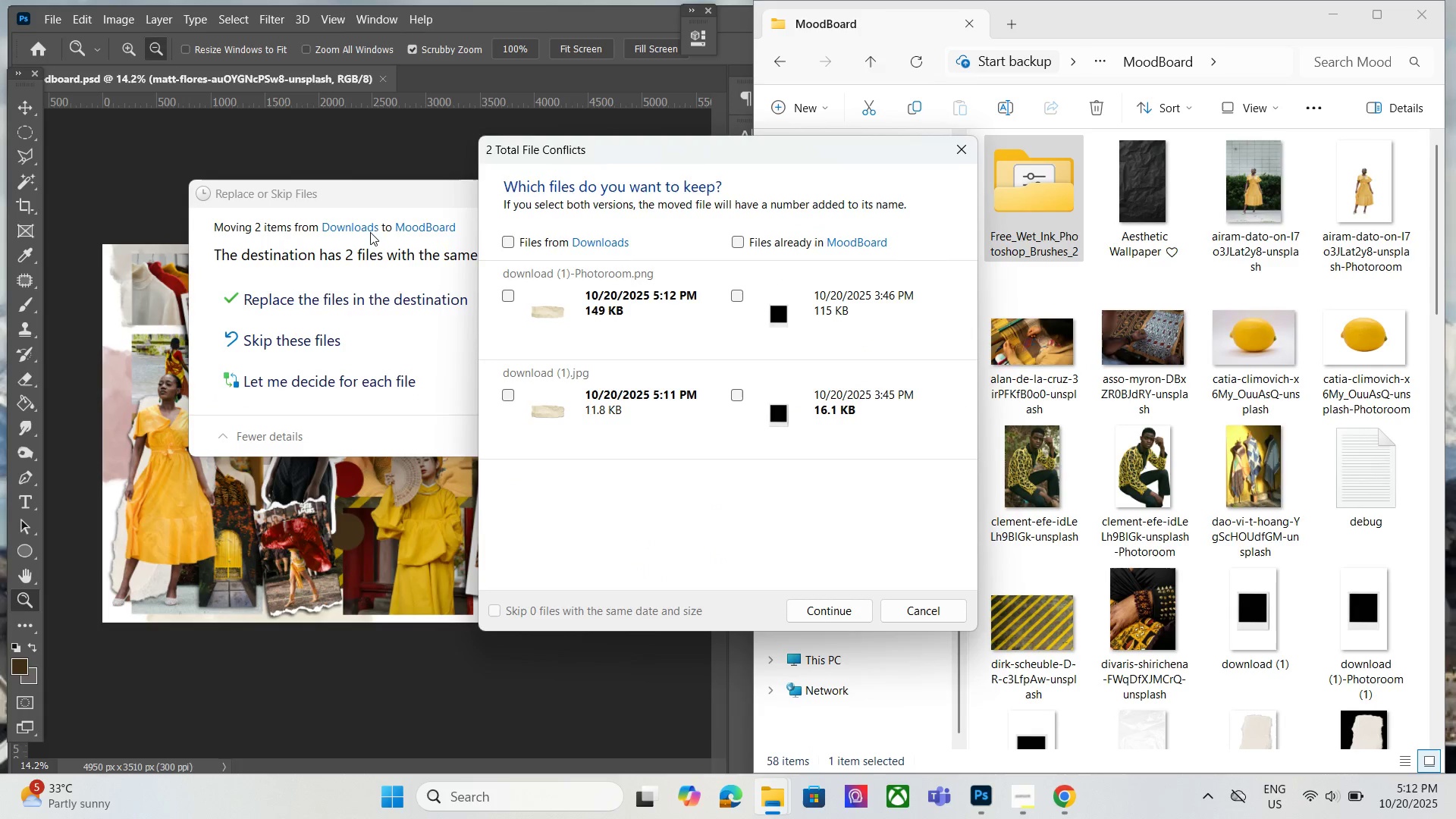 
left_click([529, 249])
 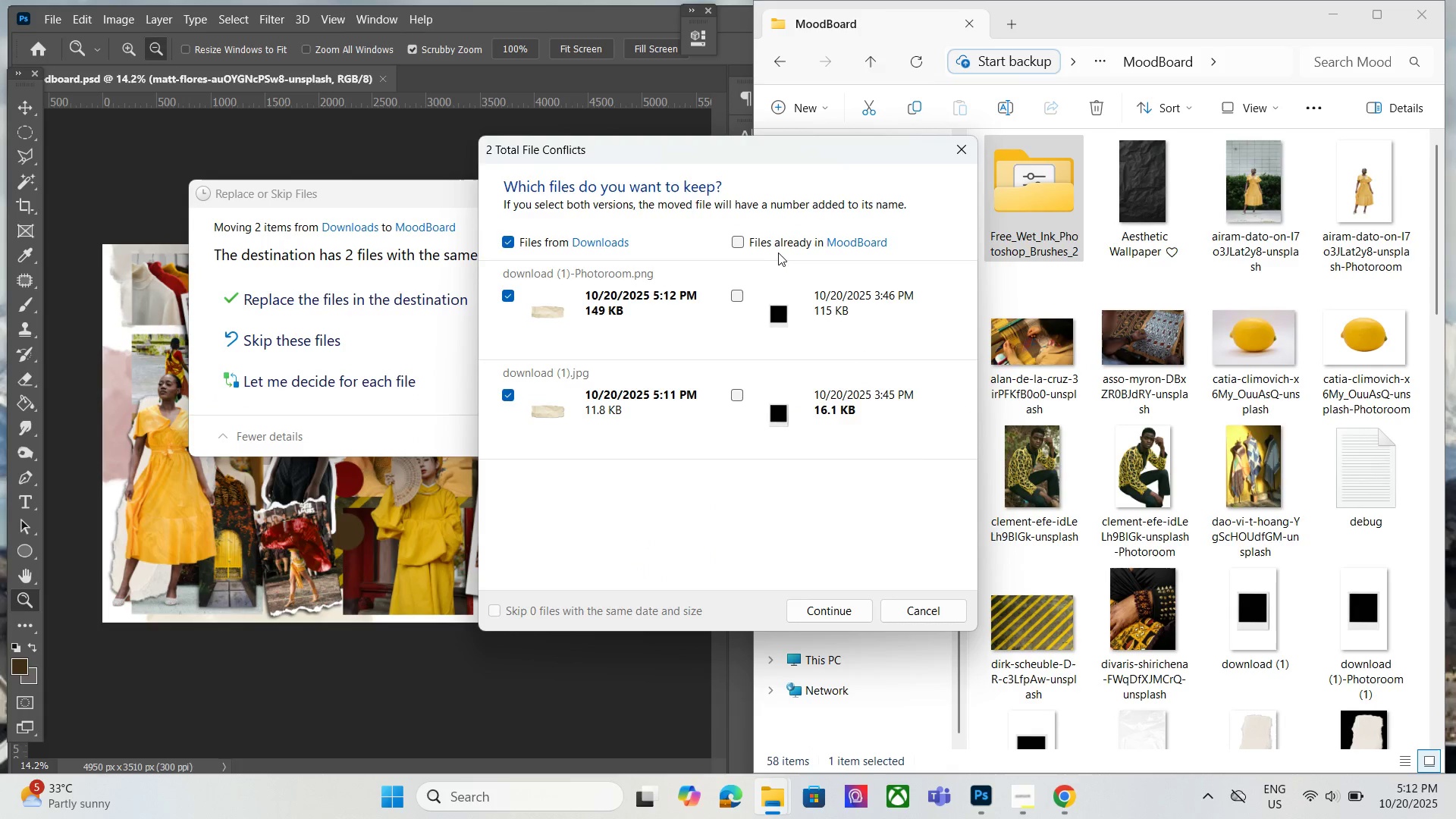 
double_click([777, 248])
 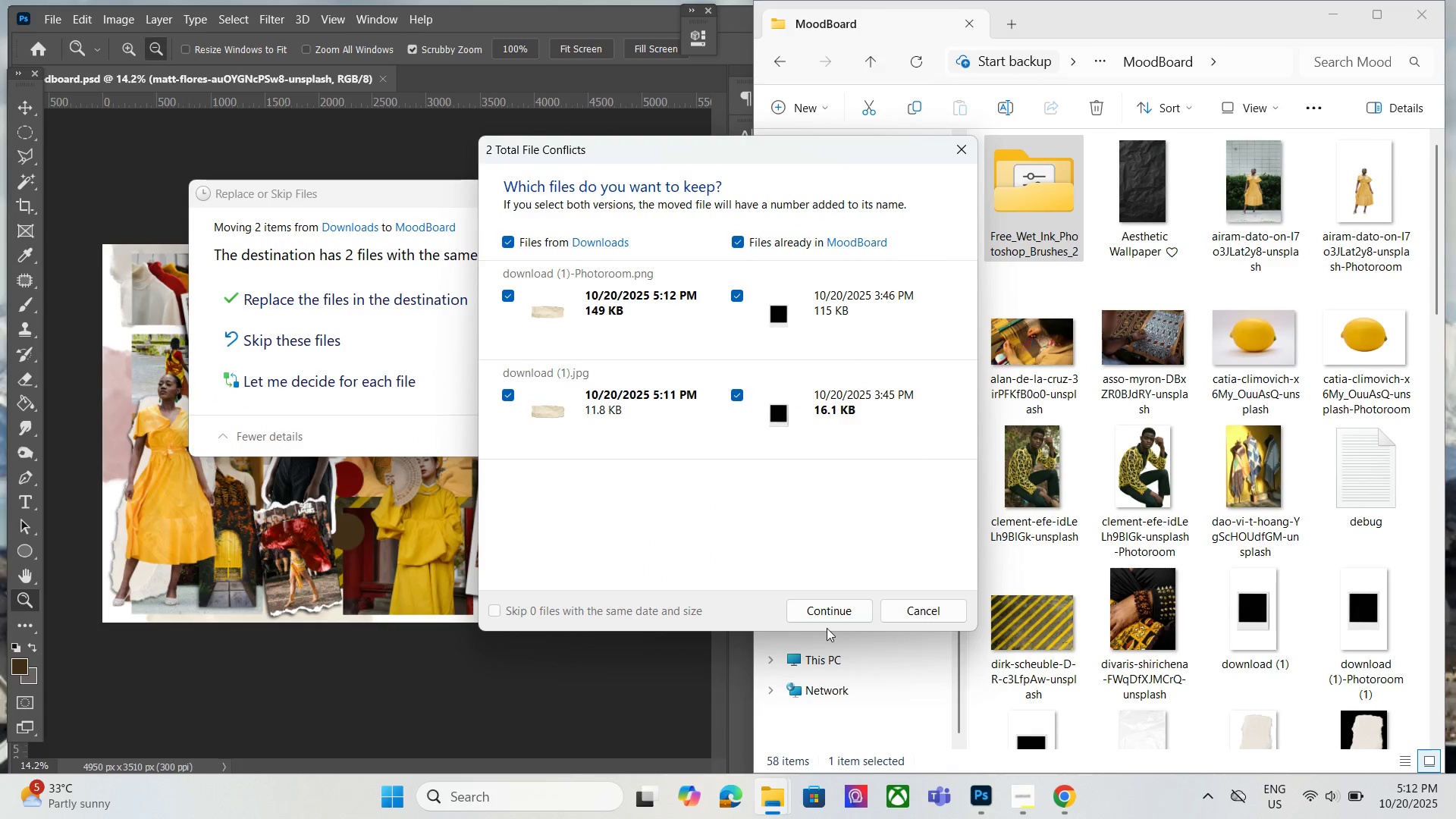 
left_click([830, 620])
 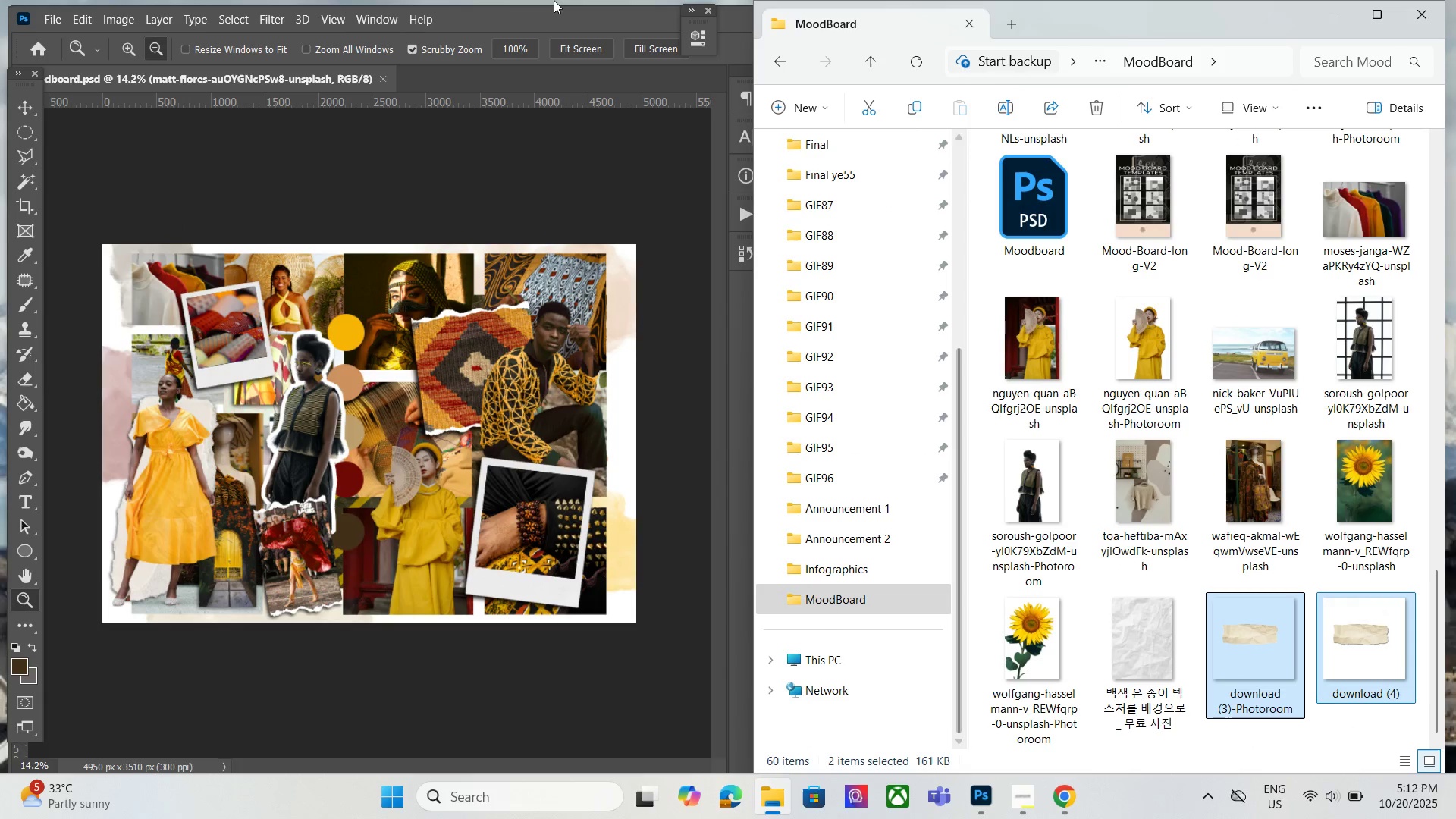 
left_click([571, 21])
 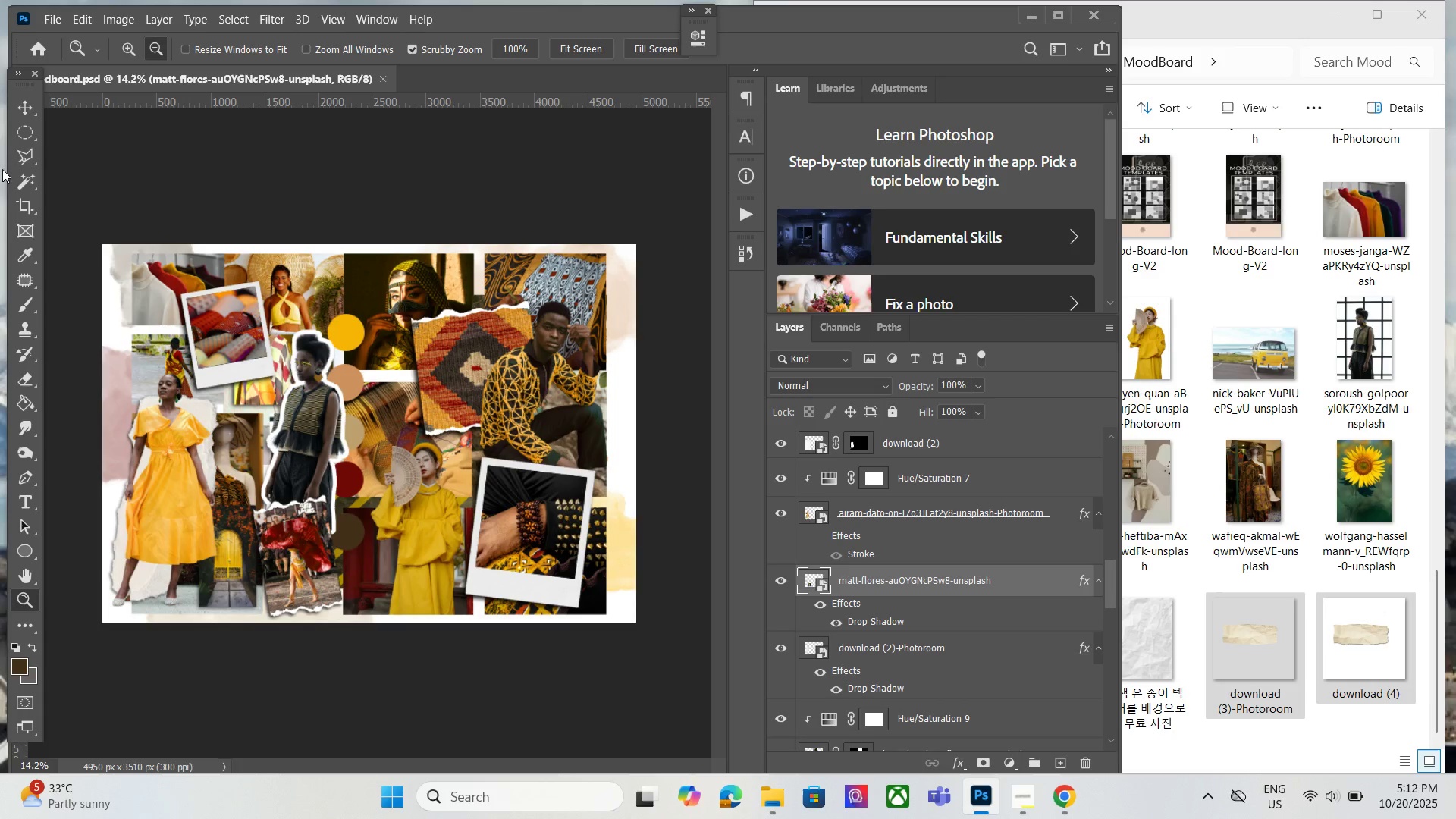 
left_click([21, 188])
 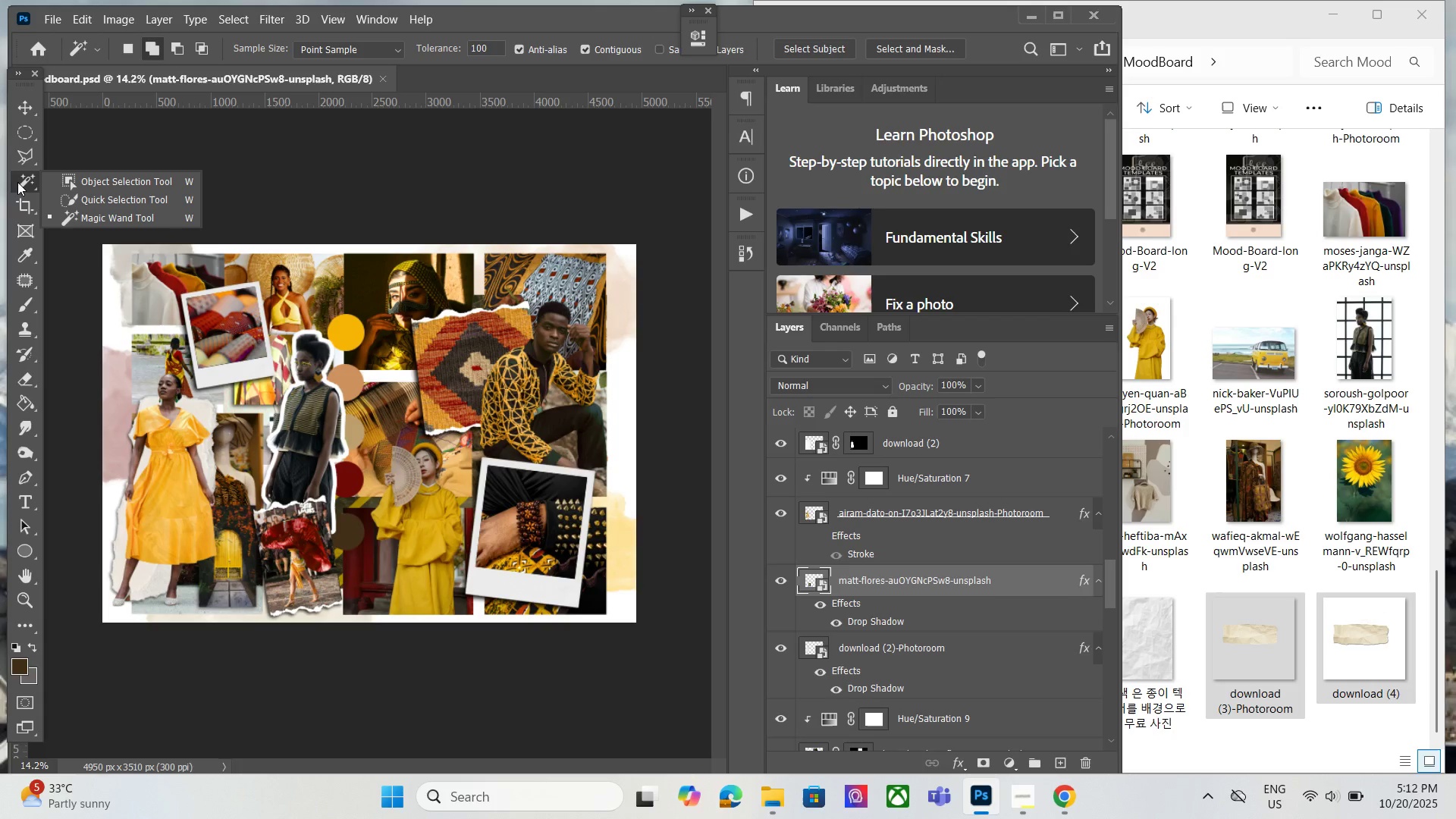 
right_click([17, 182])
 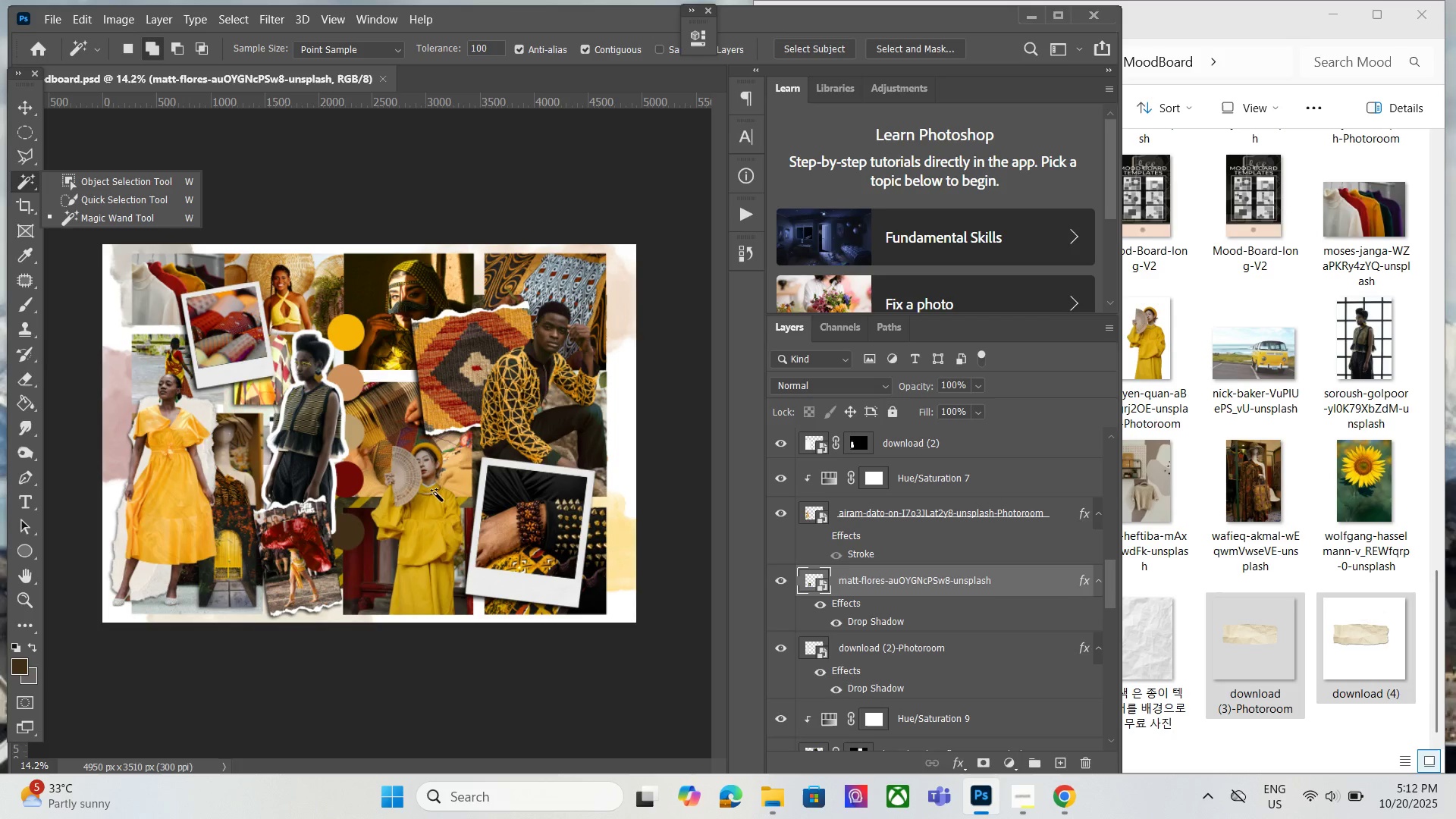 
left_click([441, 522])
 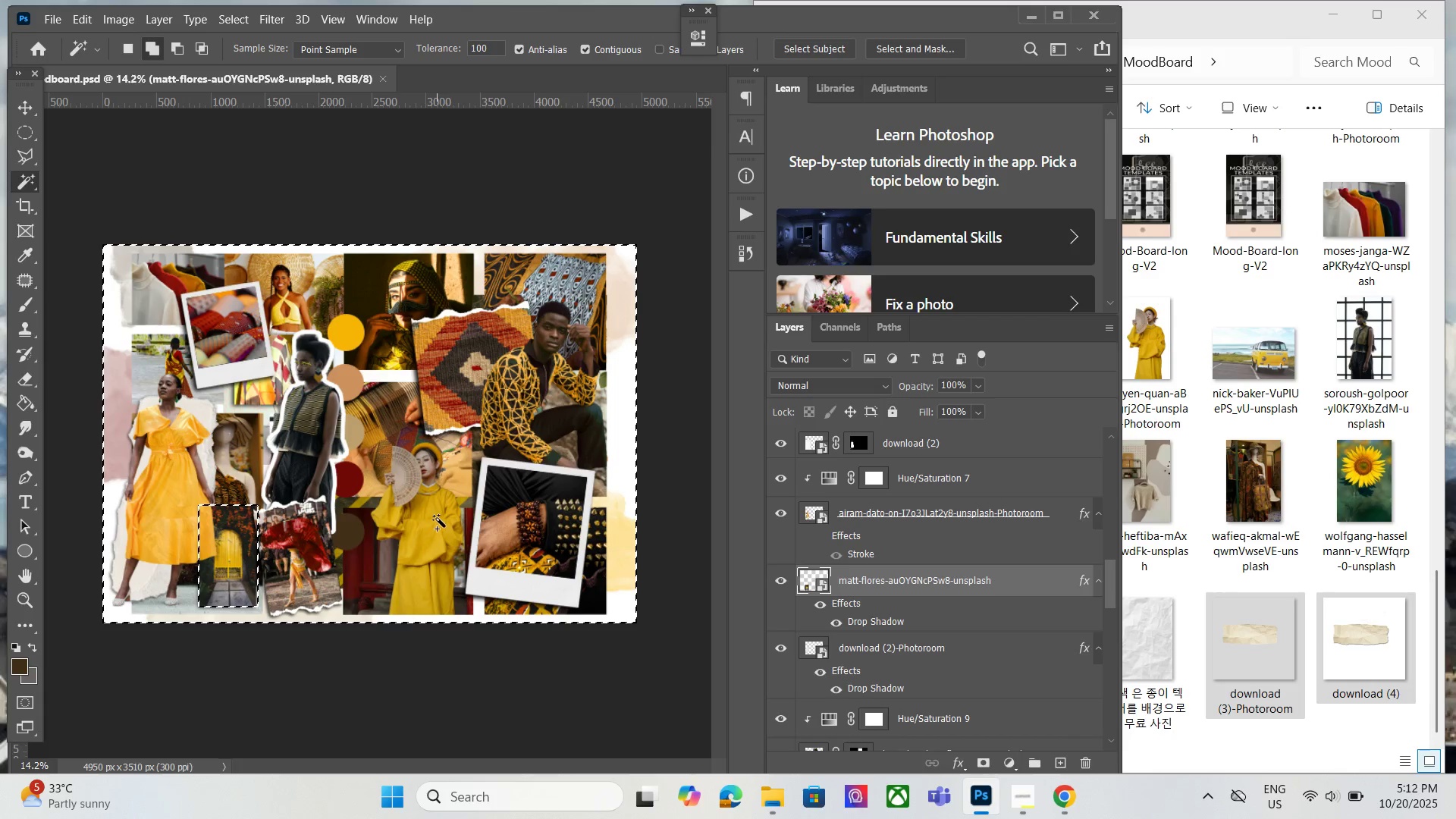 
key(Control+D)
 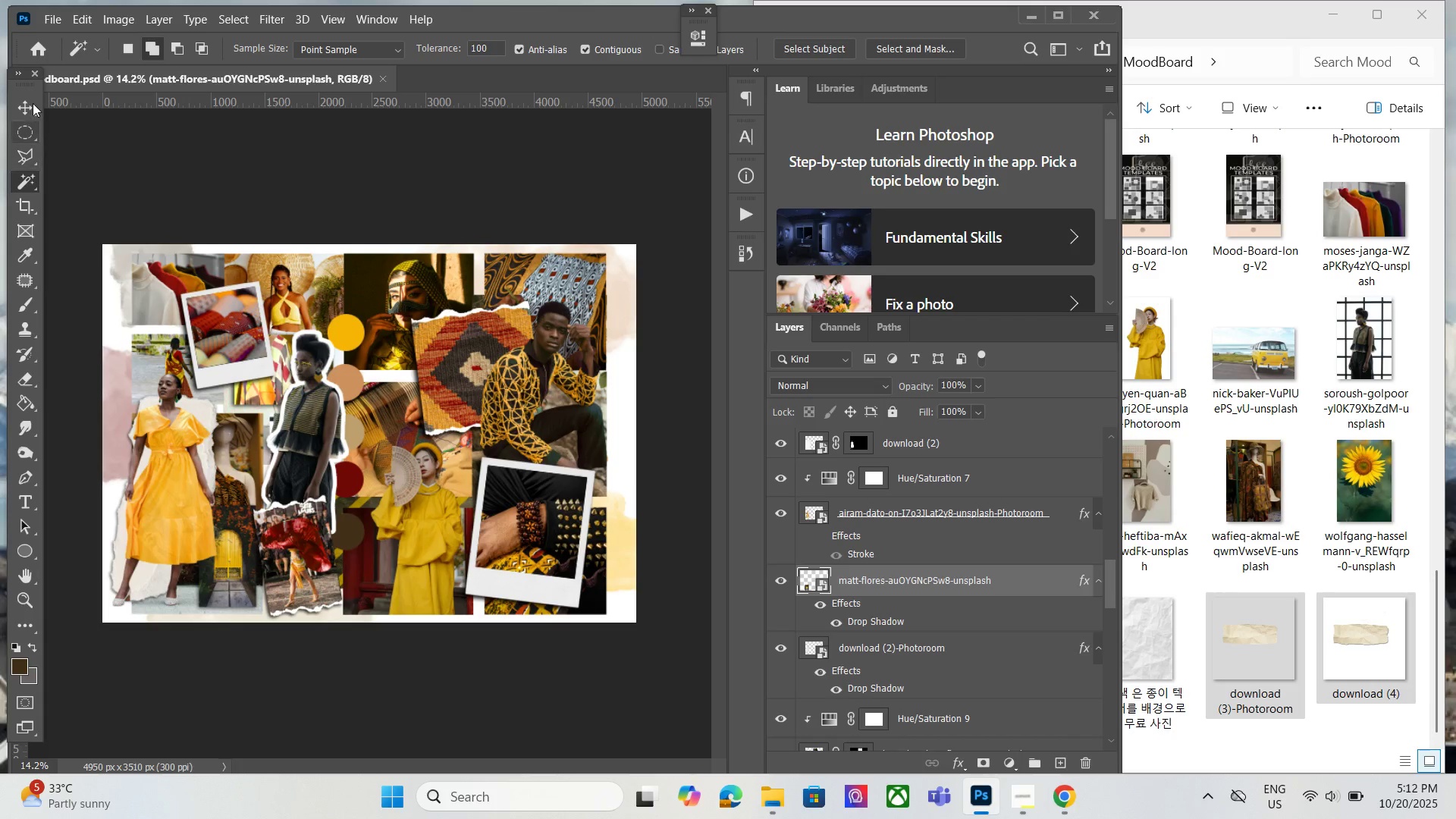 
left_click([33, 99])
 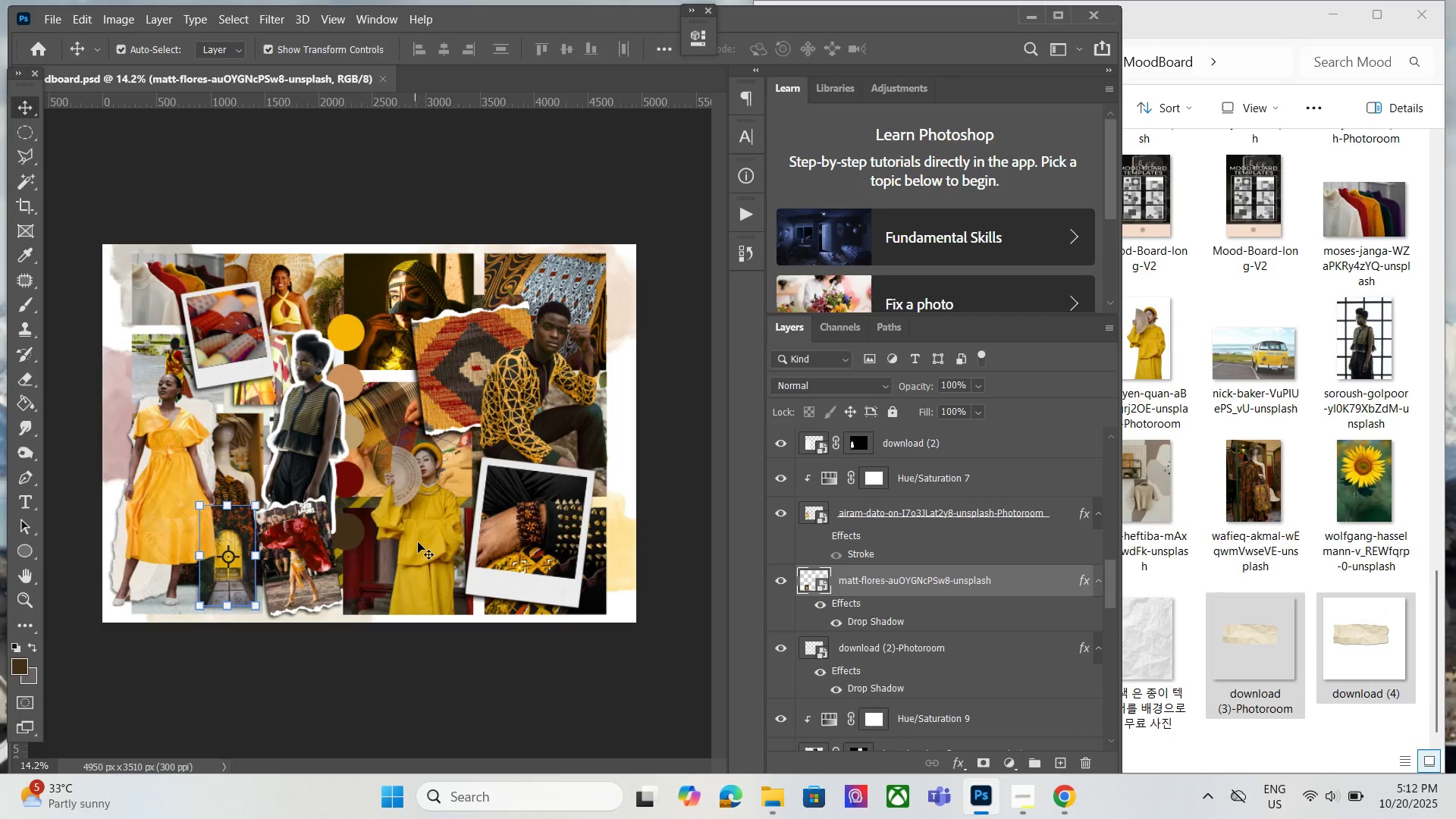 
left_click([424, 537])
 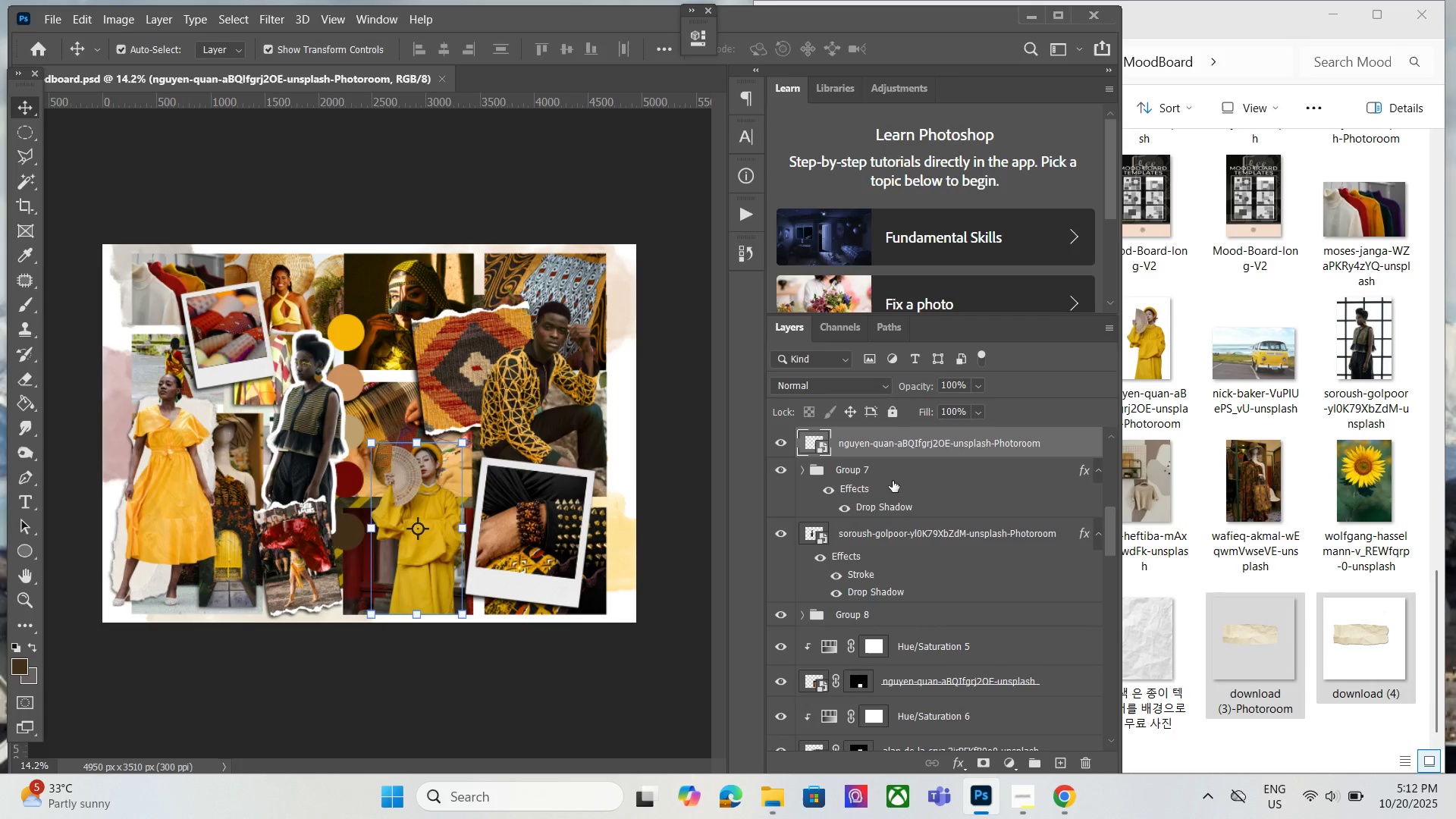 
left_click([889, 472])
 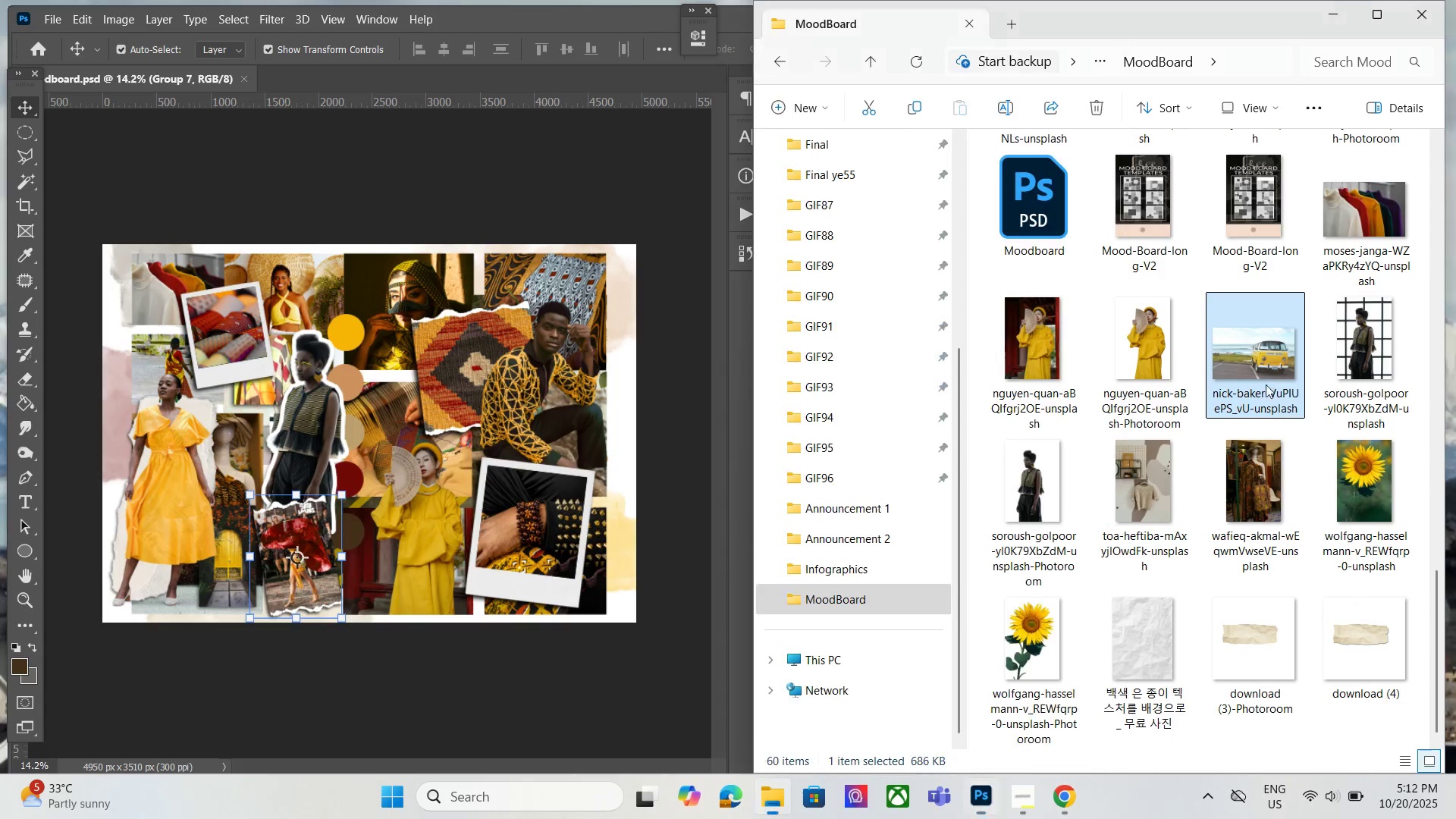 
left_click([1231, 672])
 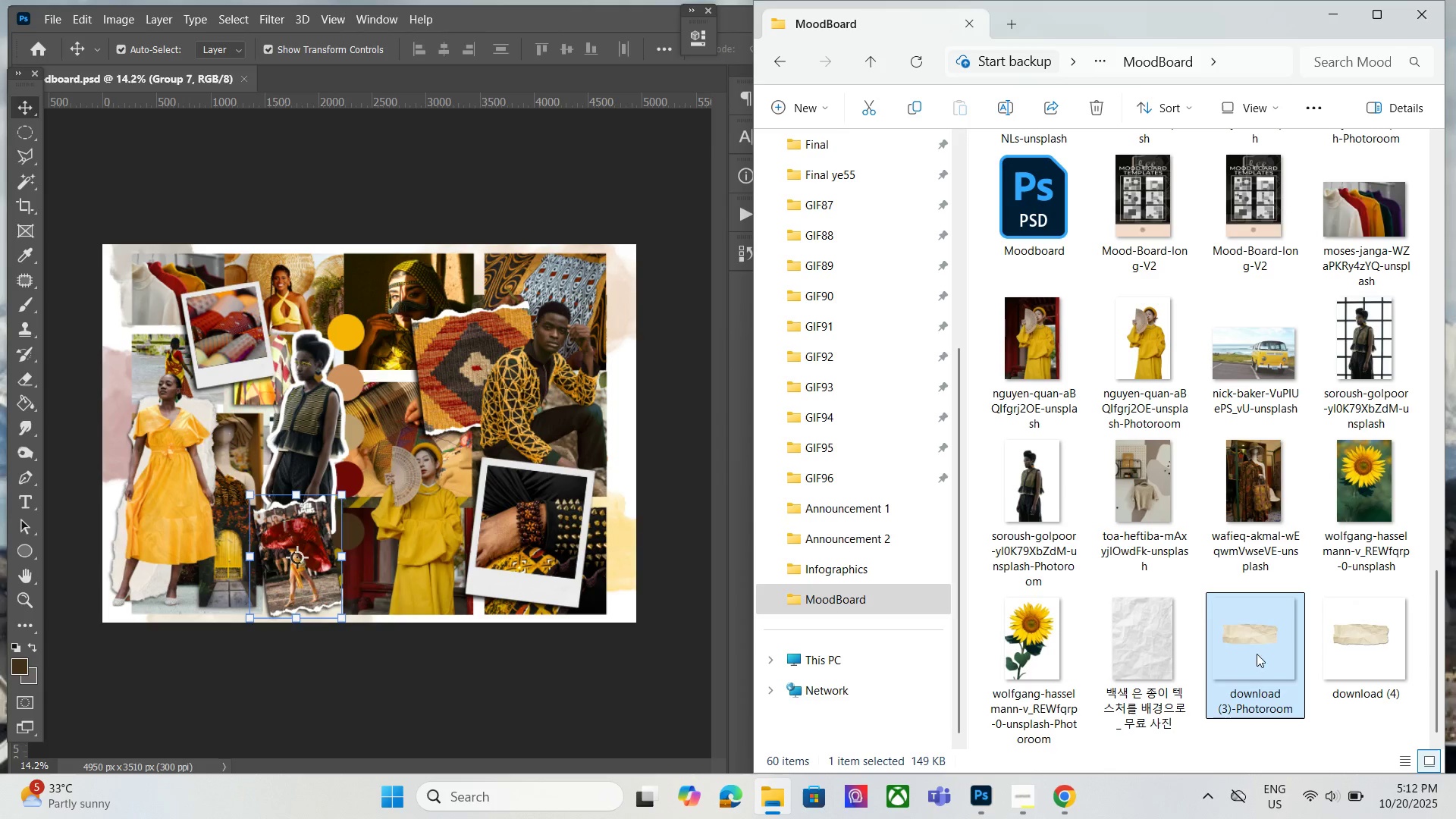 
left_click_drag(start_coordinate=[1259, 647], to_coordinate=[431, 440])
 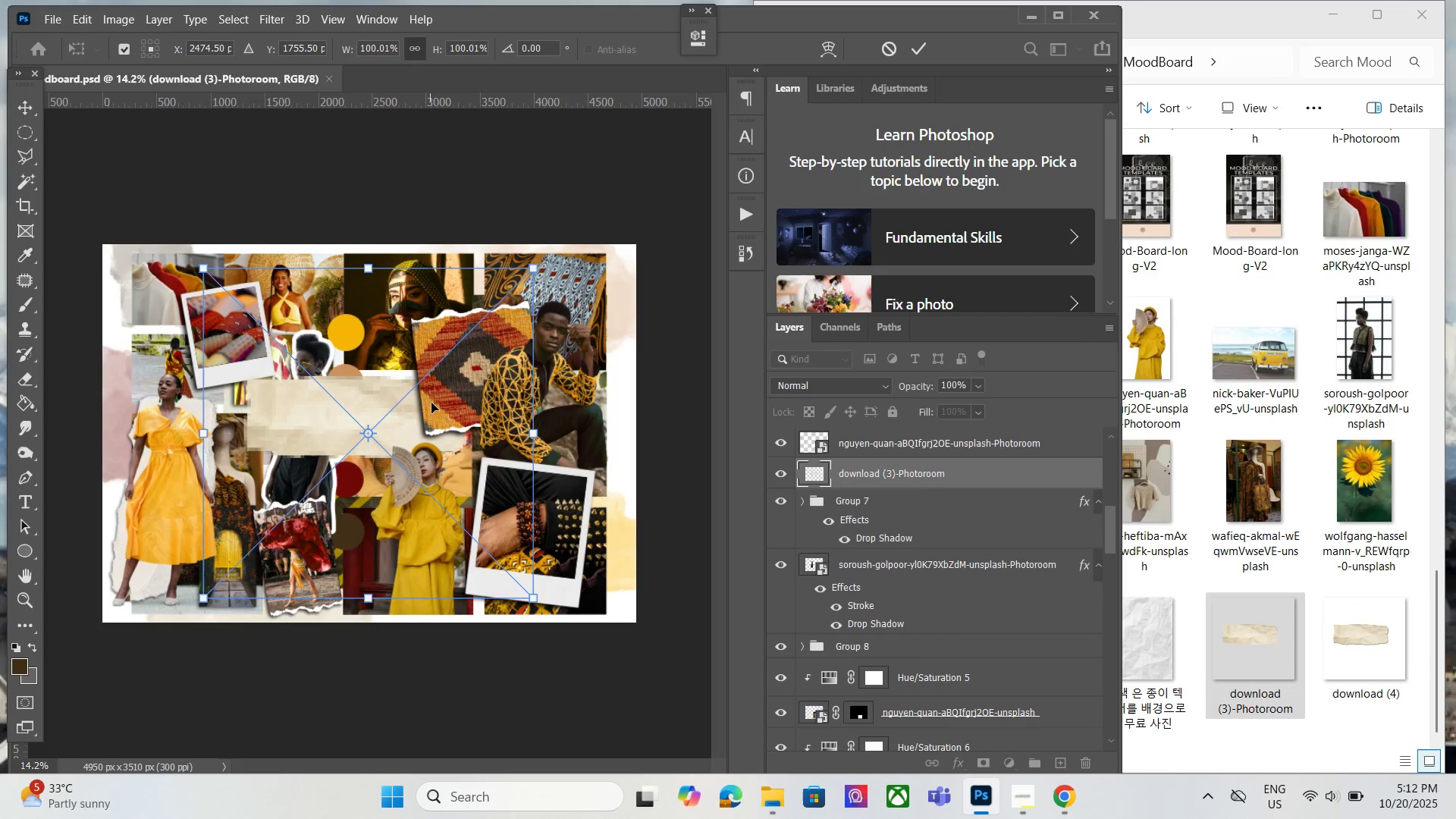 
left_click_drag(start_coordinate=[428, 366], to_coordinate=[489, 412])
 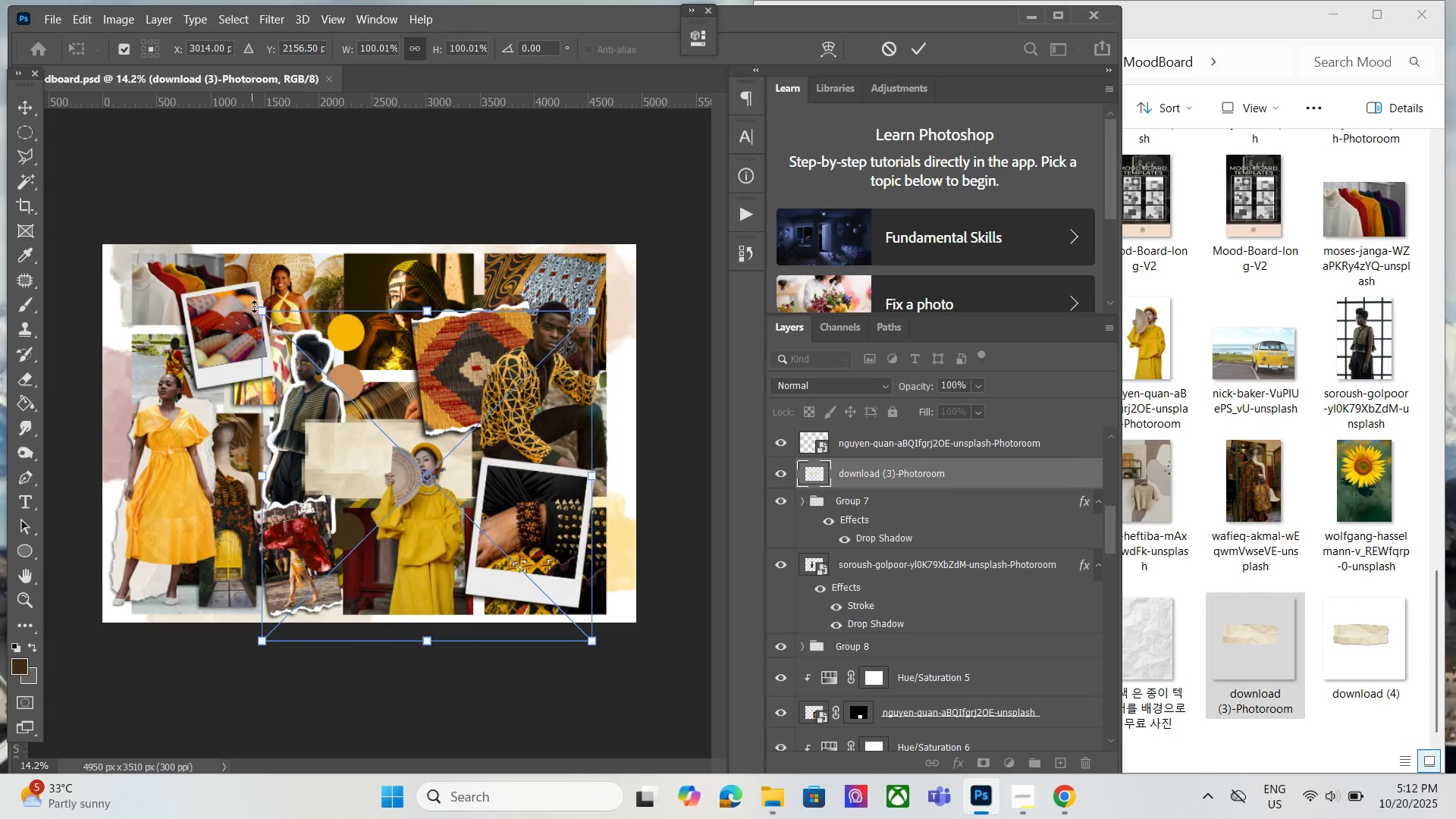 
left_click_drag(start_coordinate=[262, 305], to_coordinate=[369, 384])
 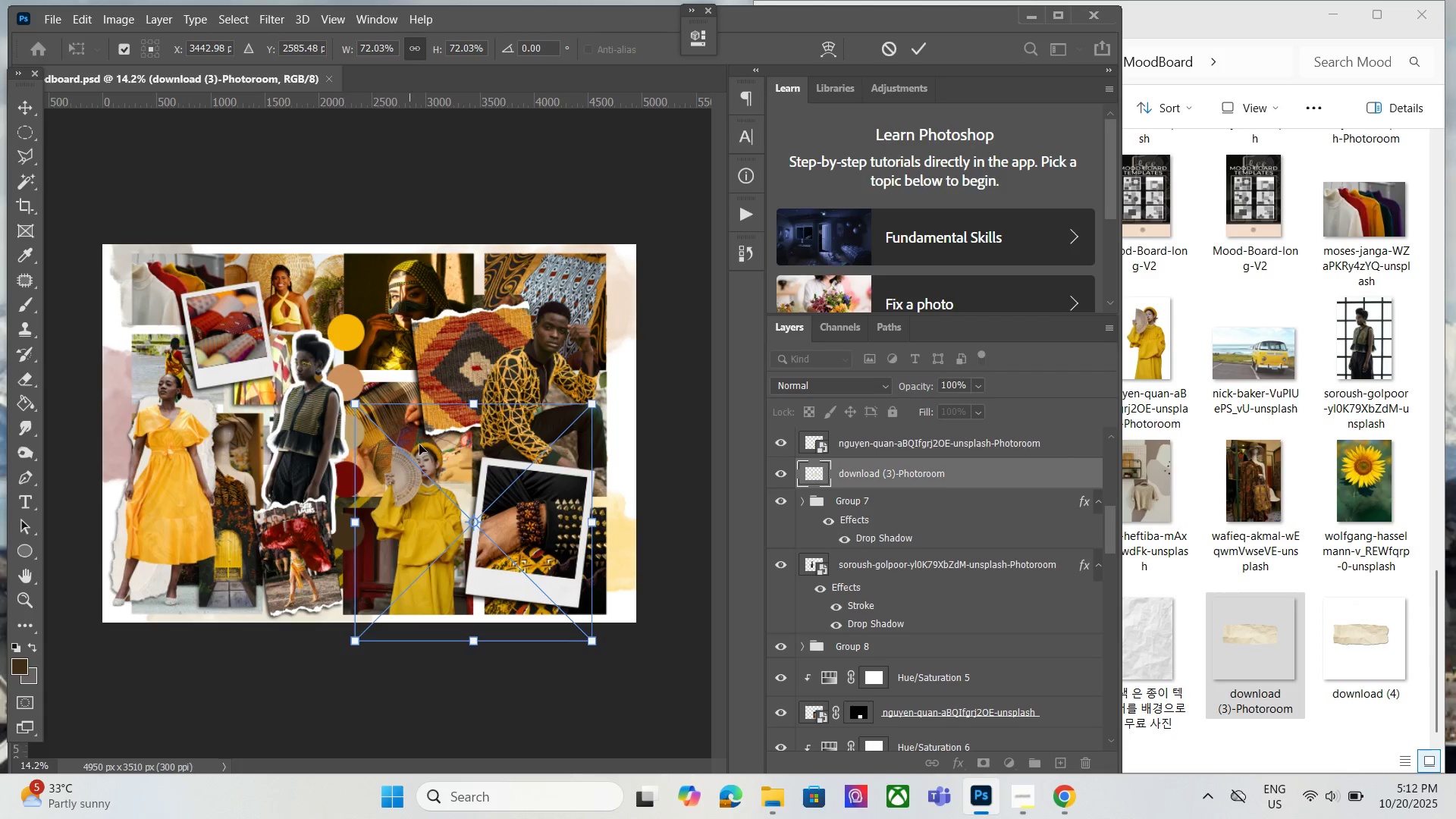 
left_click_drag(start_coordinate=[410, 441], to_coordinate=[371, 428])
 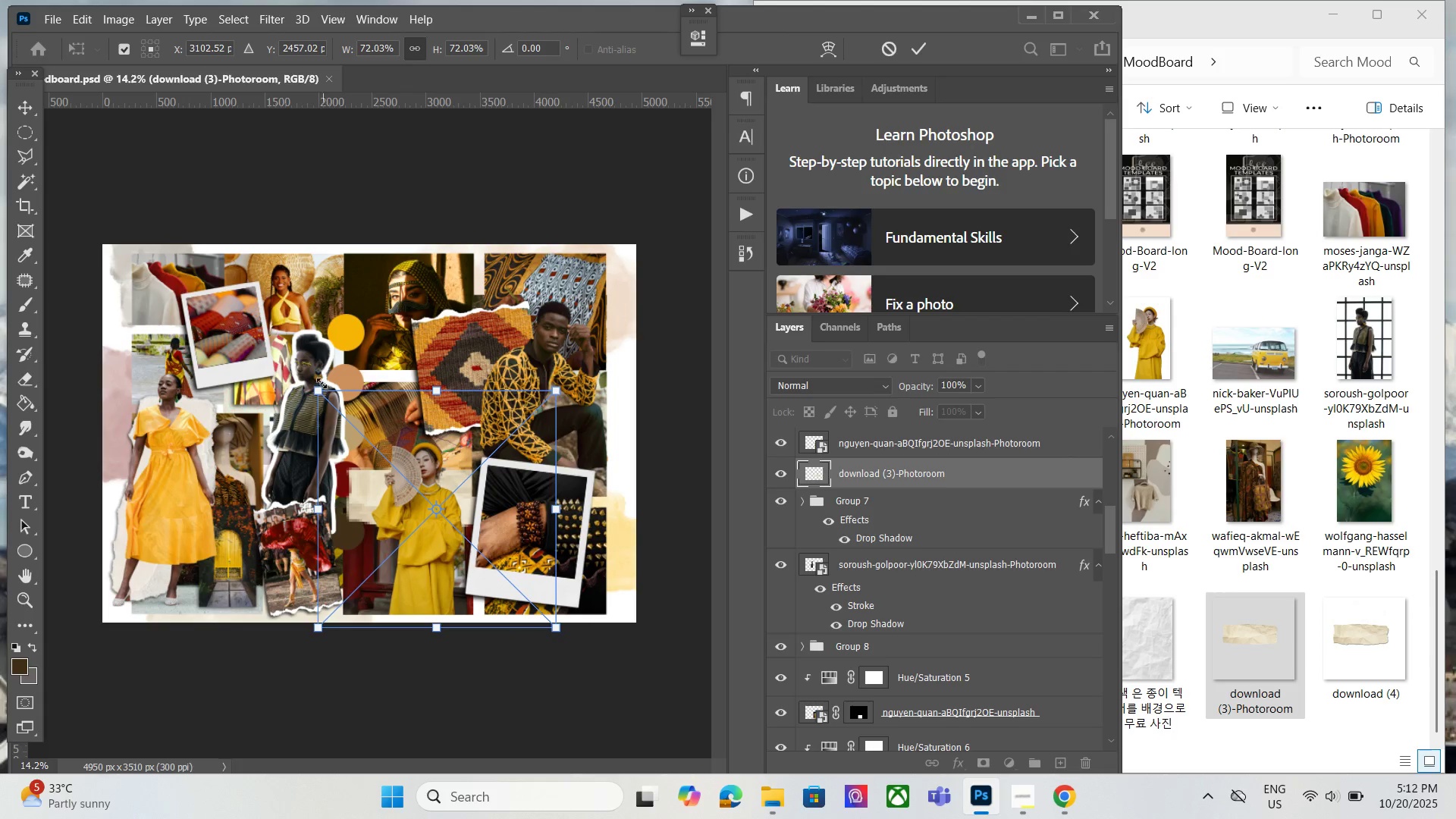 
left_click_drag(start_coordinate=[315, 380], to_coordinate=[380, 433])
 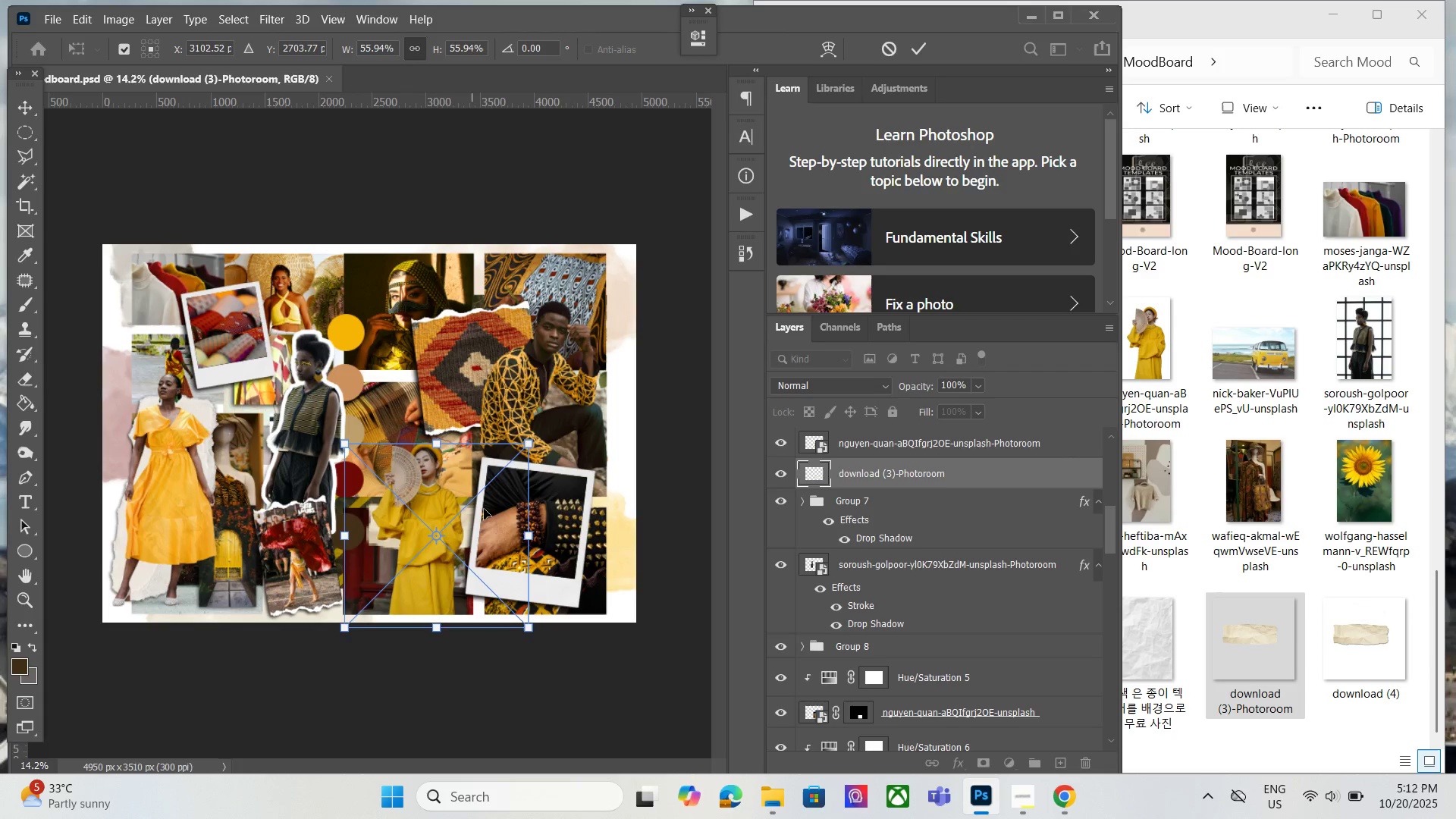 
left_click_drag(start_coordinate=[488, 507], to_coordinate=[463, 450])
 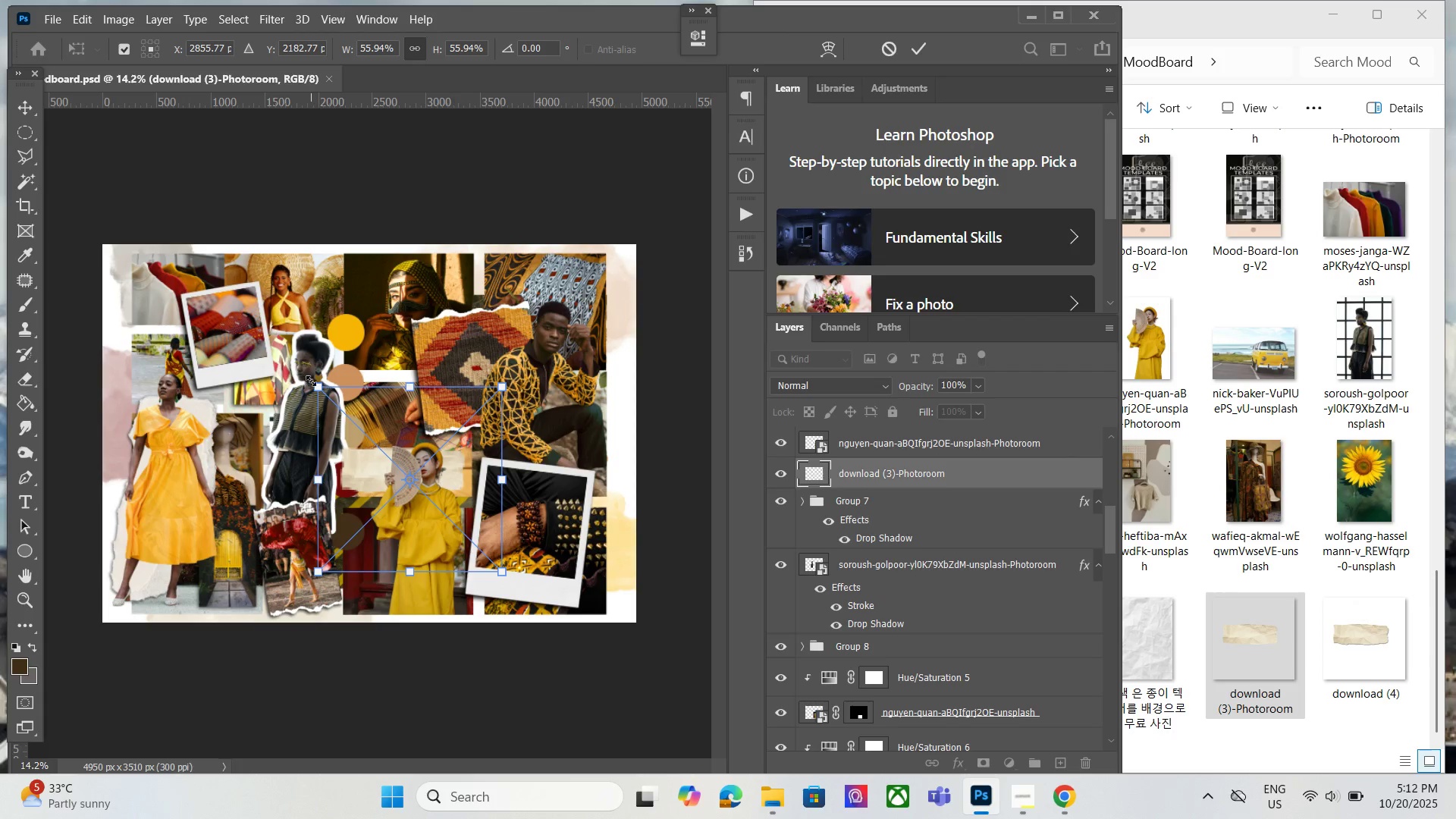 
left_click_drag(start_coordinate=[312, 381], to_coordinate=[369, 404])
 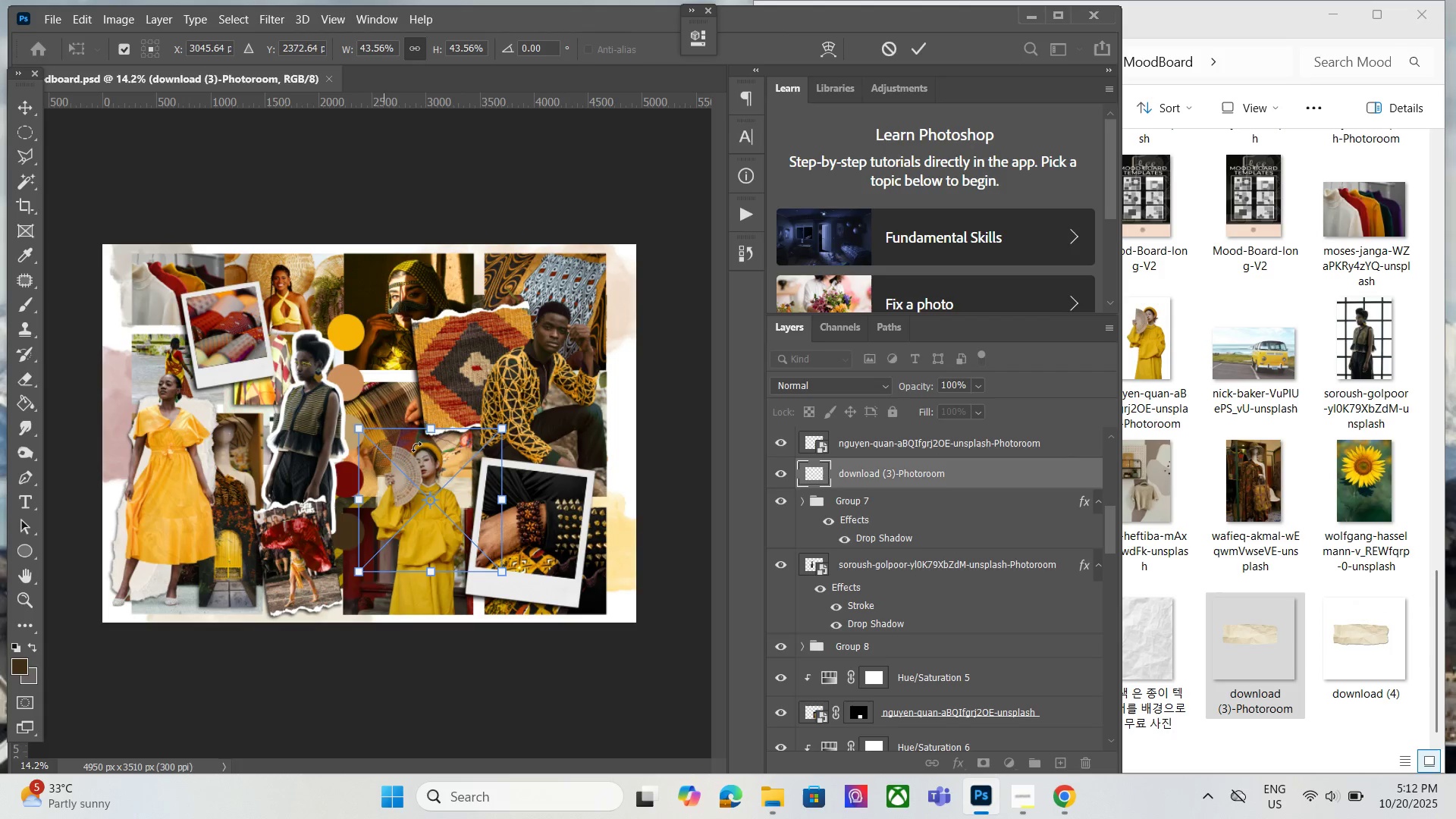 
left_click_drag(start_coordinate=[416, 447], to_coordinate=[403, 431])
 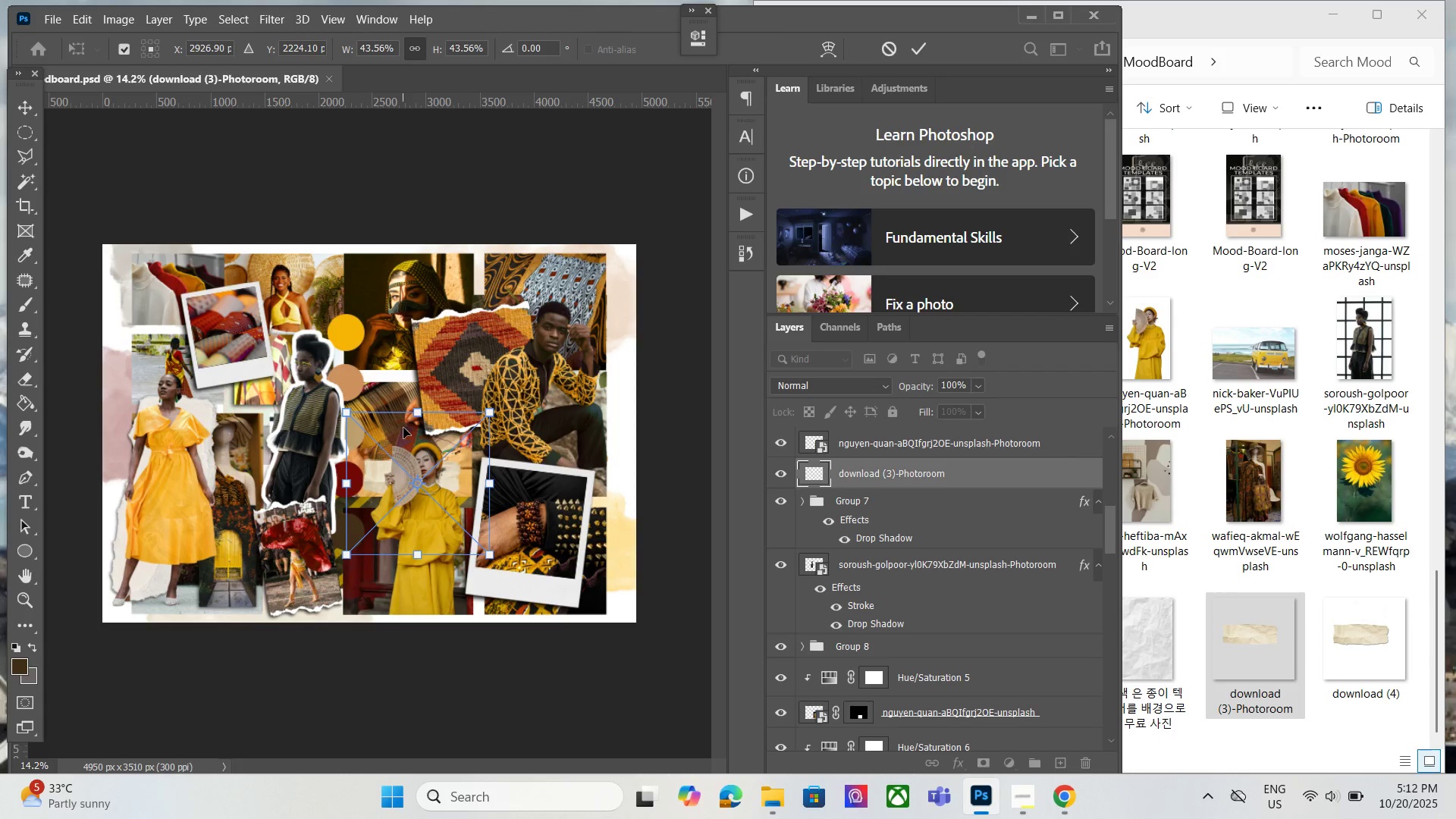 
key(Enter)
 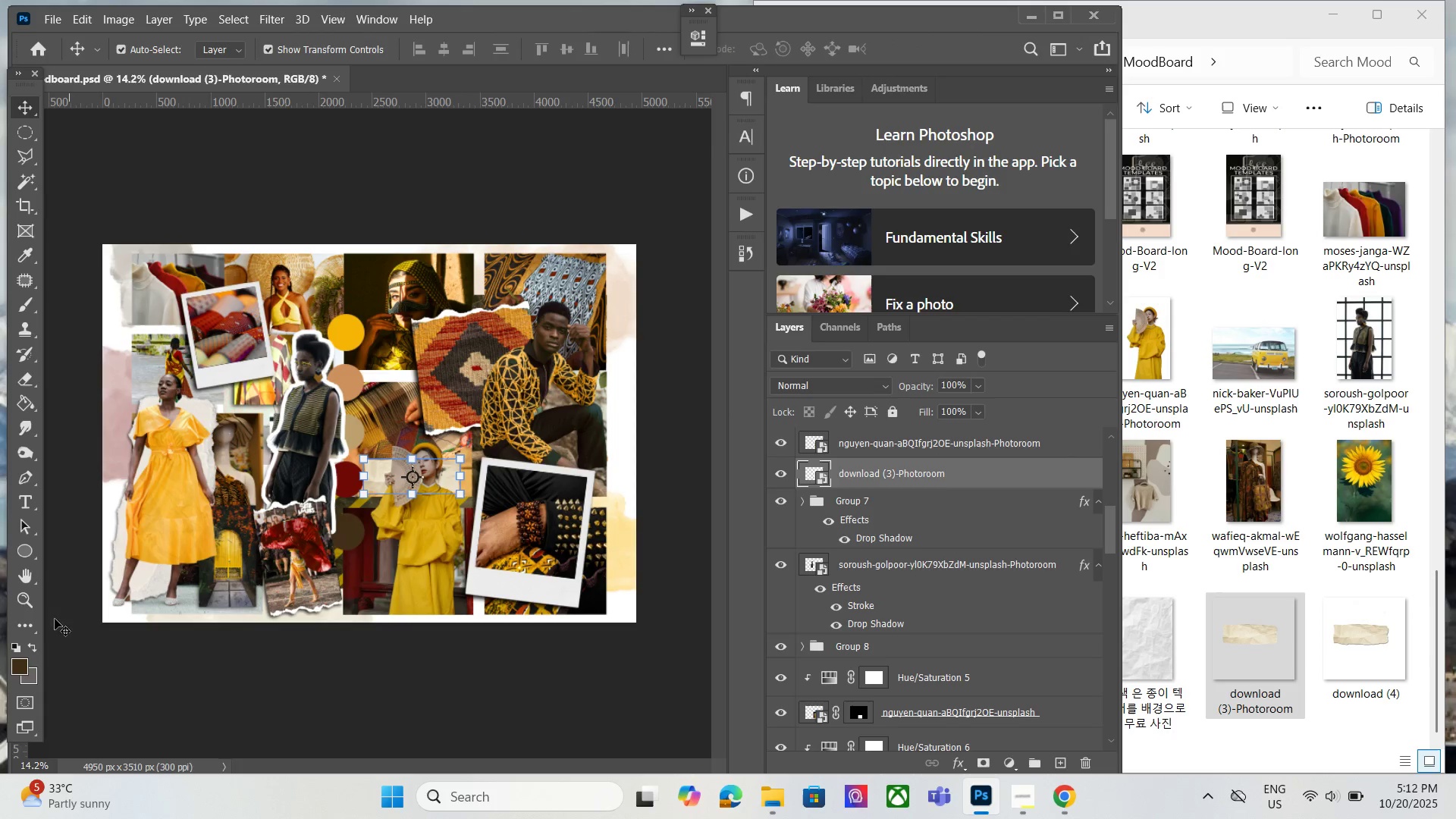 
left_click_drag(start_coordinate=[12, 610], to_coordinate=[15, 607])
 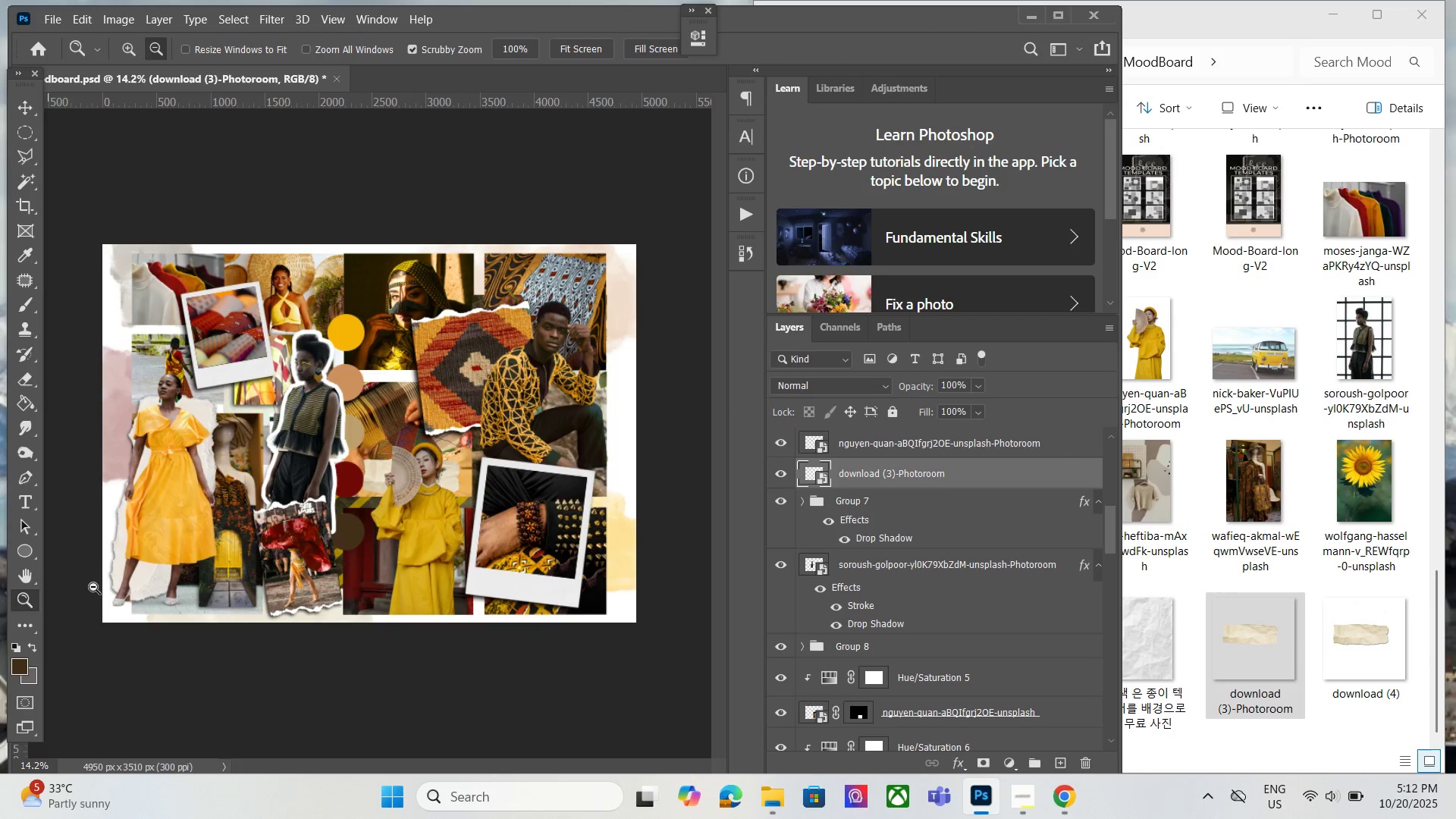 
hold_key(key=AltLeft, duration=0.9)
scroll: coordinate [562, 466], scroll_direction: up, amount: 4.0
 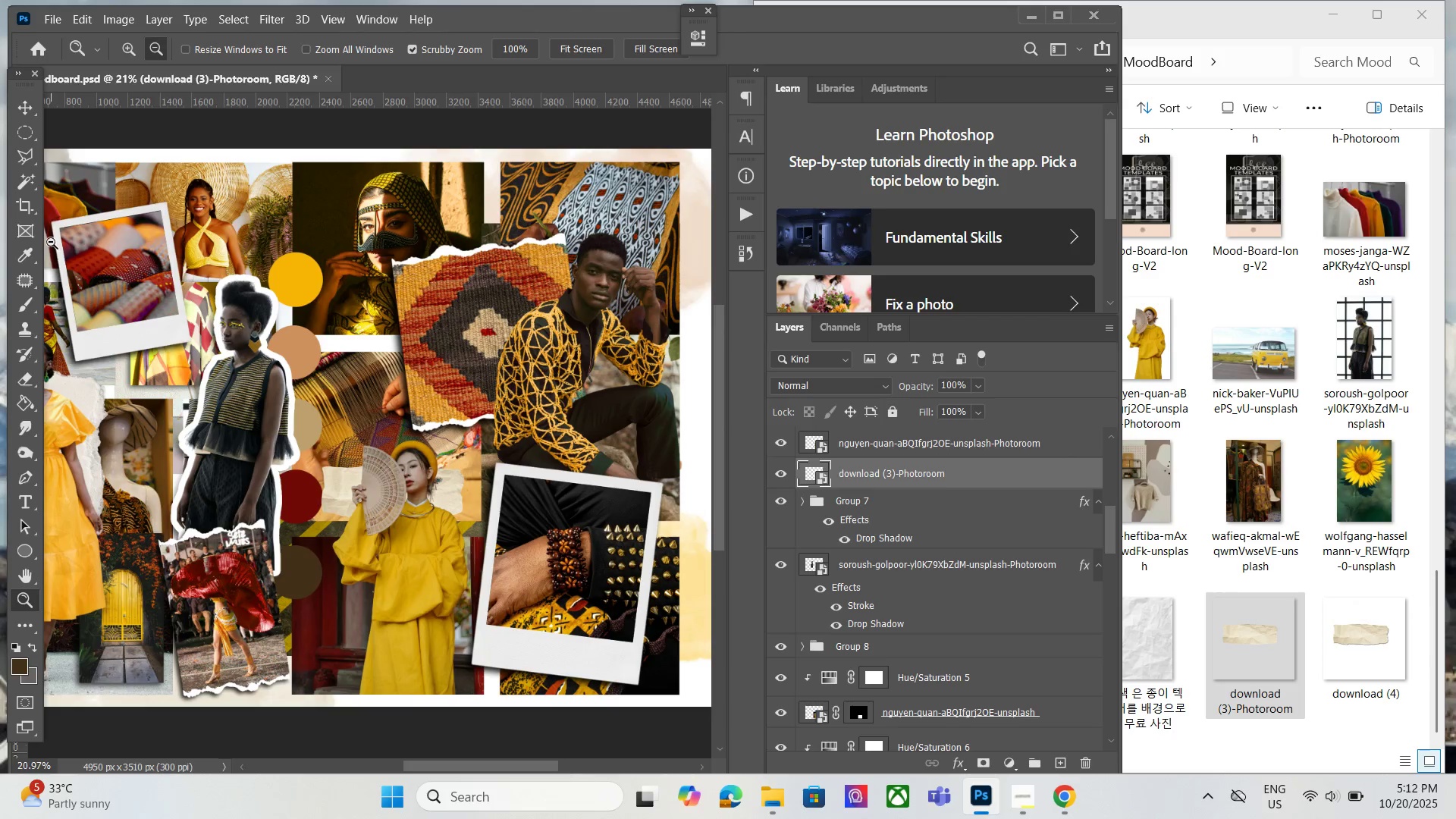 
left_click([24, 108])
 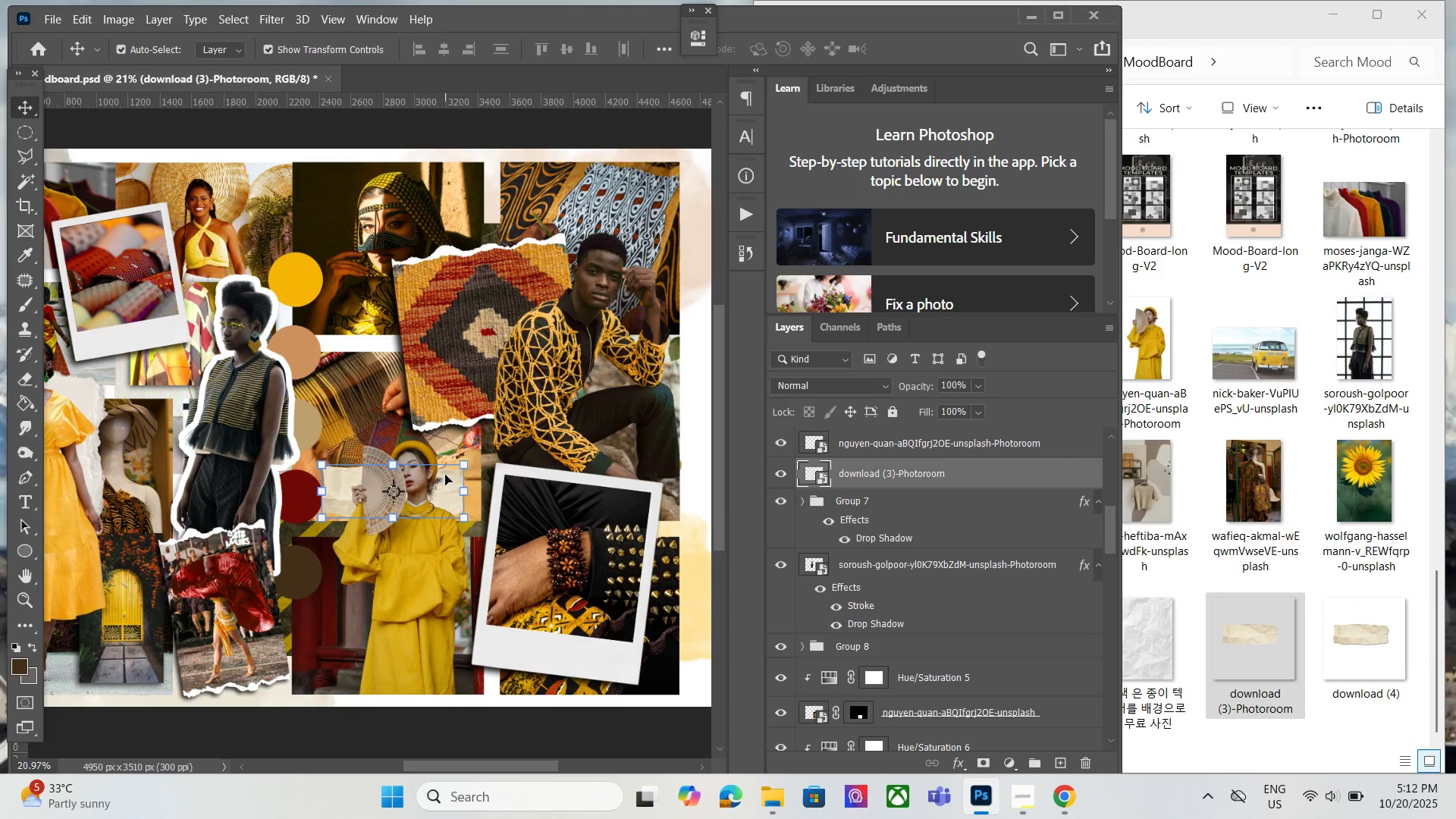 
key(ArrowUp)
 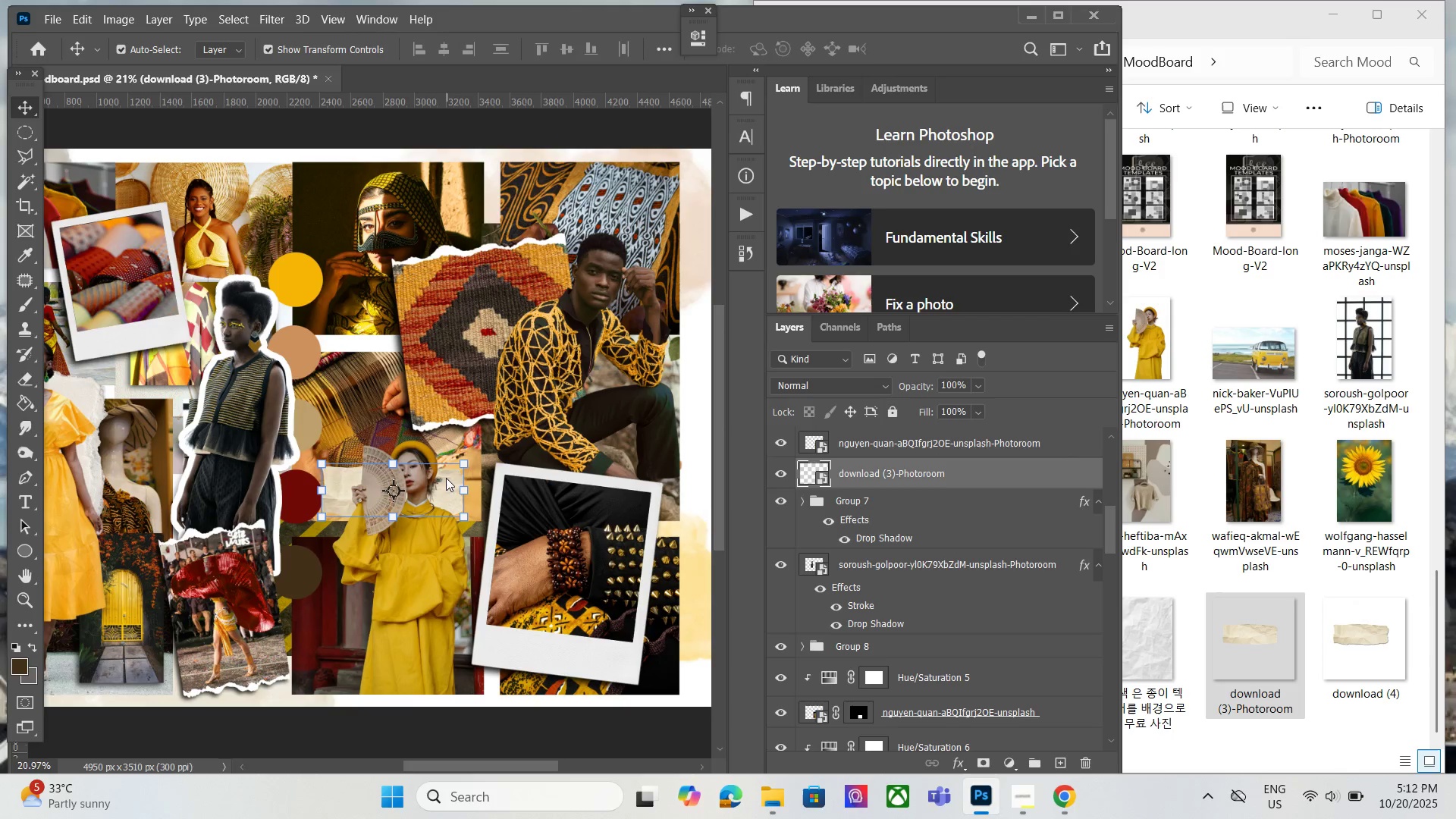 
key(ArrowUp)
 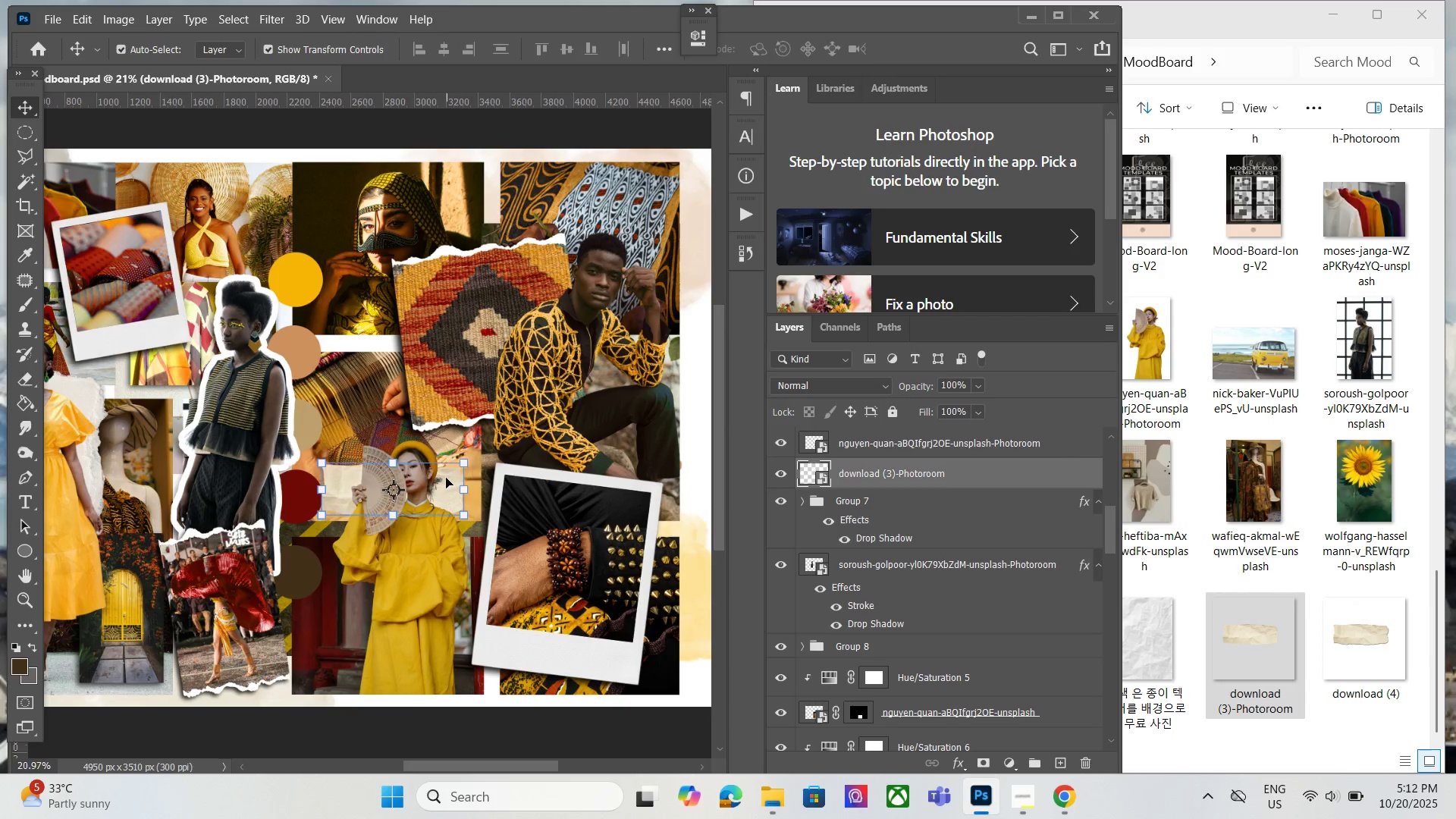 
key(ArrowUp)
 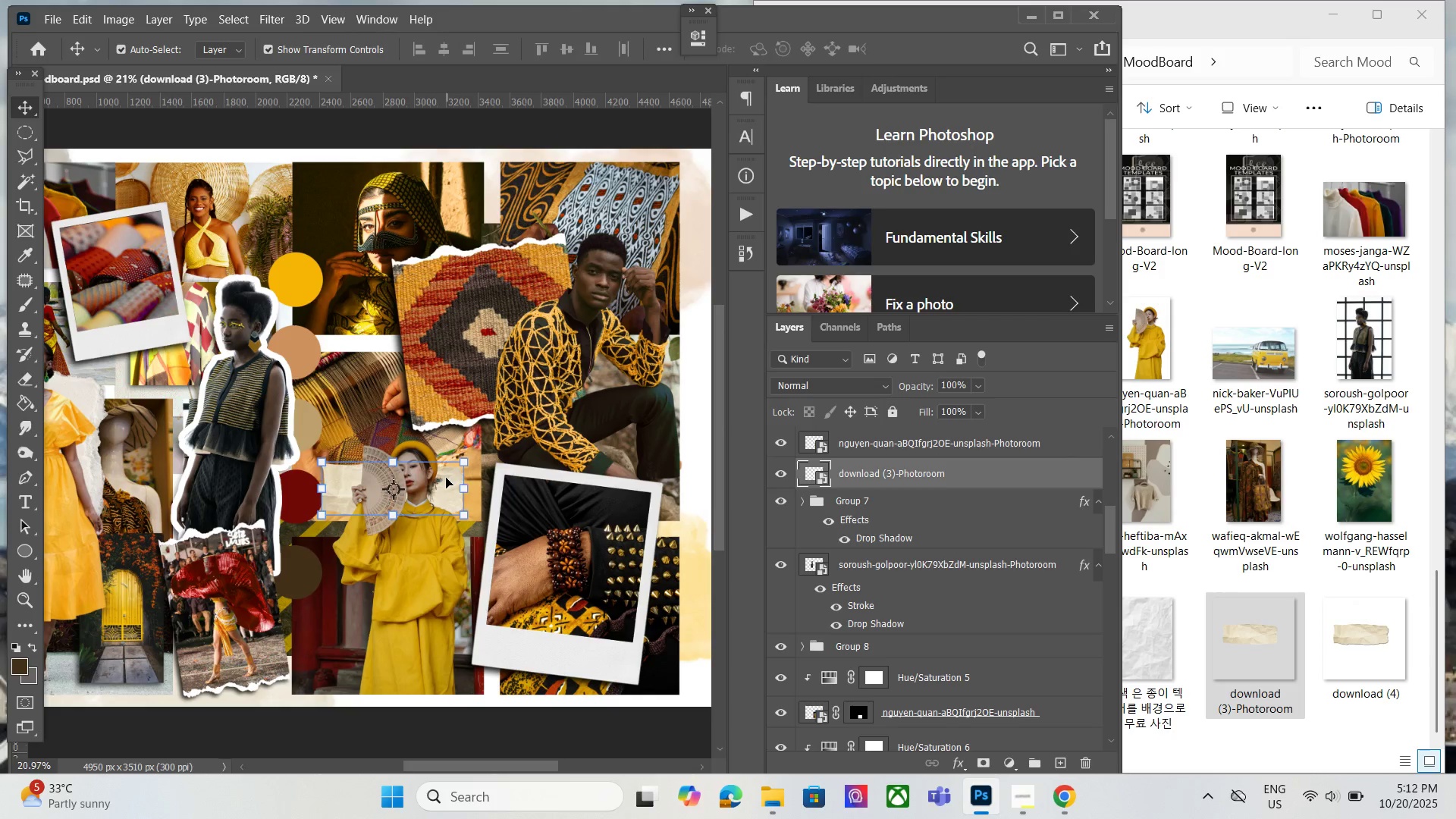 
key(ArrowUp)
 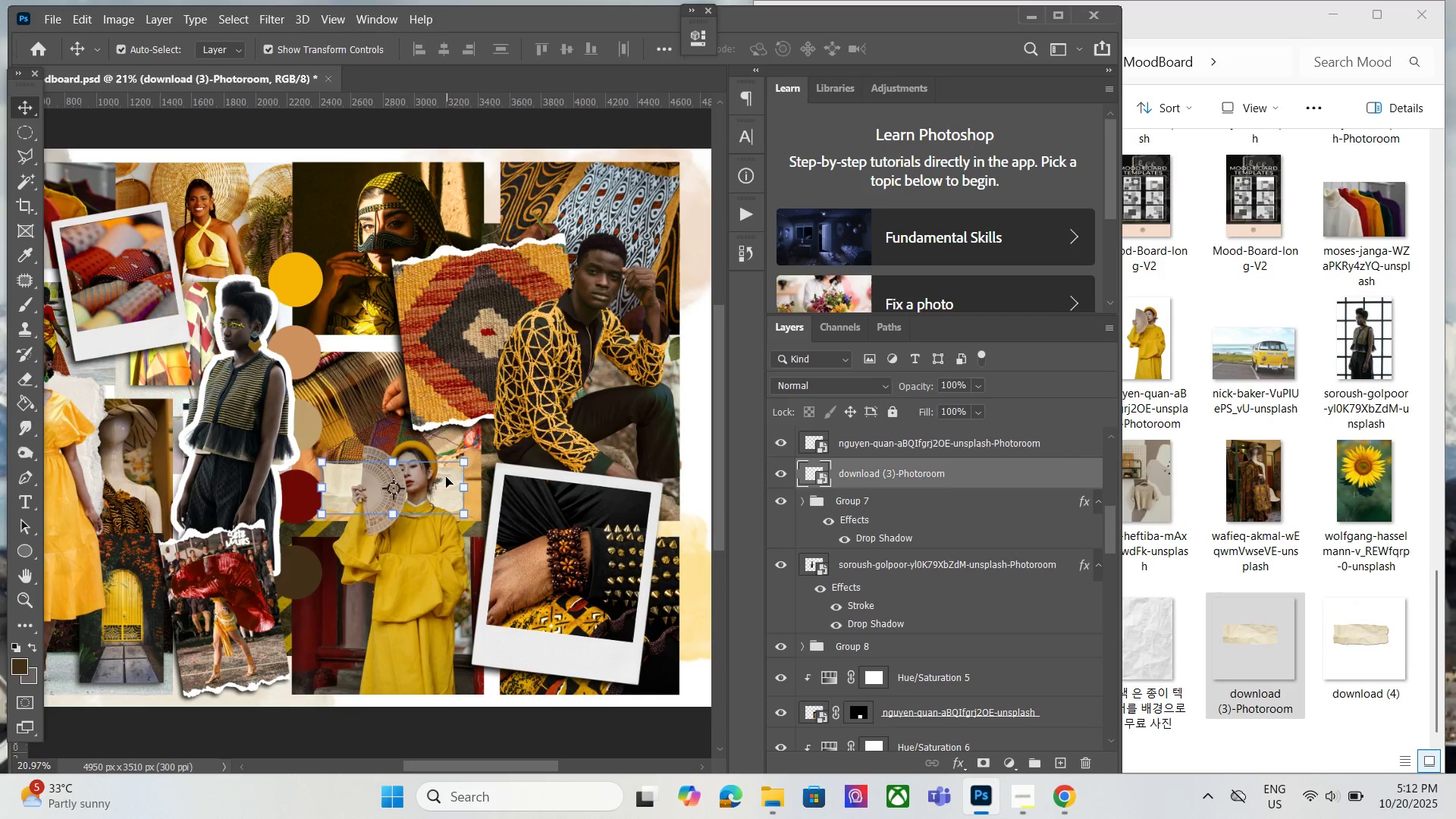 
key(ArrowUp)
 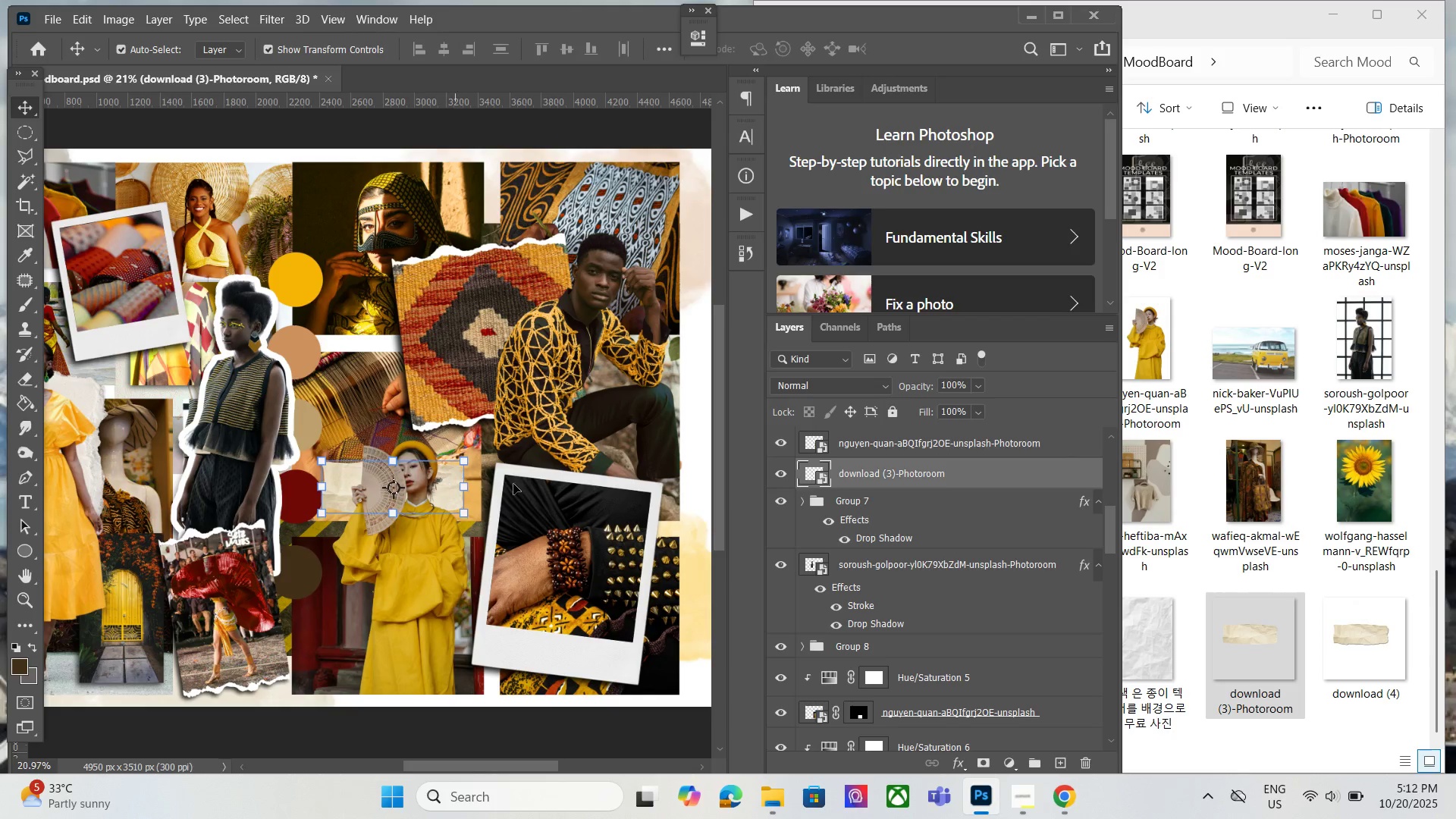 
key(ArrowUp)
 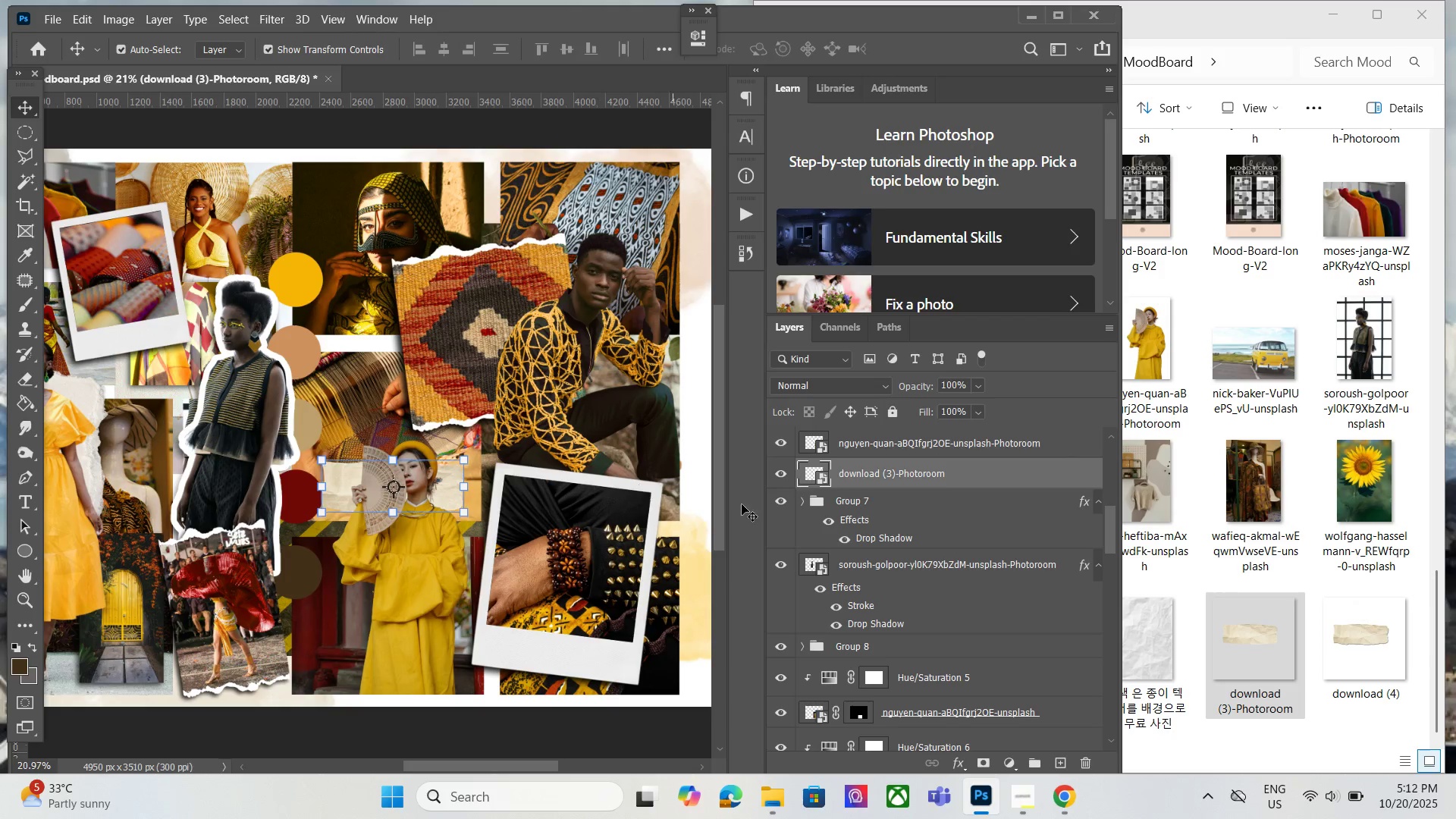 
key(ArrowUp)
 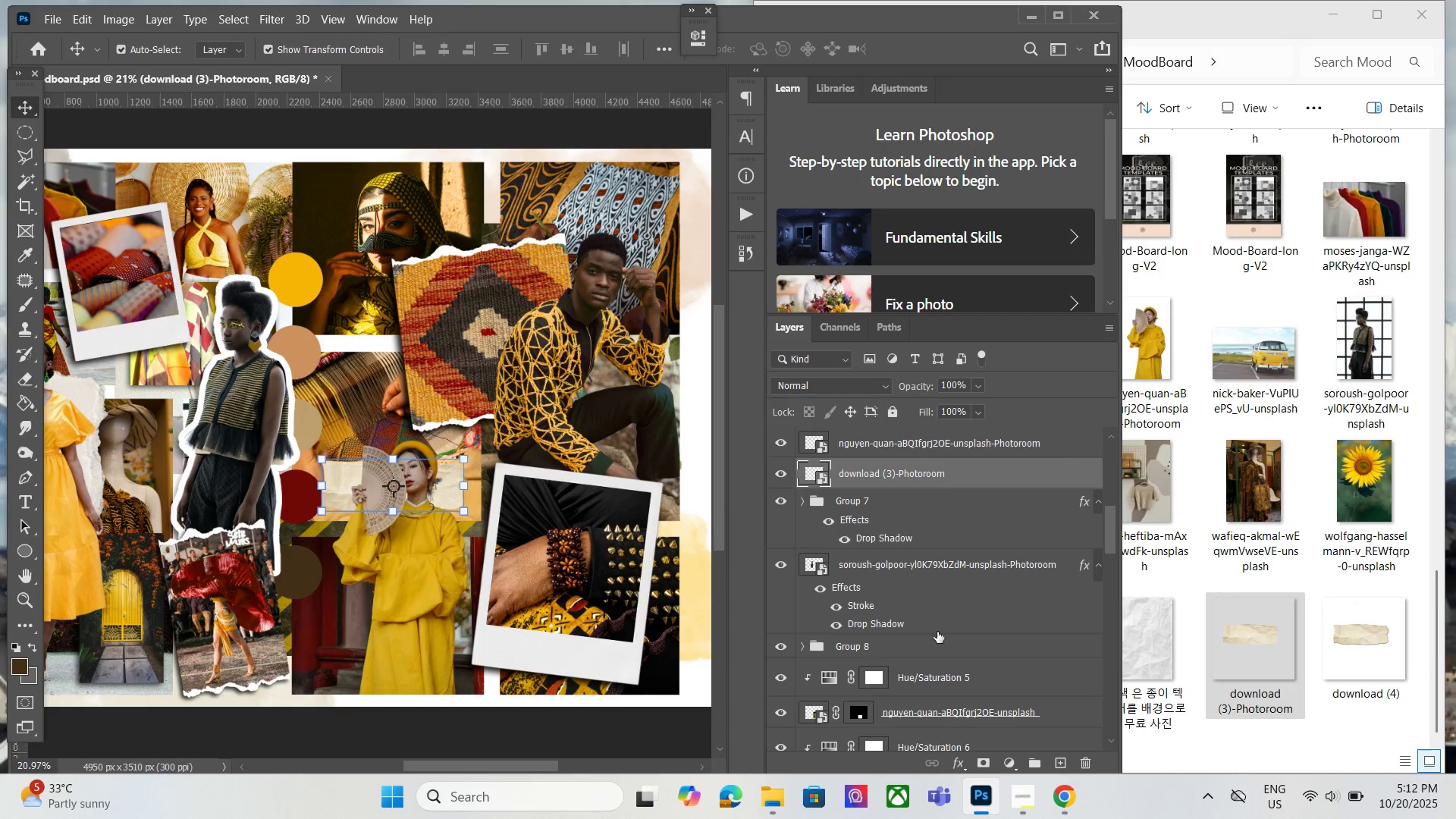 
key(ArrowUp)
 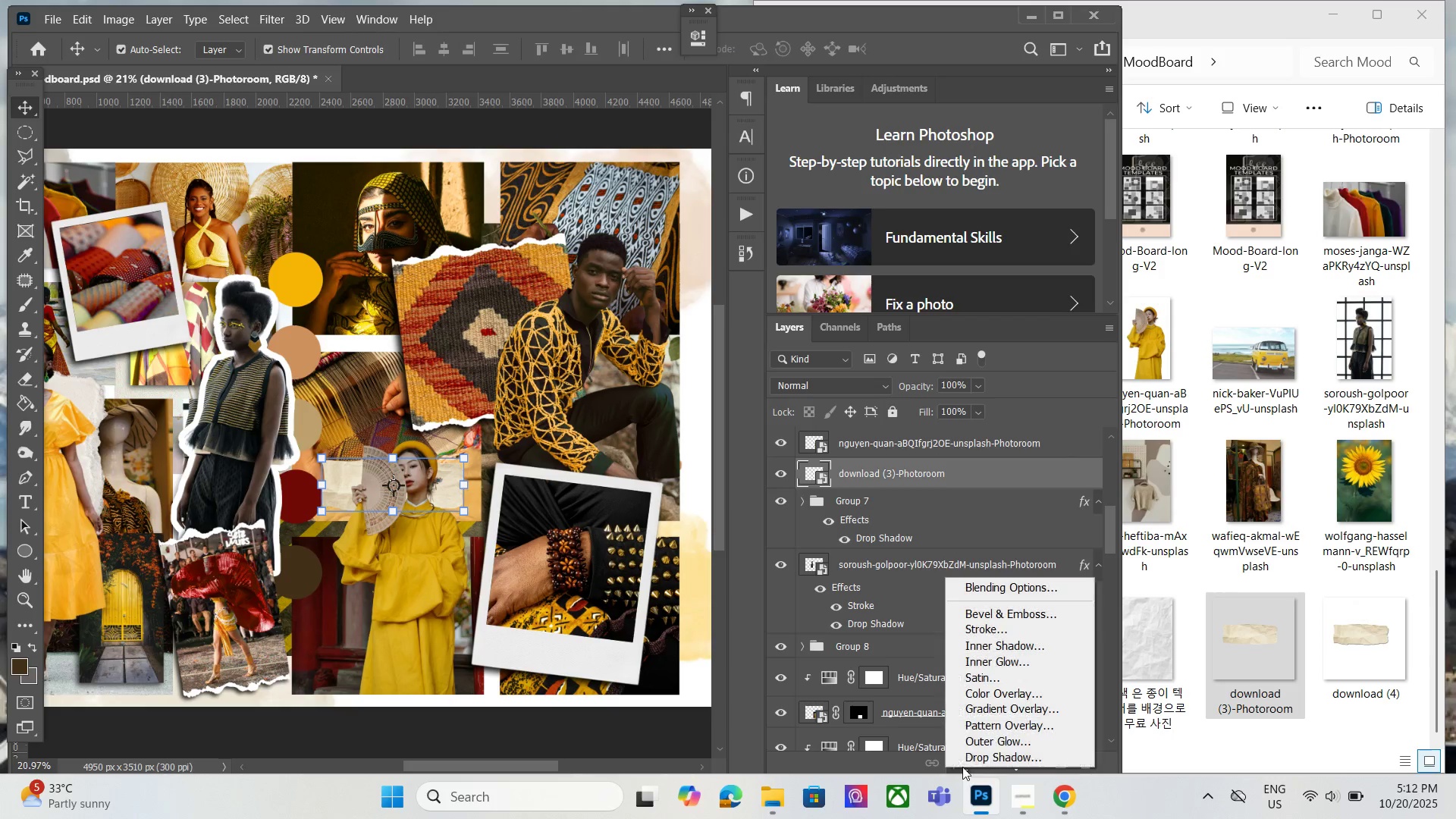 
double_click([969, 758])
 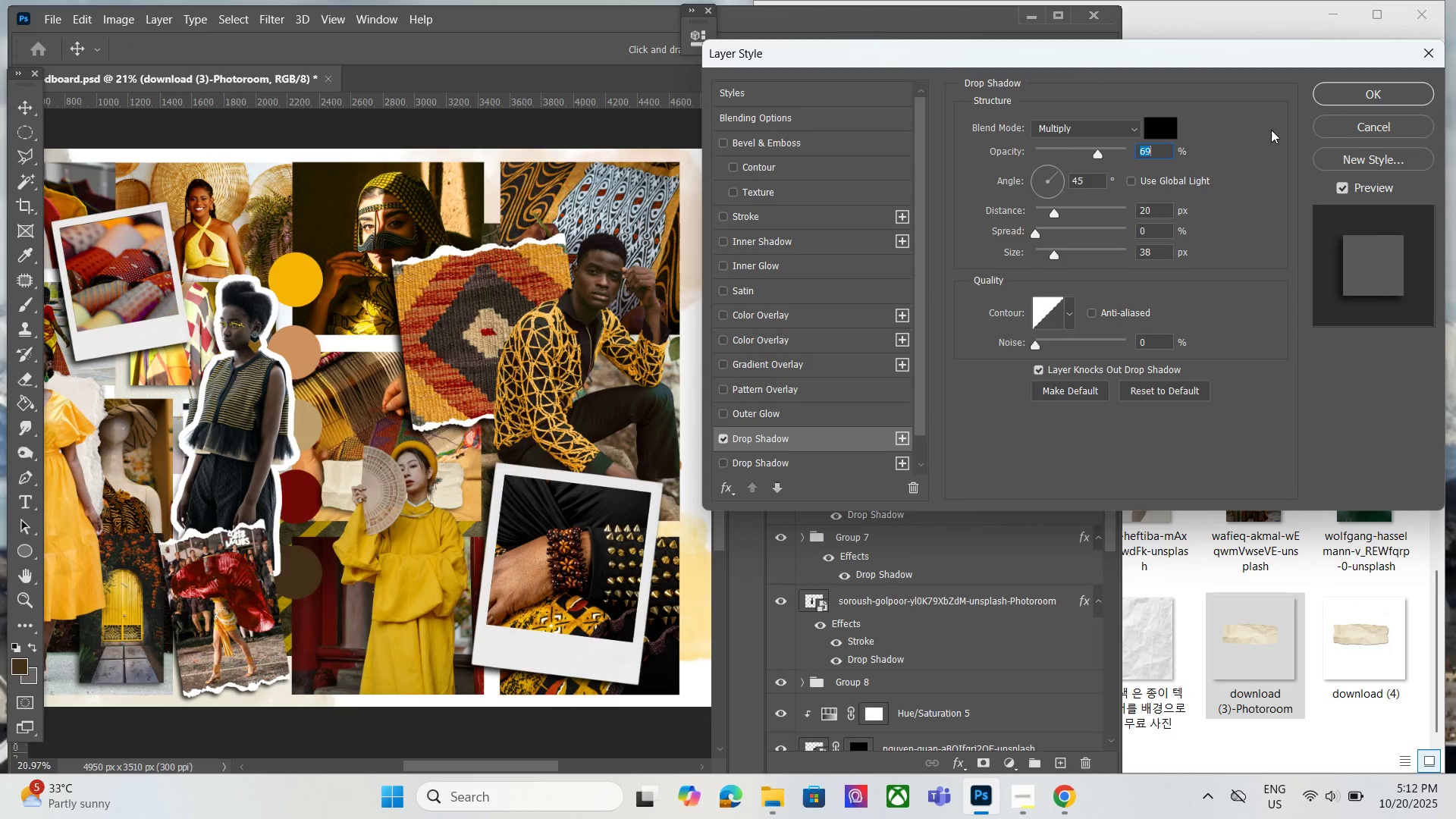 
left_click([1335, 93])
 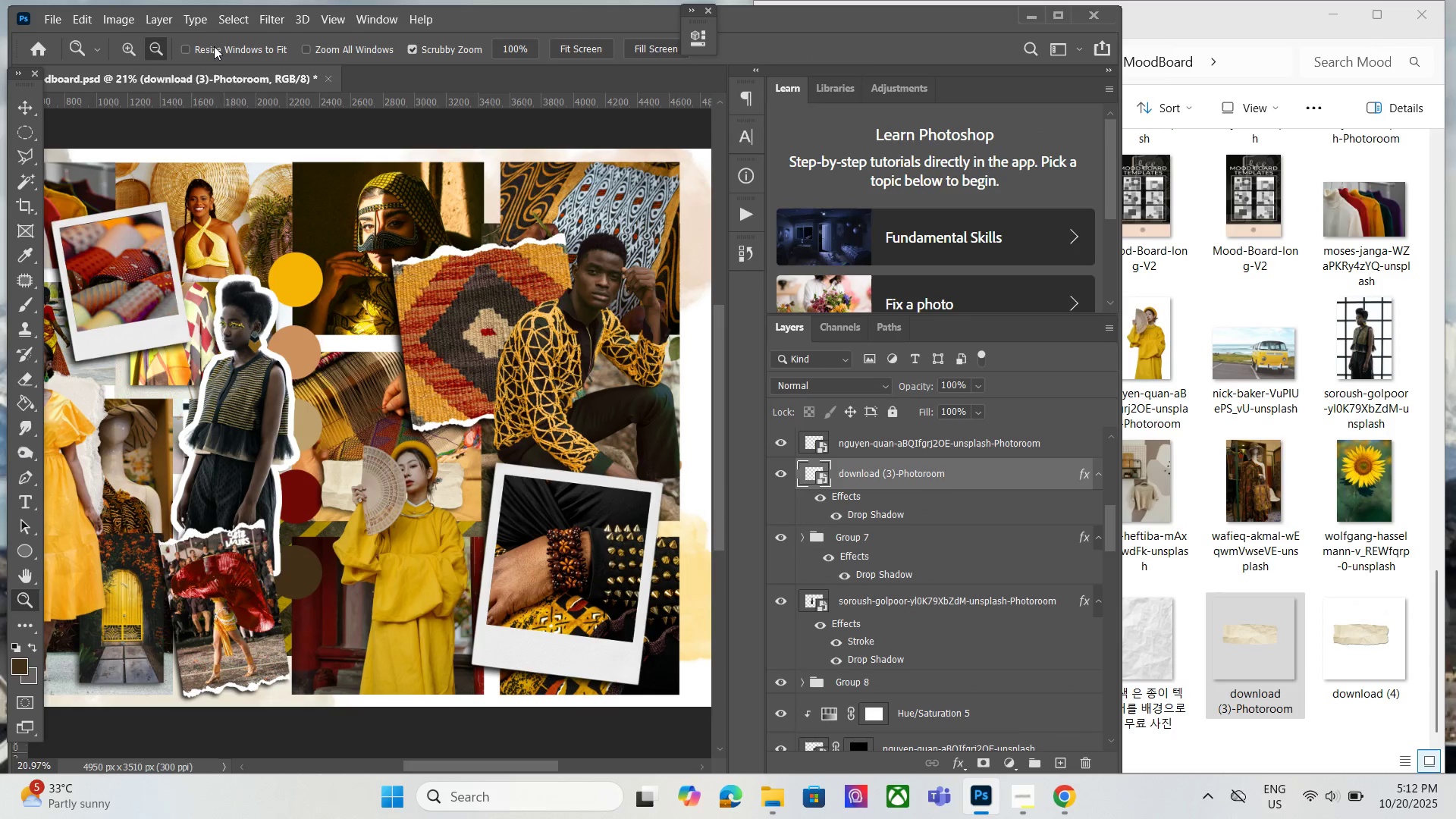 
double_click([289, 361])
 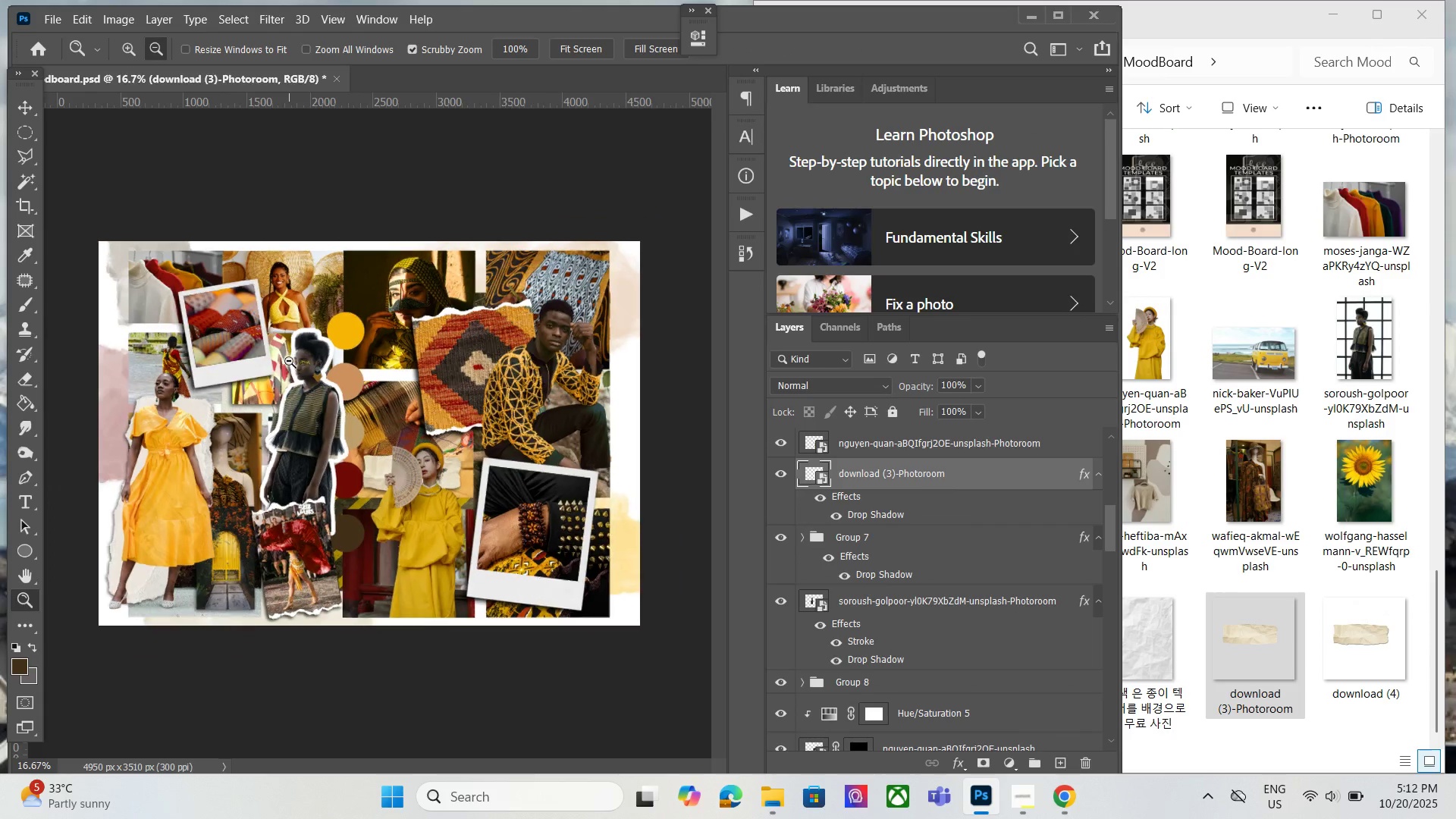 
key(Control+S)
 